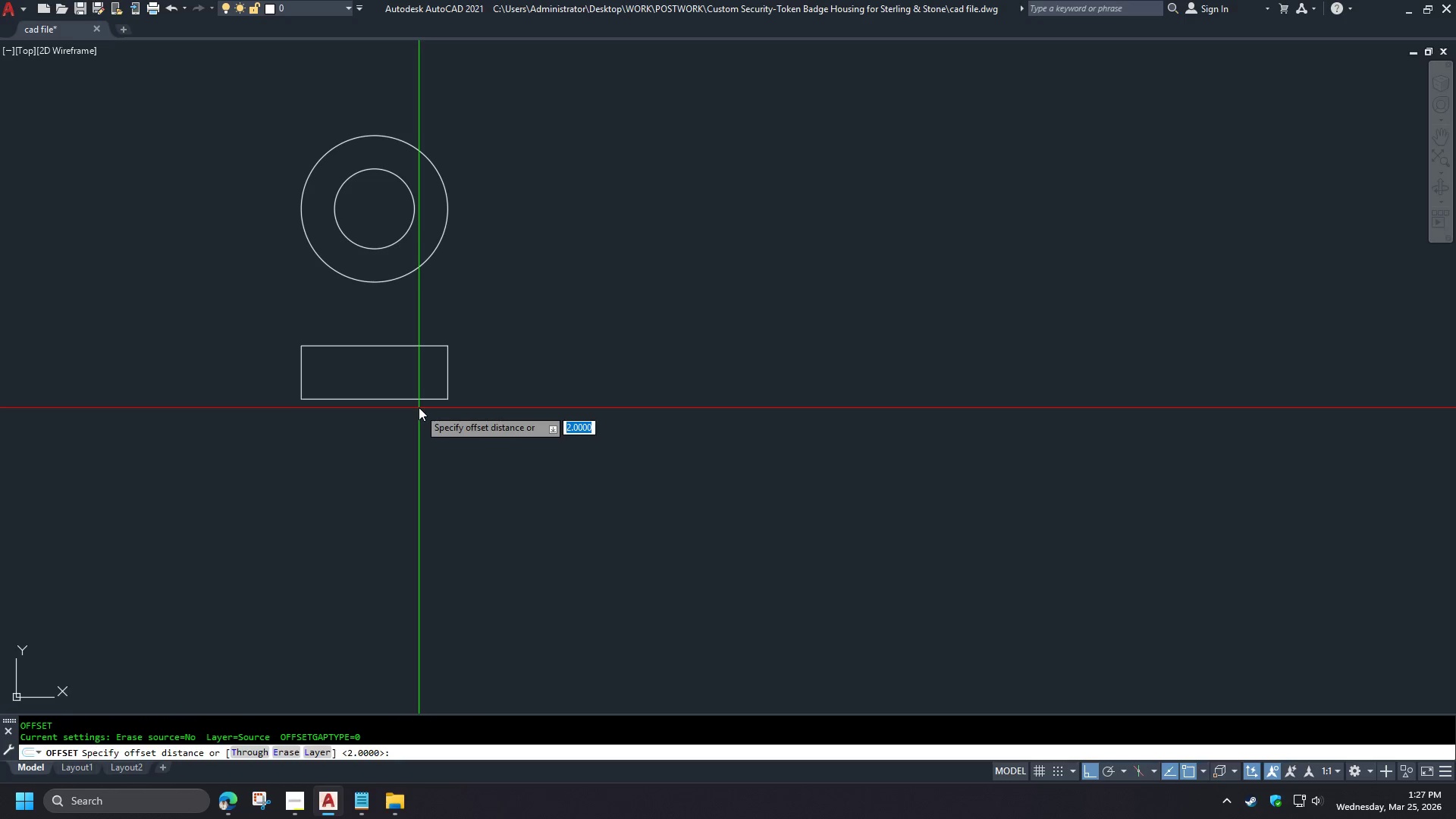 
key(T)
 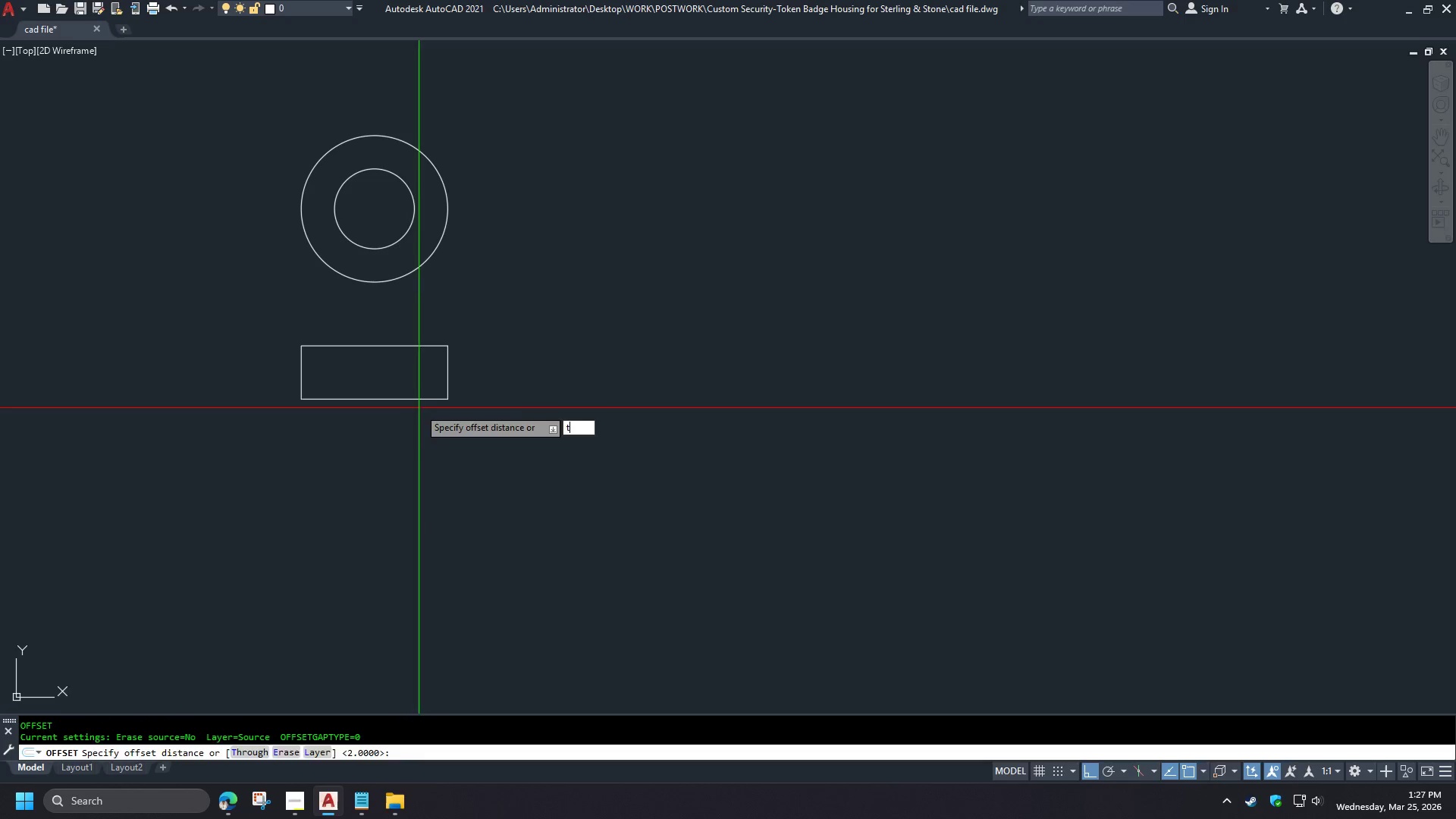 
key(Space)
 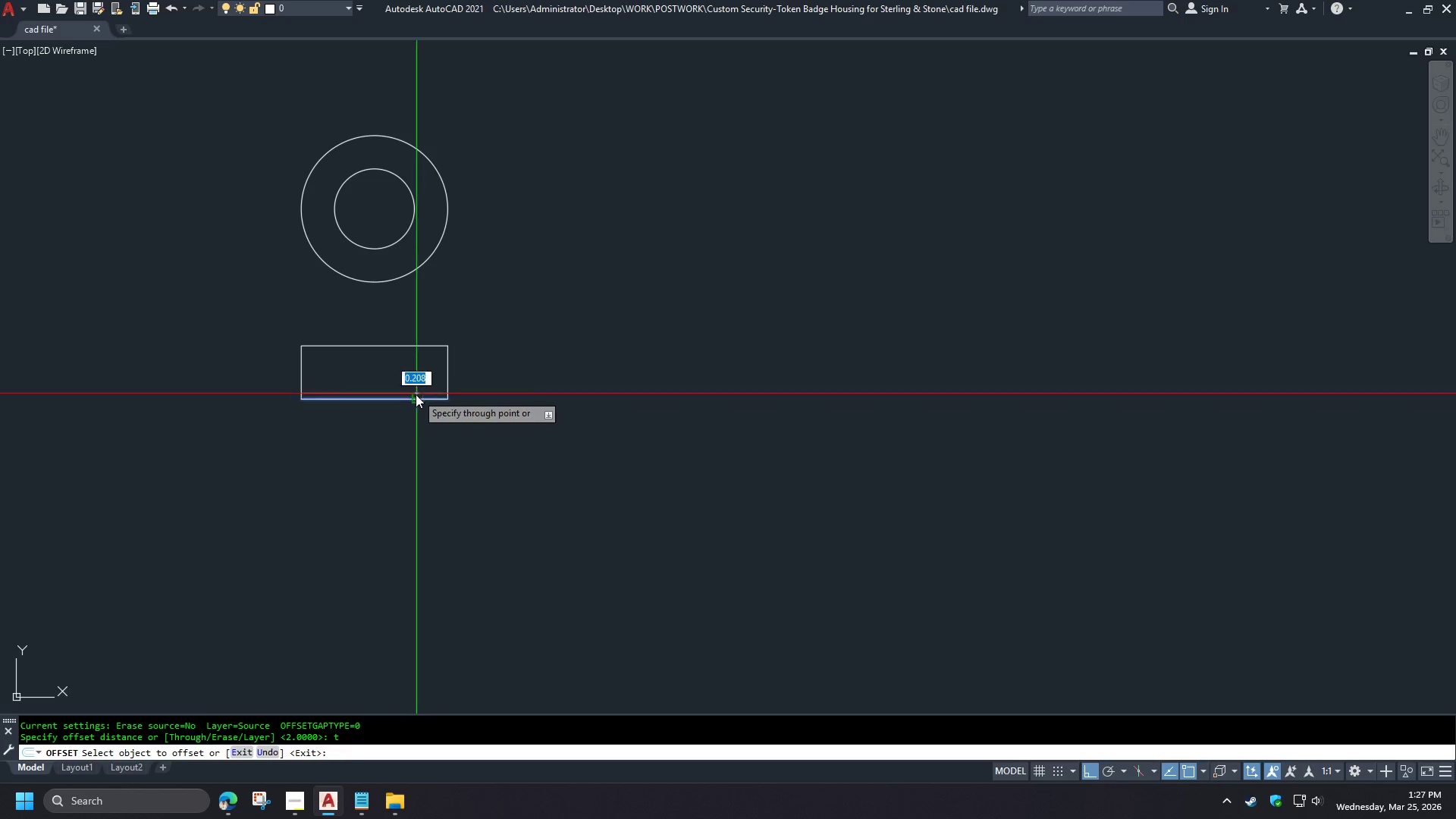 
left_click_drag(start_coordinate=[416, 394], to_coordinate=[414, 400])
 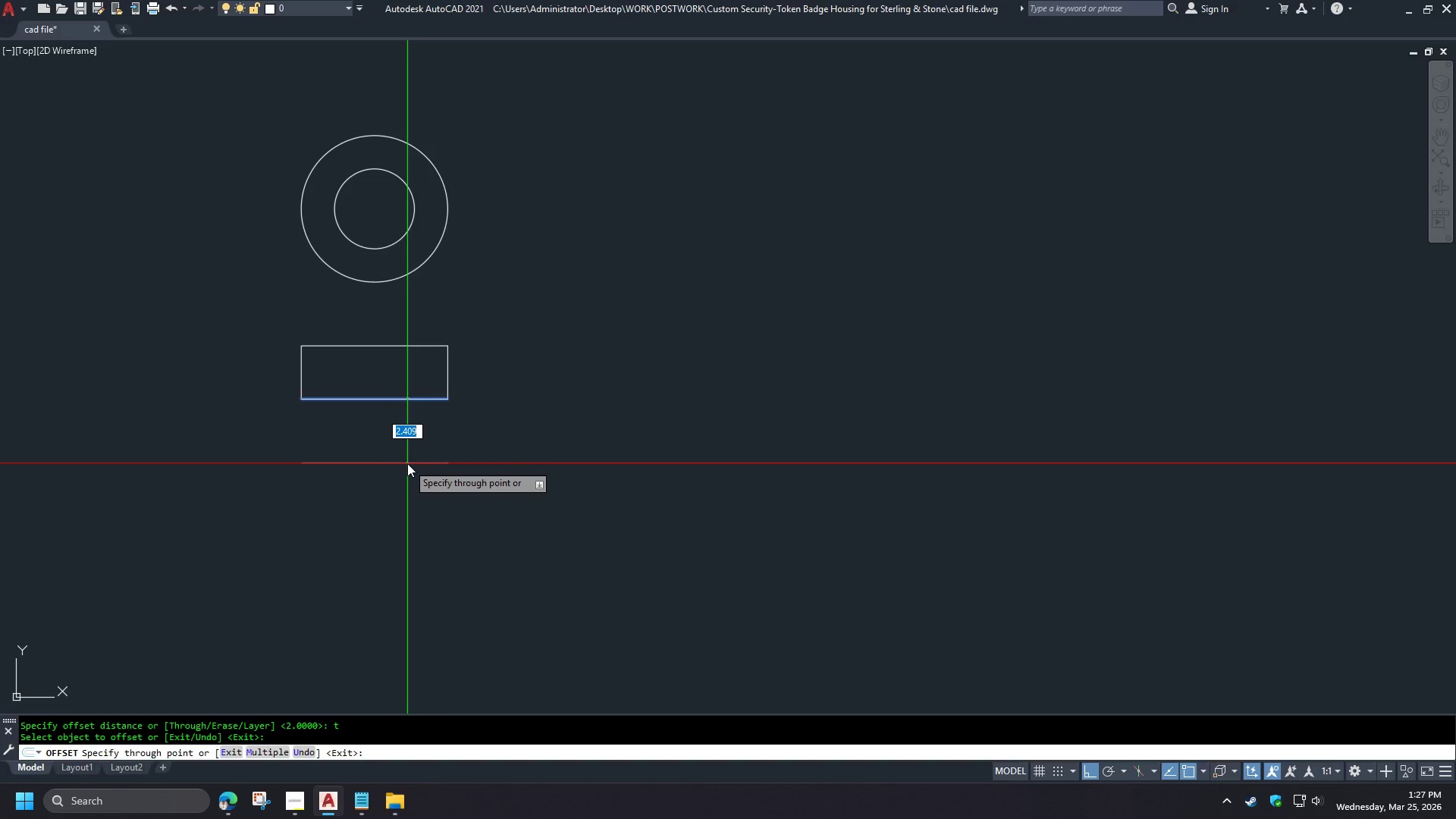 
key(Numpad1)
 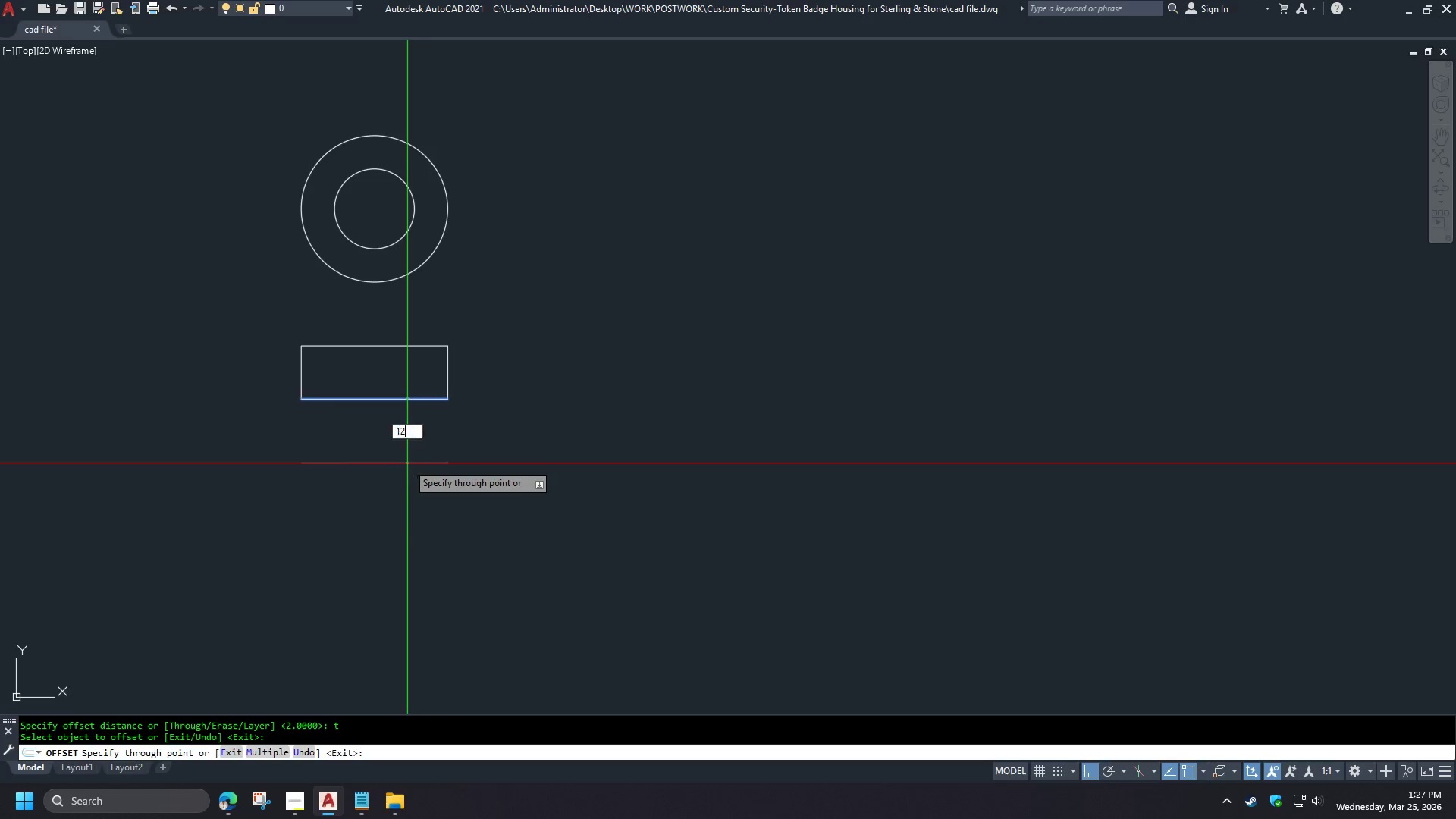 
key(Numpad2)
 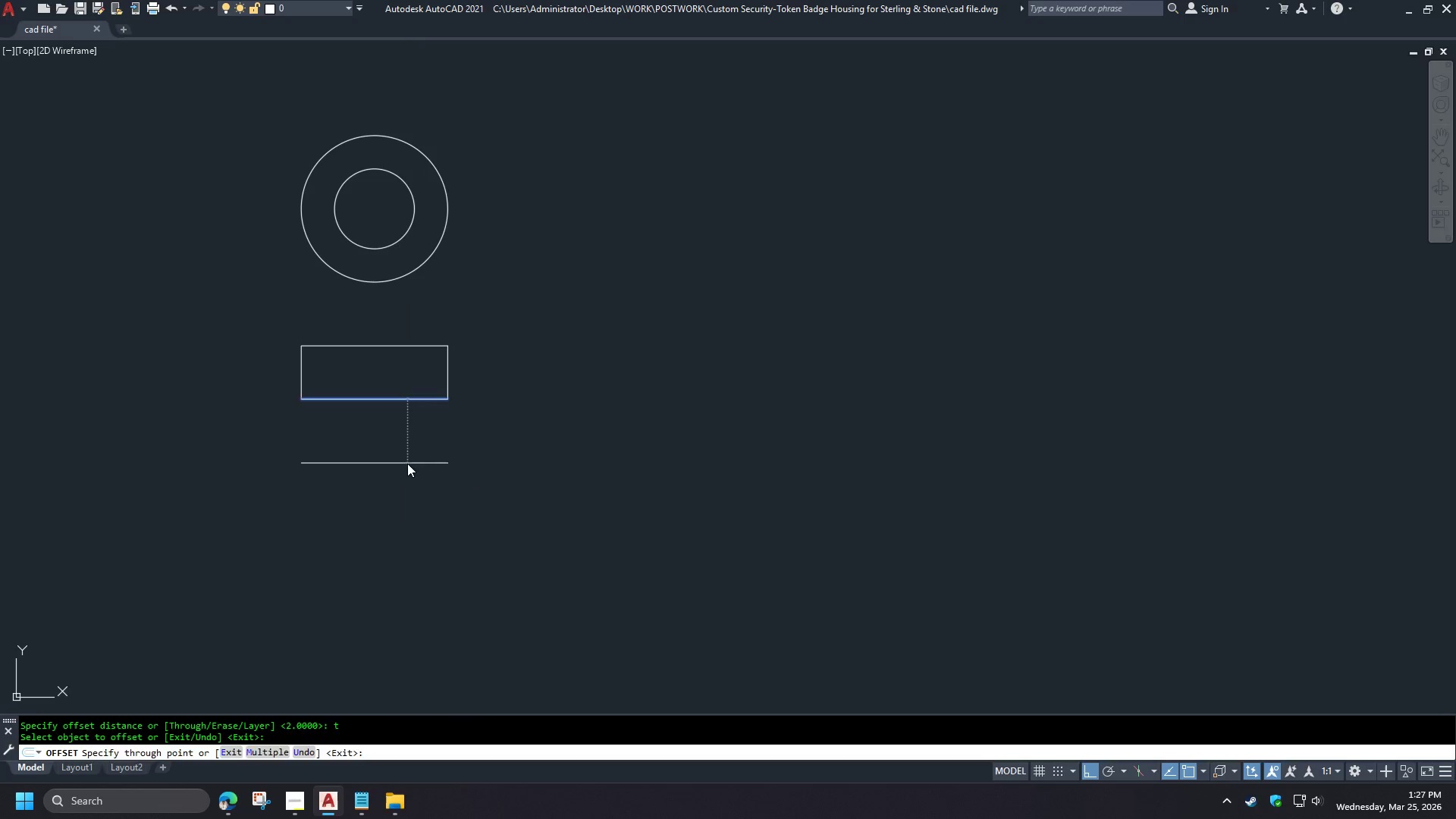 
key(NumpadEnter)
 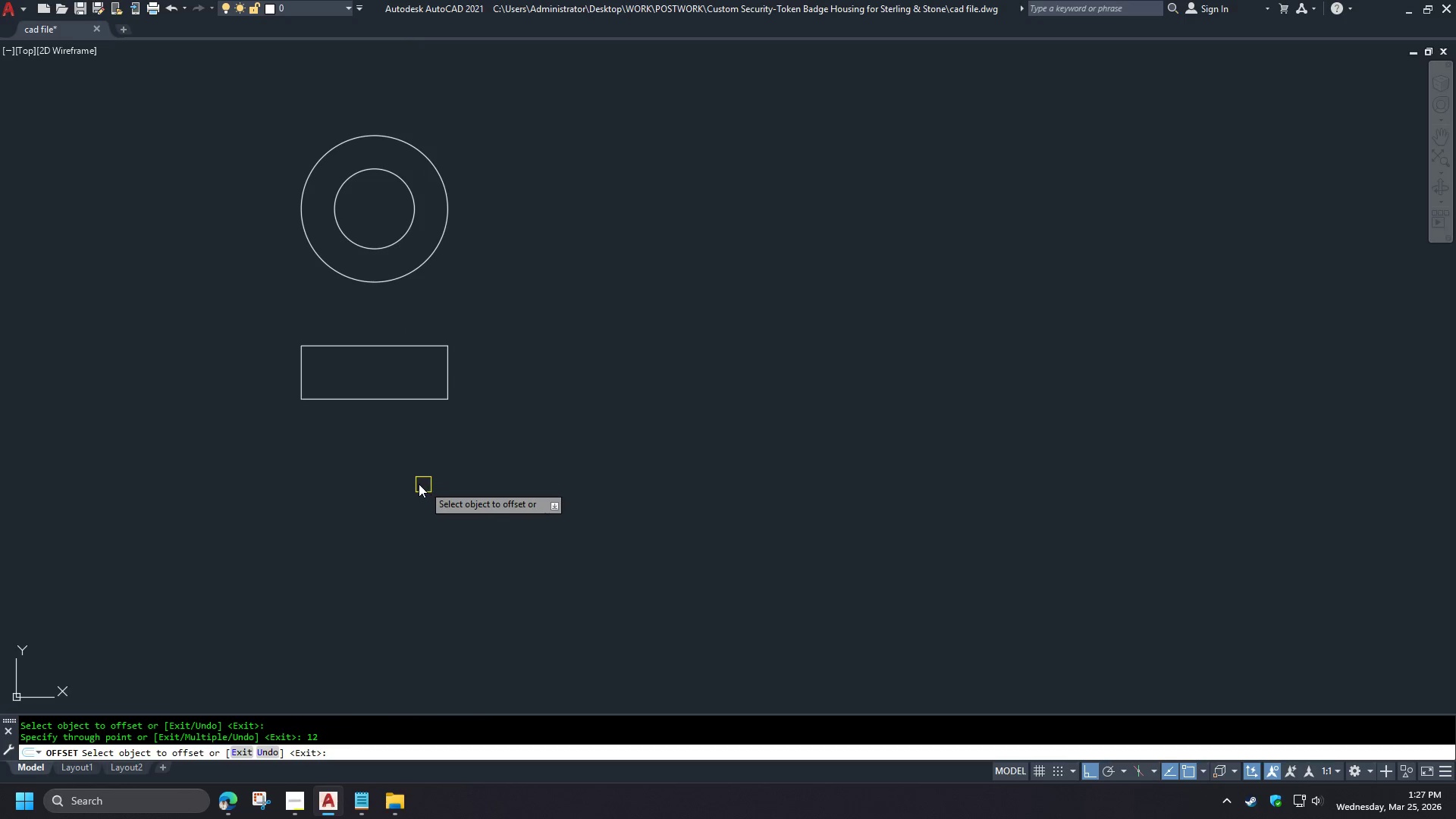 
key(Space)
 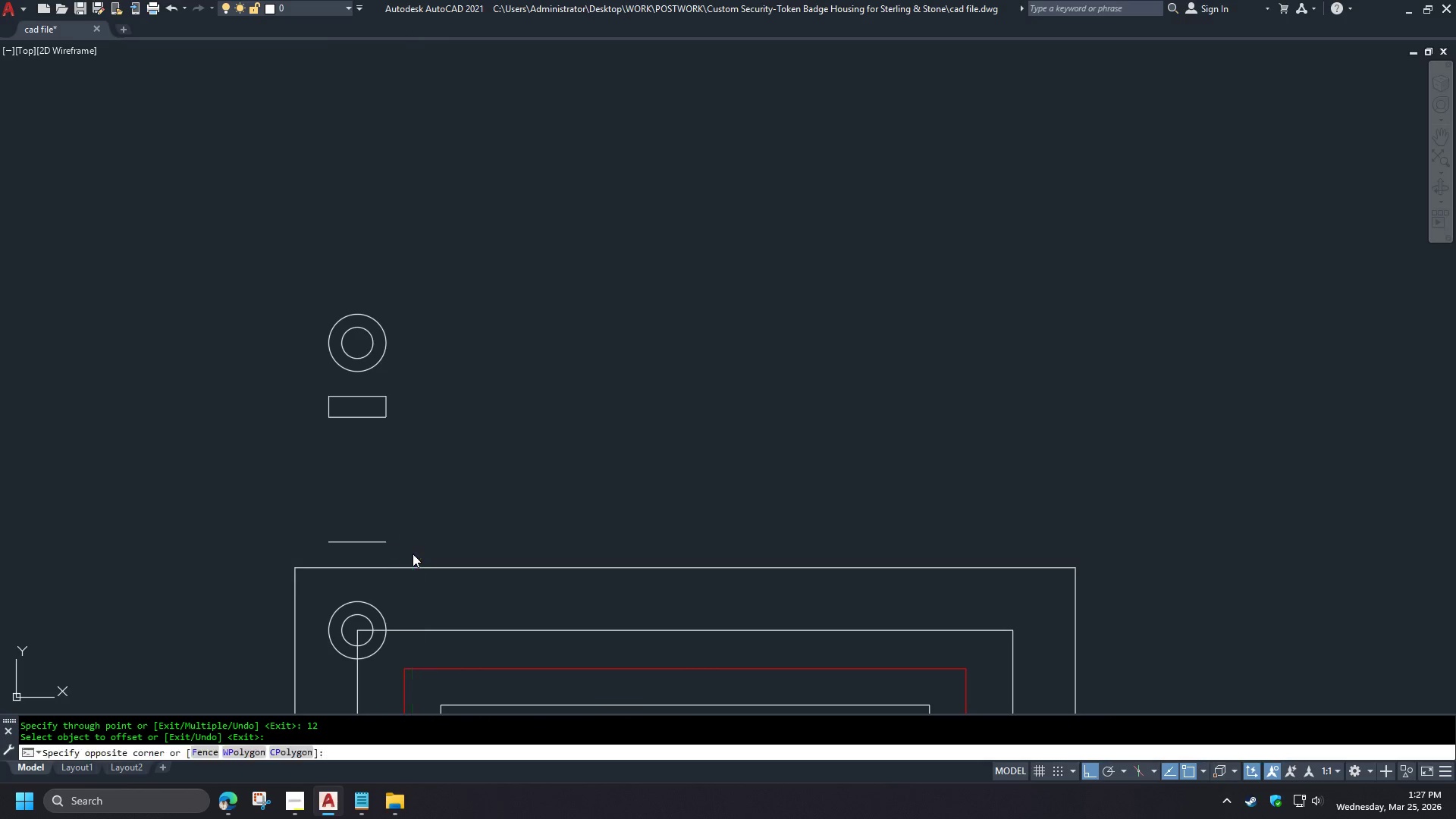 
double_click([239, 294])
 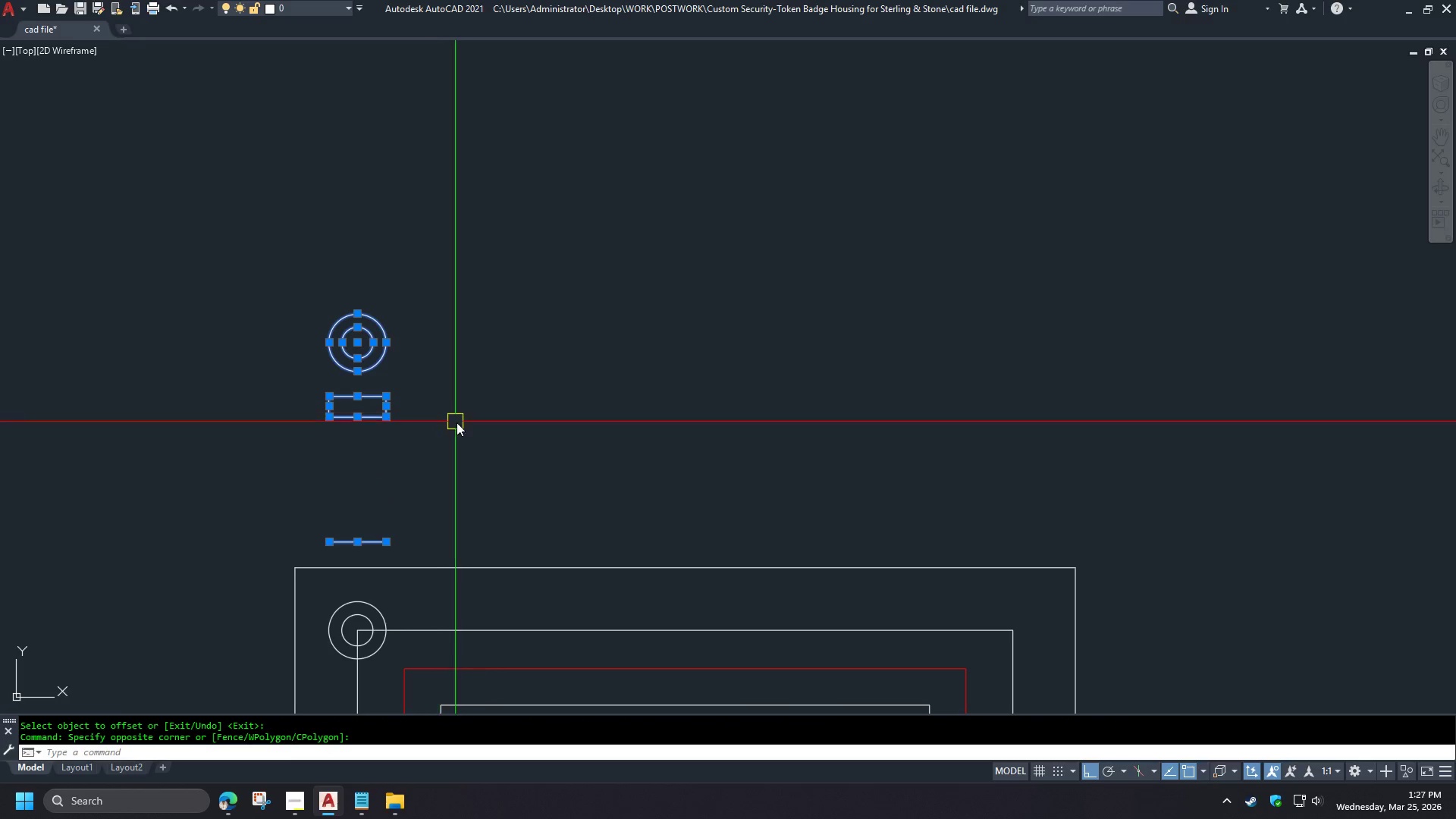 
scroll: coordinate [347, 429], scroll_direction: down, amount: 2.0
 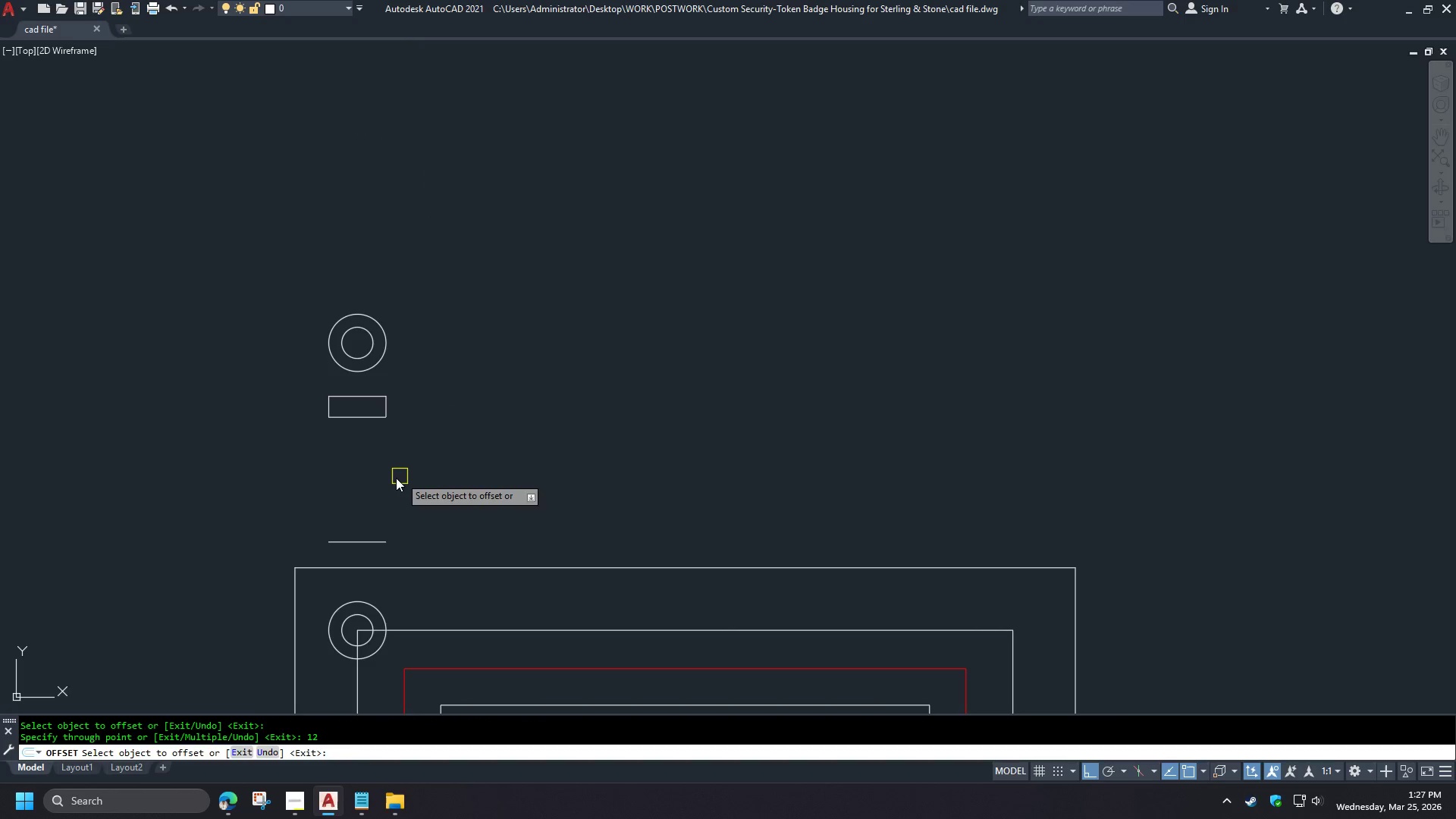 
key(M)
 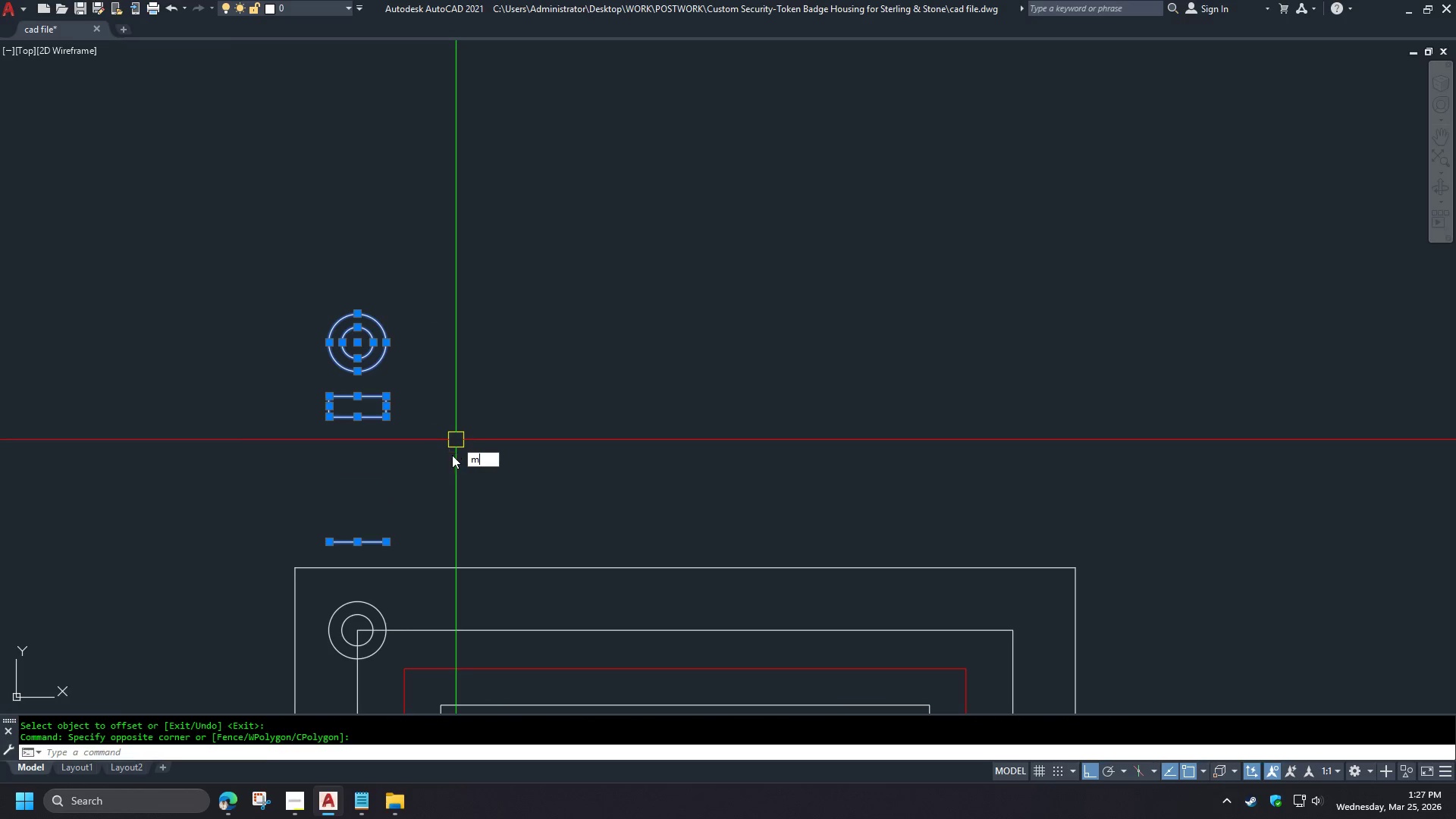 
key(Space)
 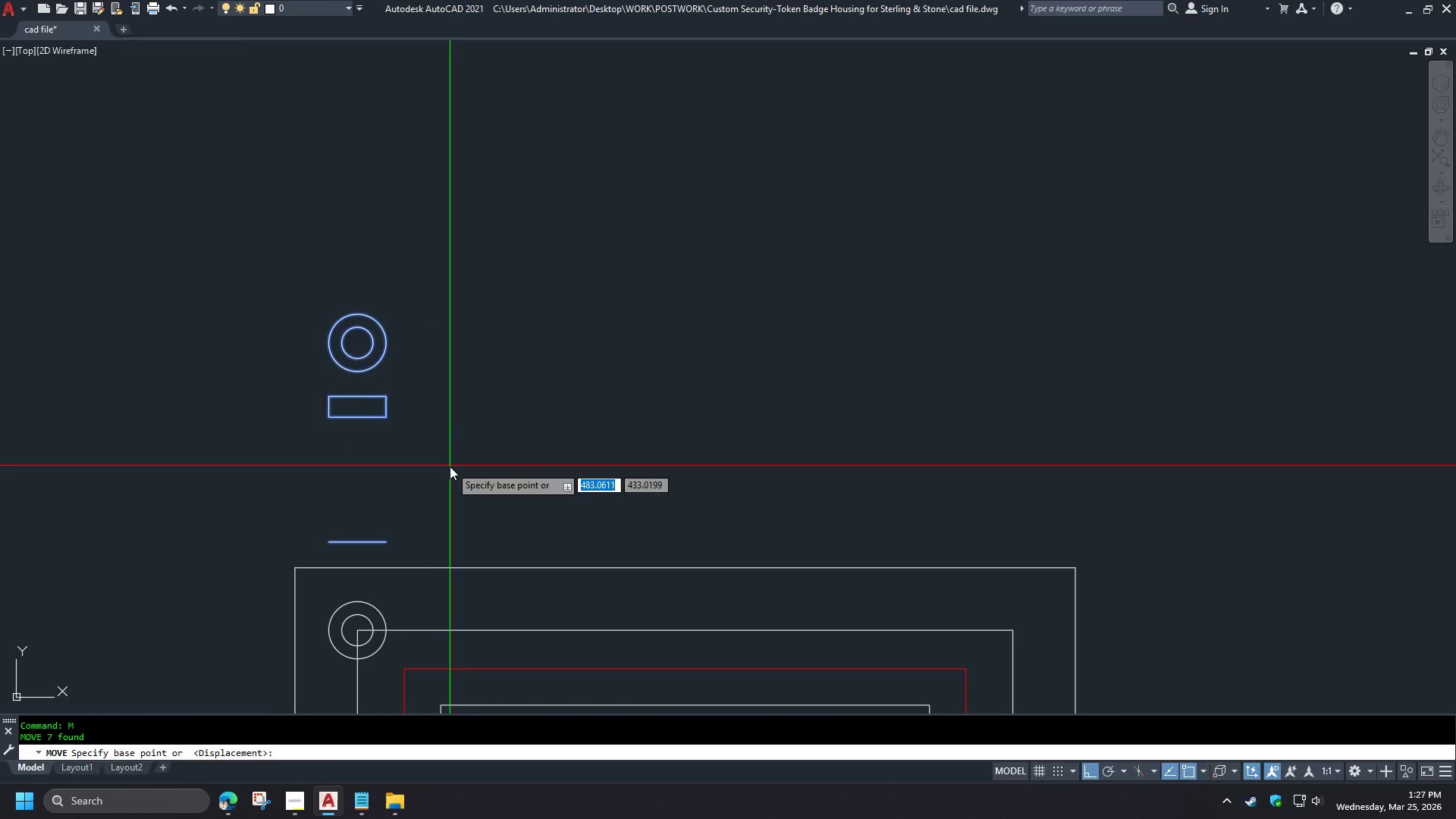 
left_click_drag(start_coordinate=[450, 466], to_coordinate=[453, 457])
 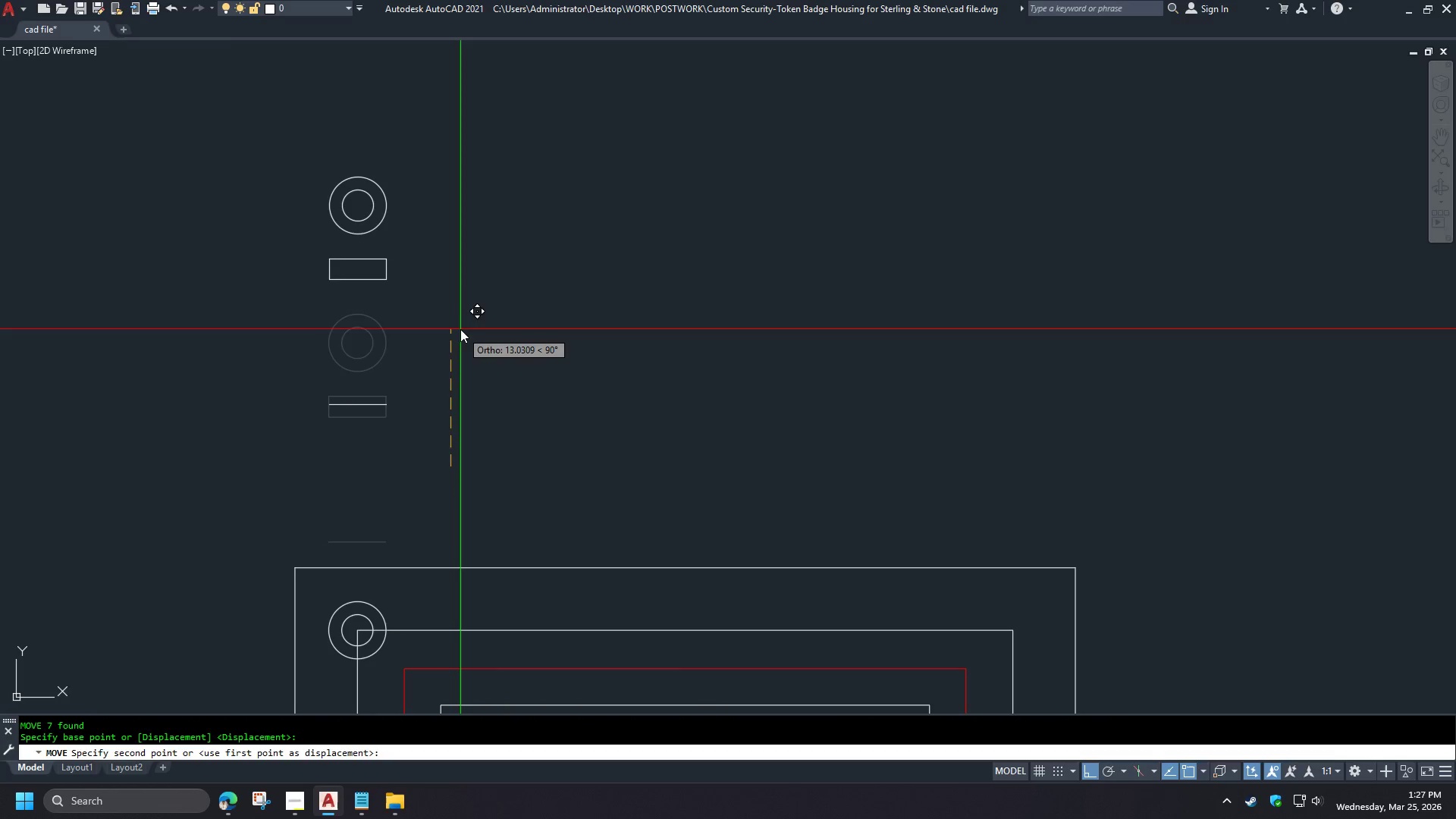 
double_click([460, 329])
 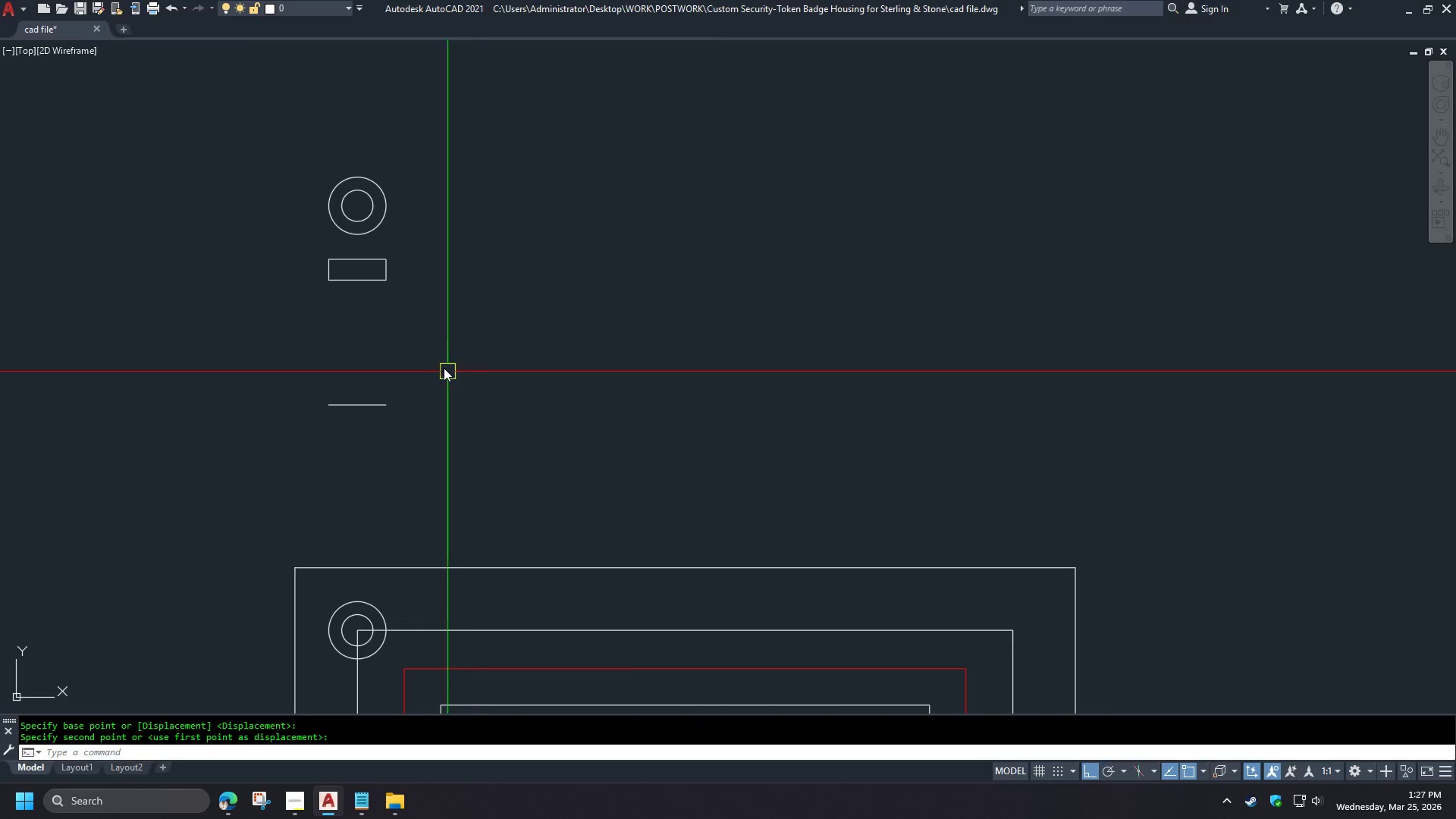 
scroll: coordinate [429, 345], scroll_direction: down, amount: 2.0
 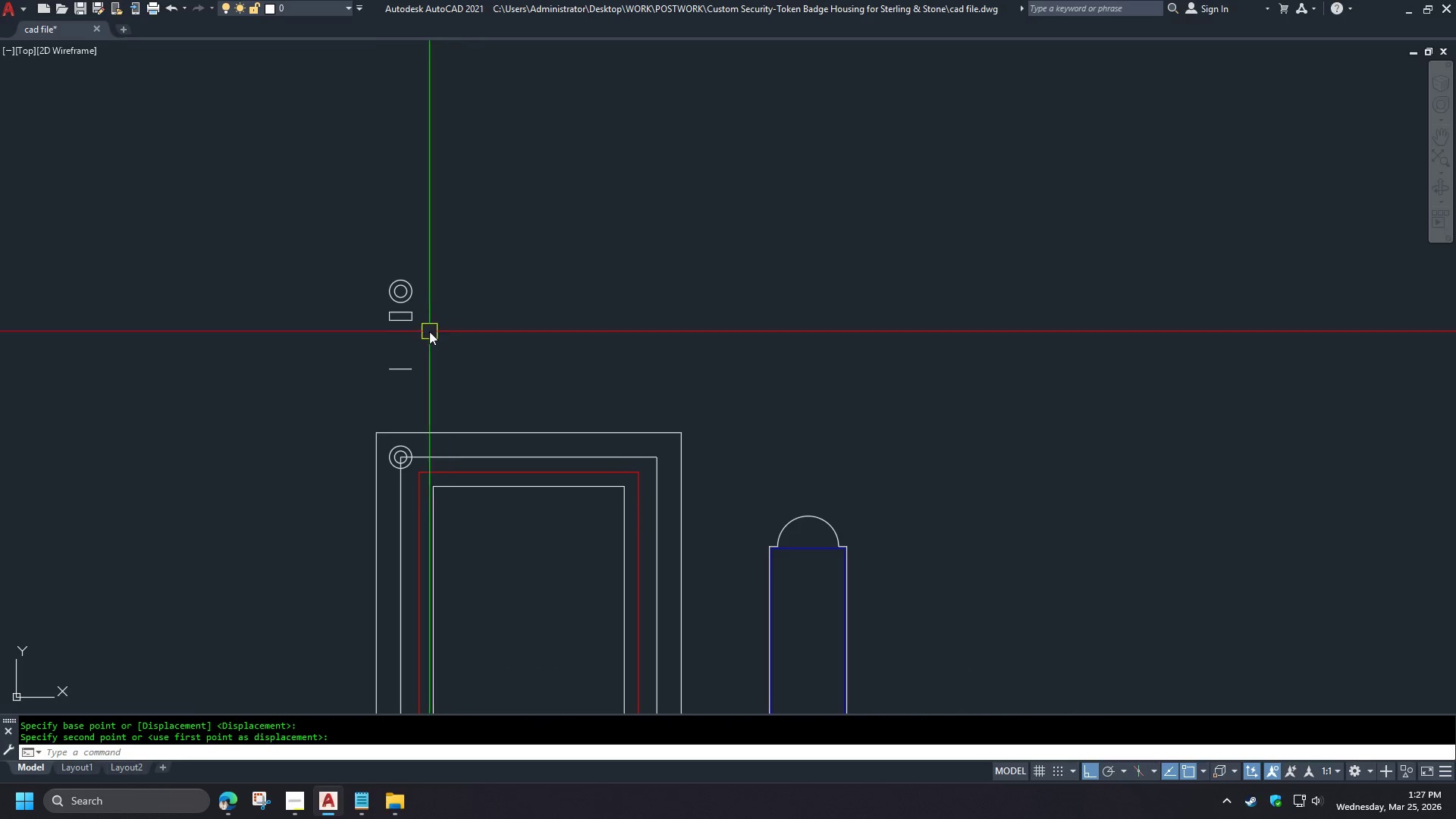 
left_click([230, 801])
 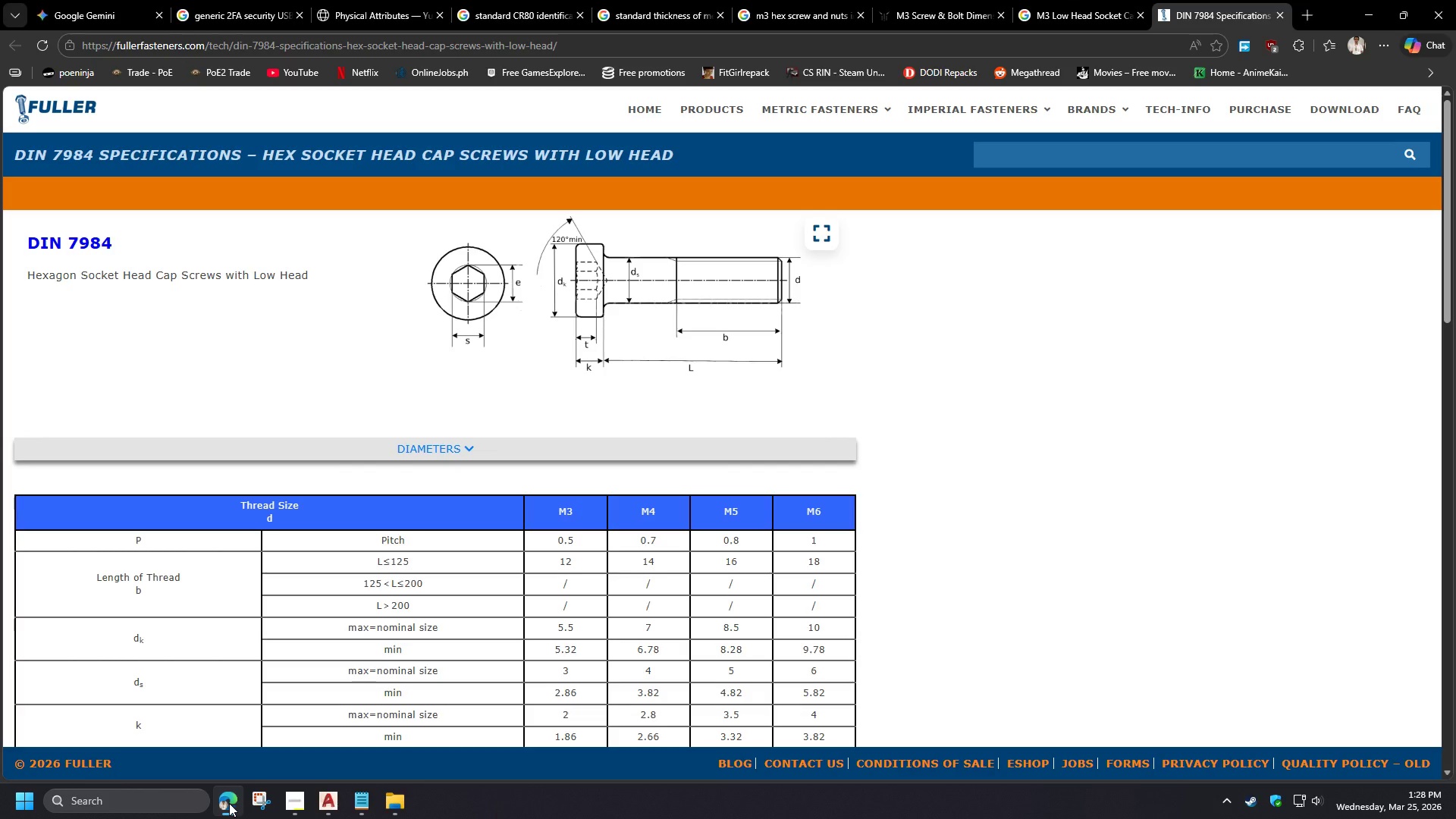 
scroll: coordinate [409, 318], scroll_direction: up, amount: 3.0
 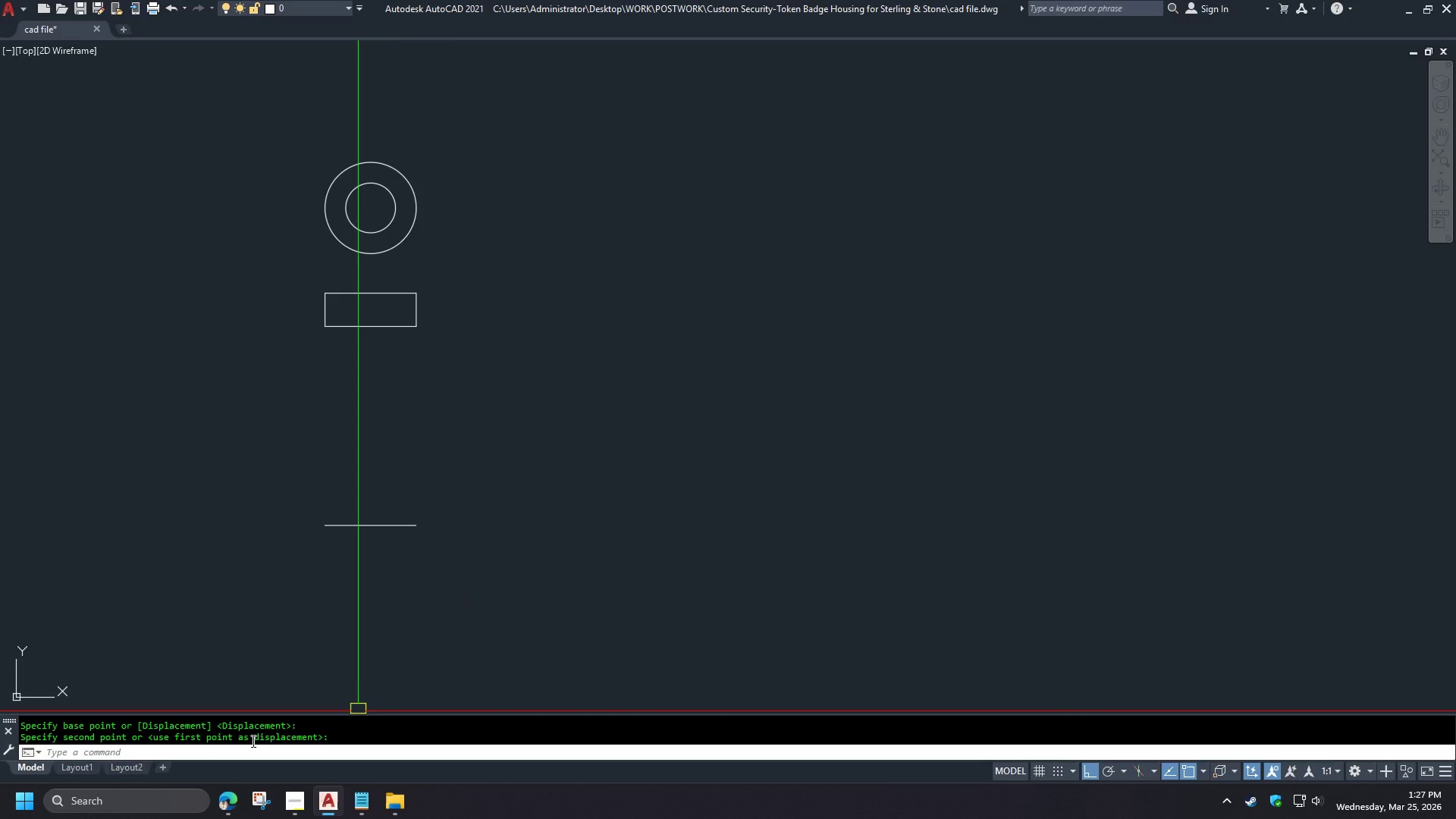 
wait(39.5)
 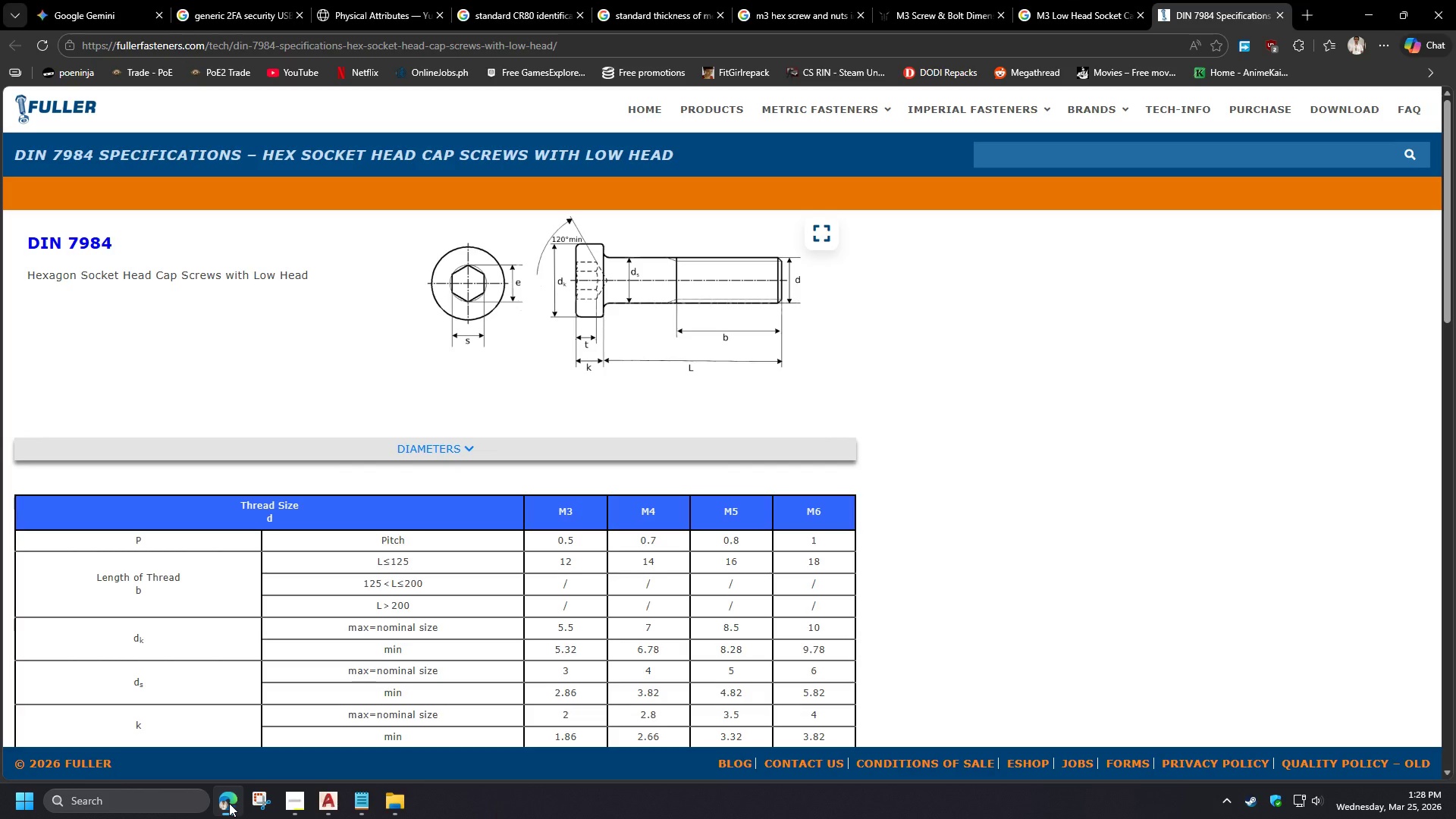 
scroll: coordinate [245, 698], scroll_direction: down, amount: 1.0
 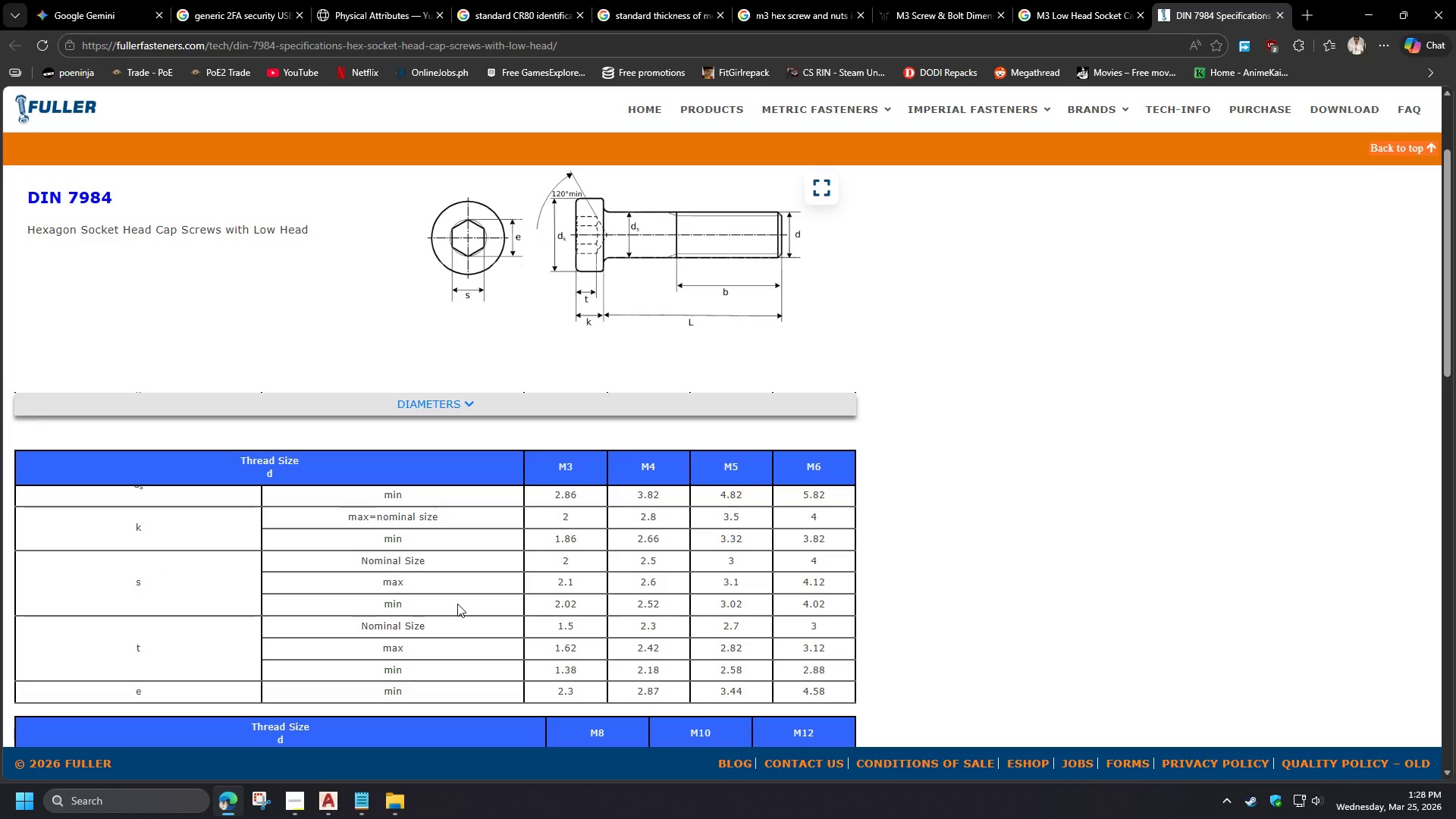 
mouse_move([446, 620])
 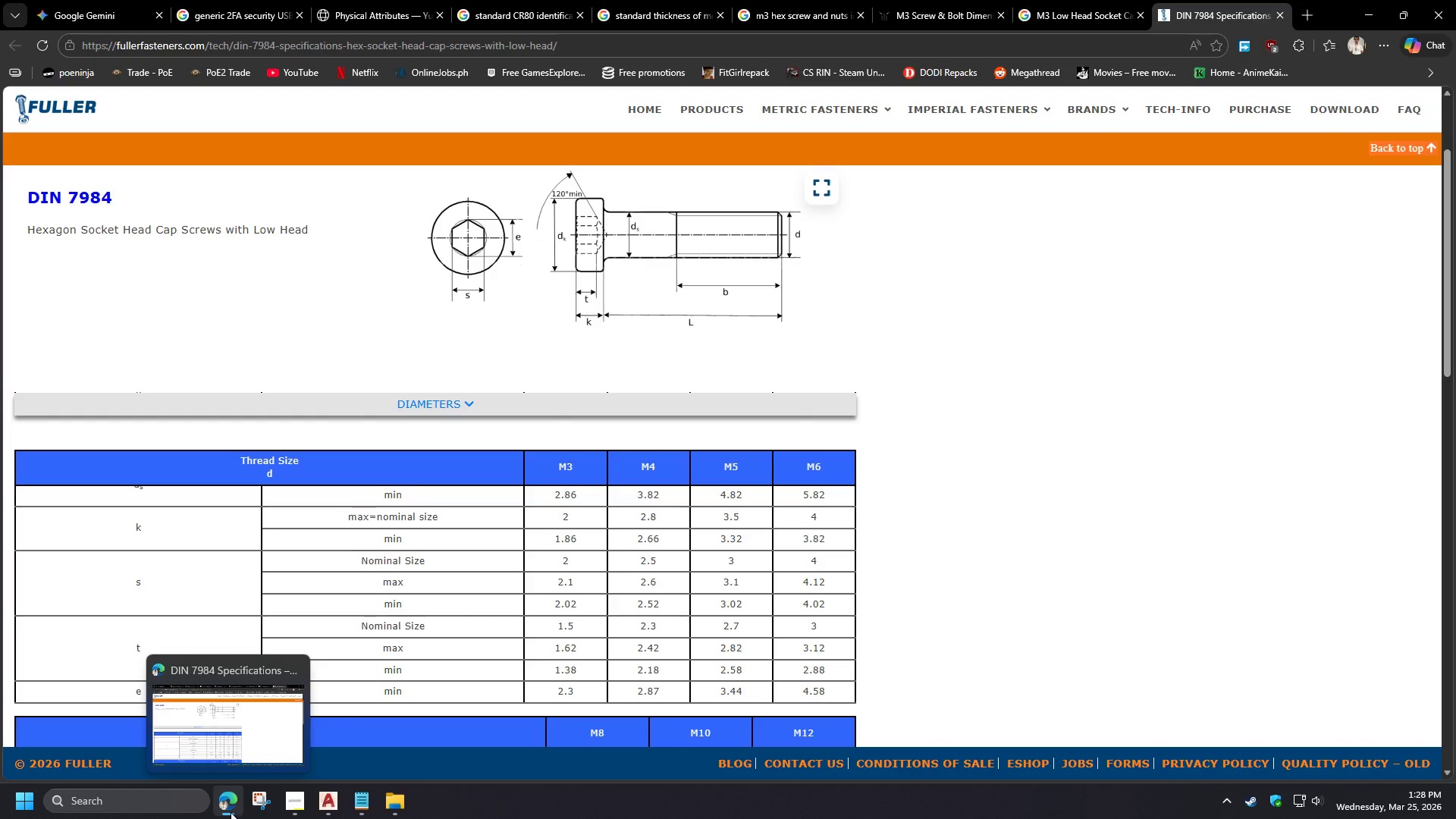 
left_click([231, 812])
 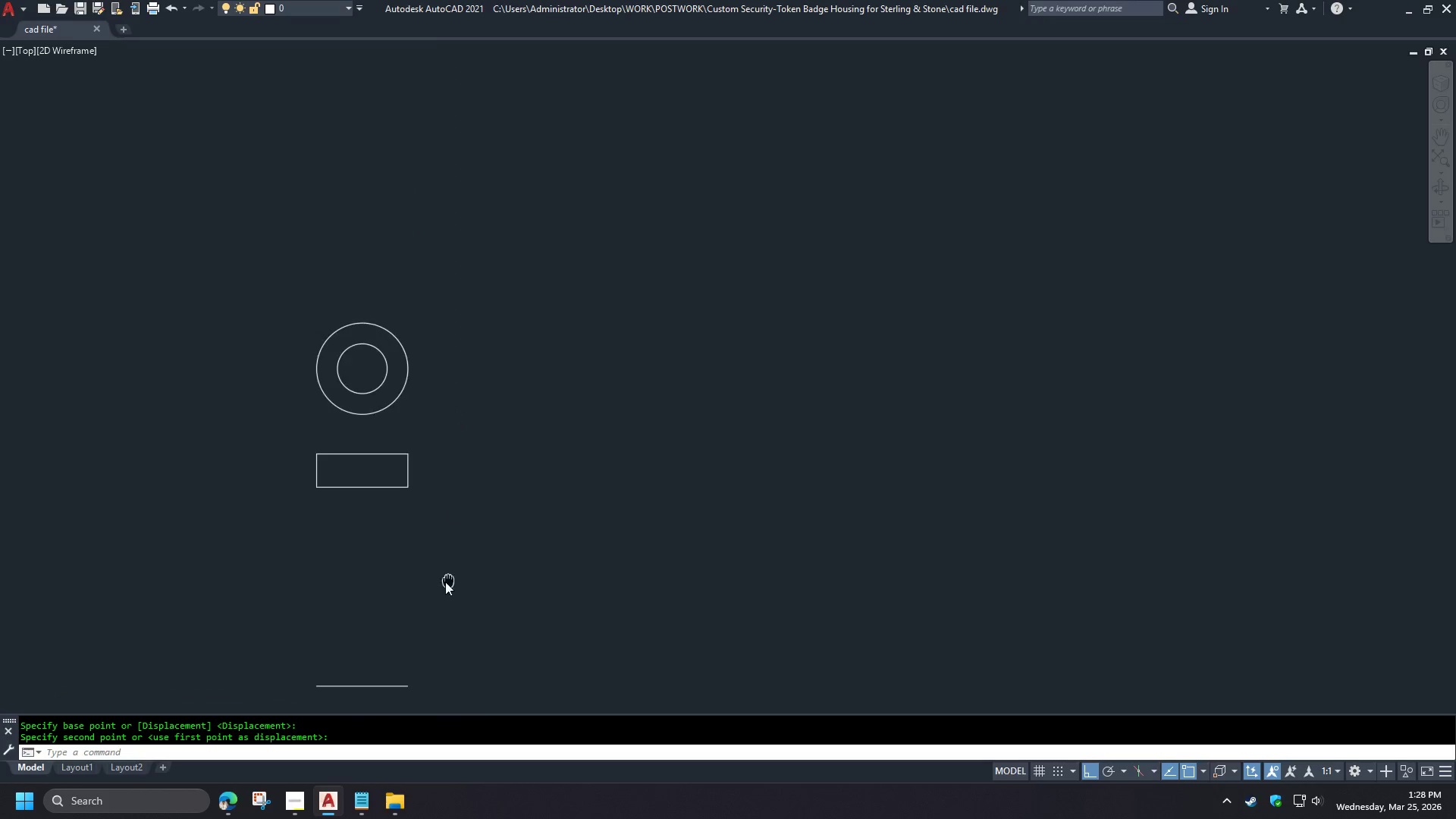 
type(po)
 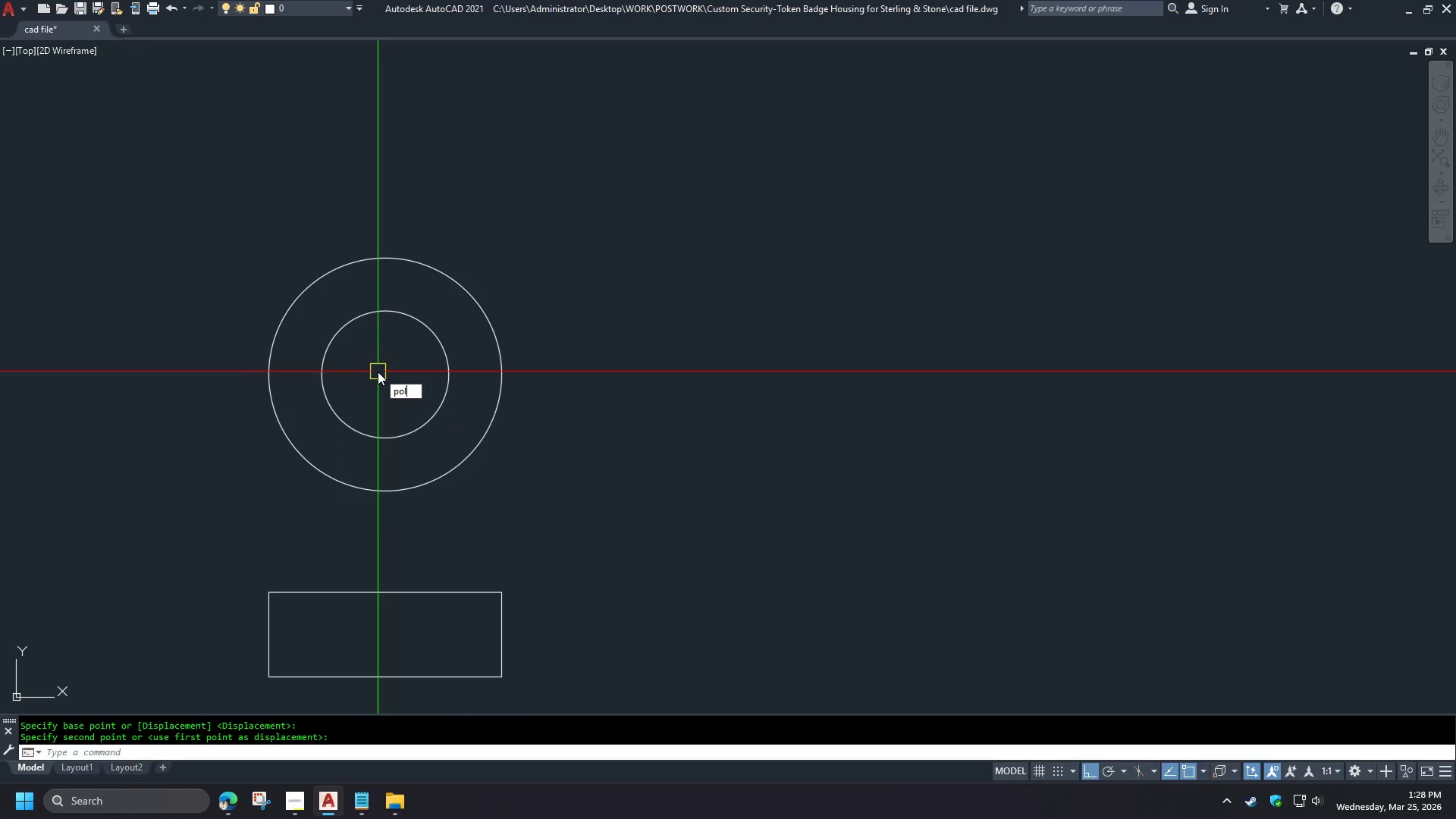 
key(L)
 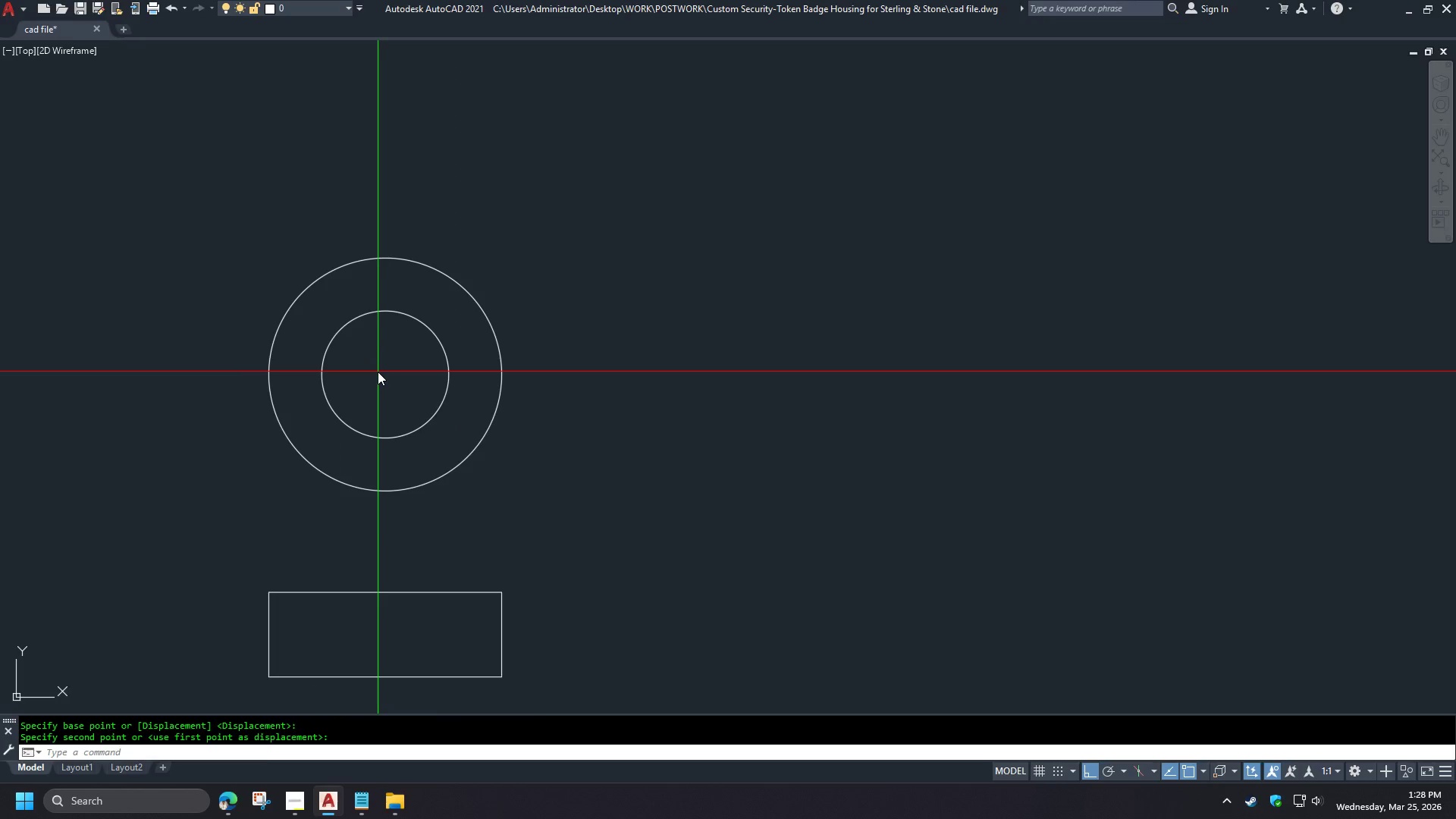 
key(Space)
 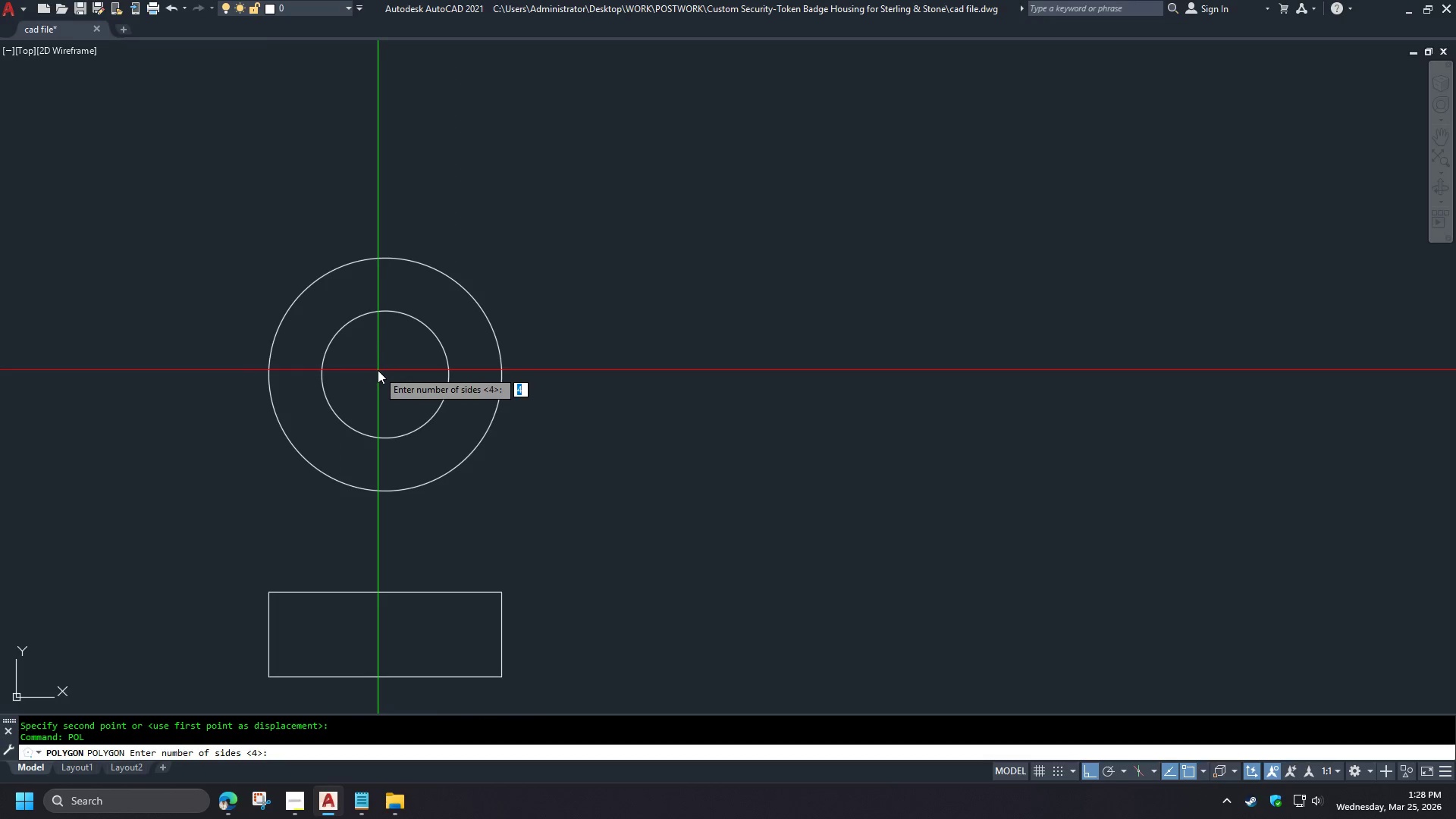 
scroll: coordinate [342, 365], scroll_direction: up, amount: 2.0
 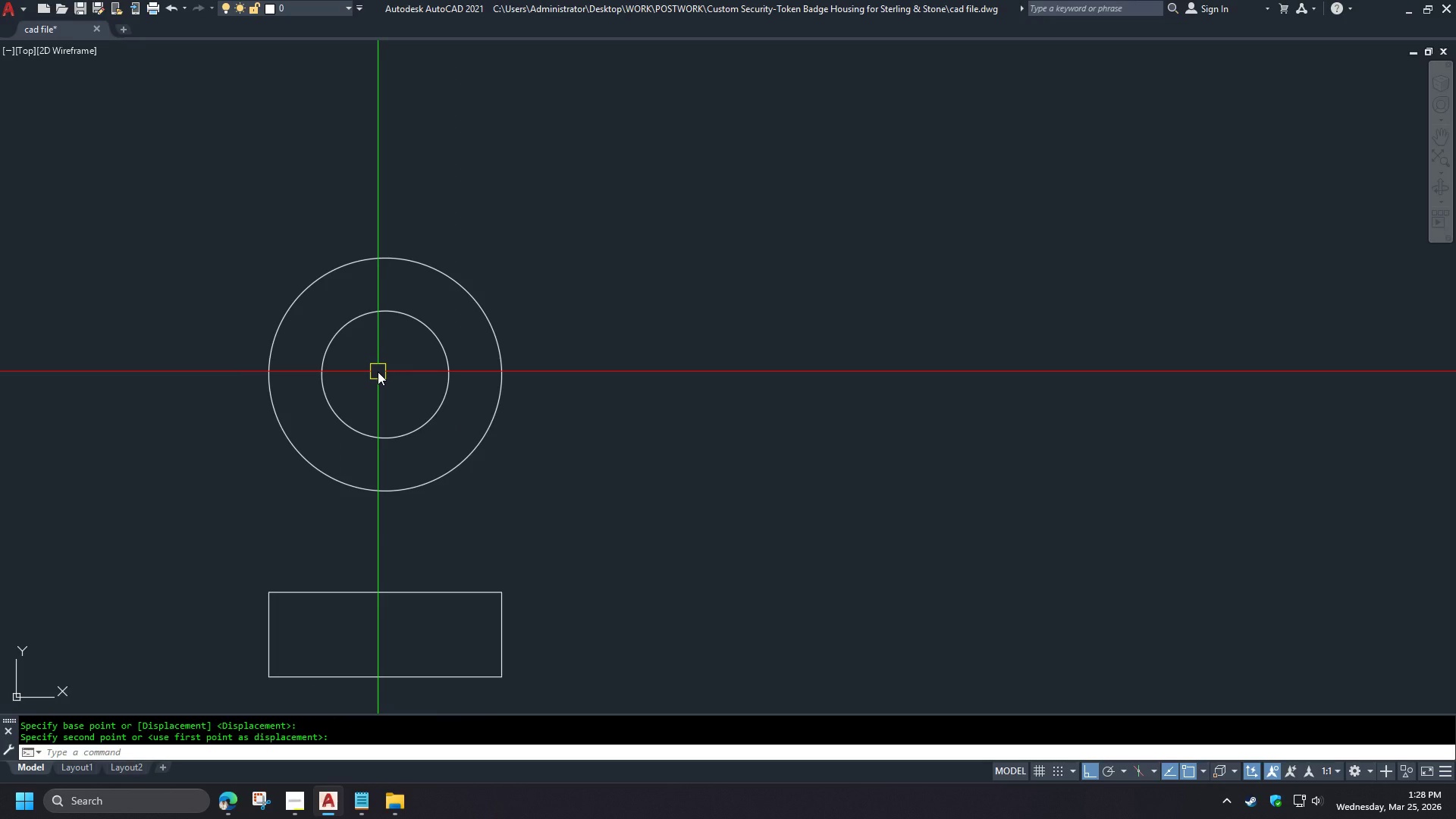 
key(6)
 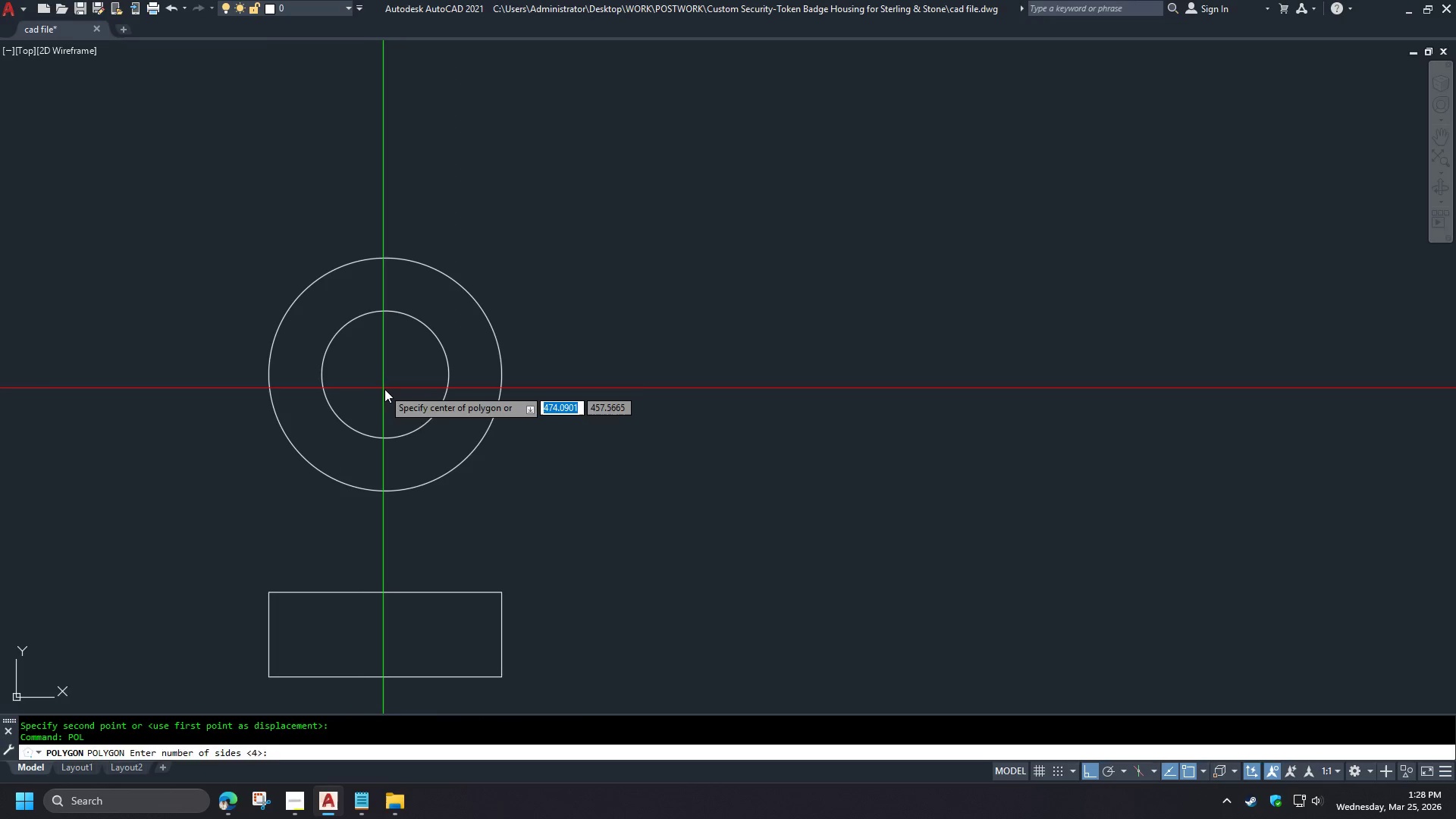 
key(Space)
 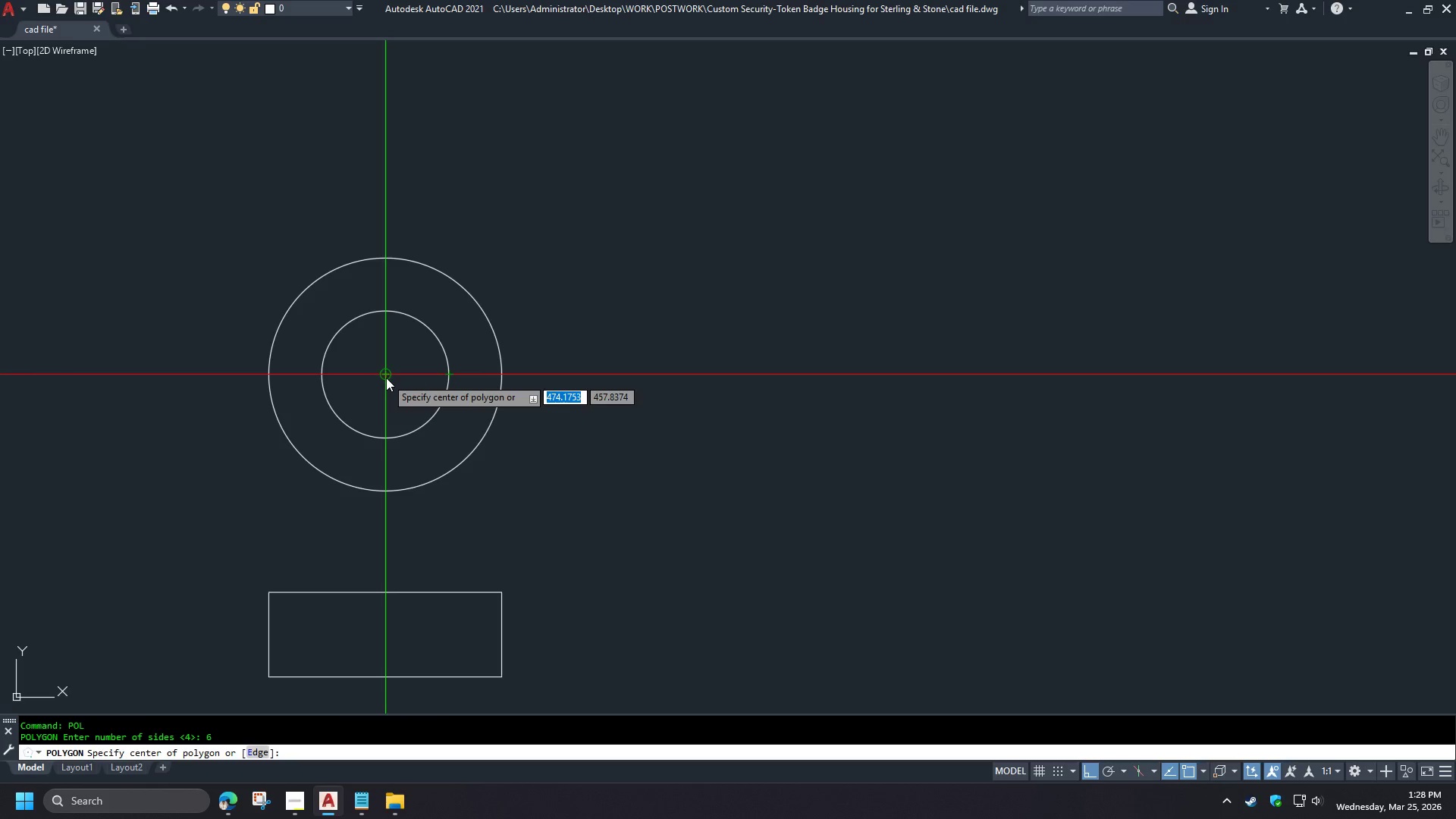 
left_click([386, 378])
 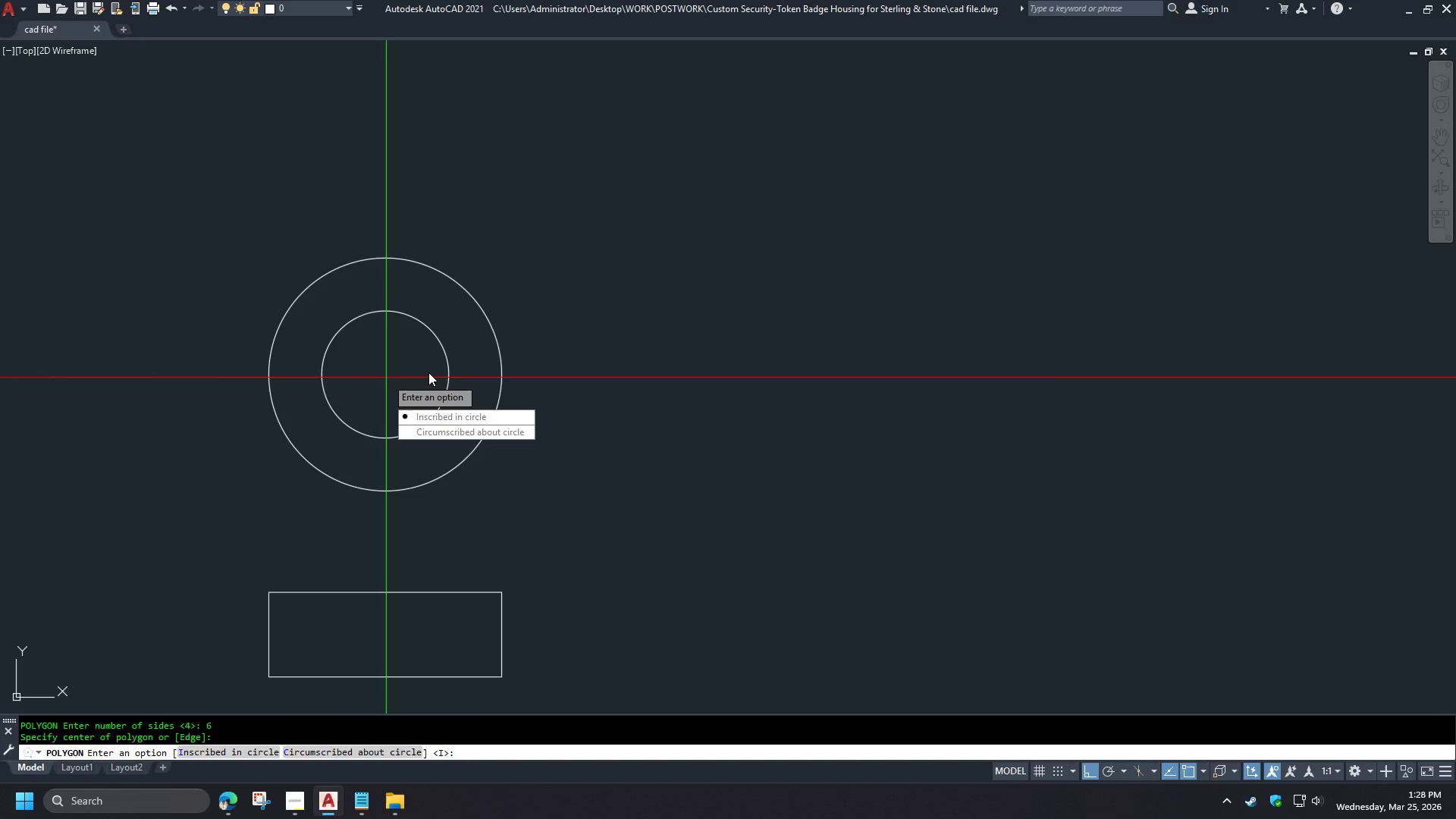 
left_click_drag(start_coordinate=[439, 414], to_coordinate=[386, 378])
 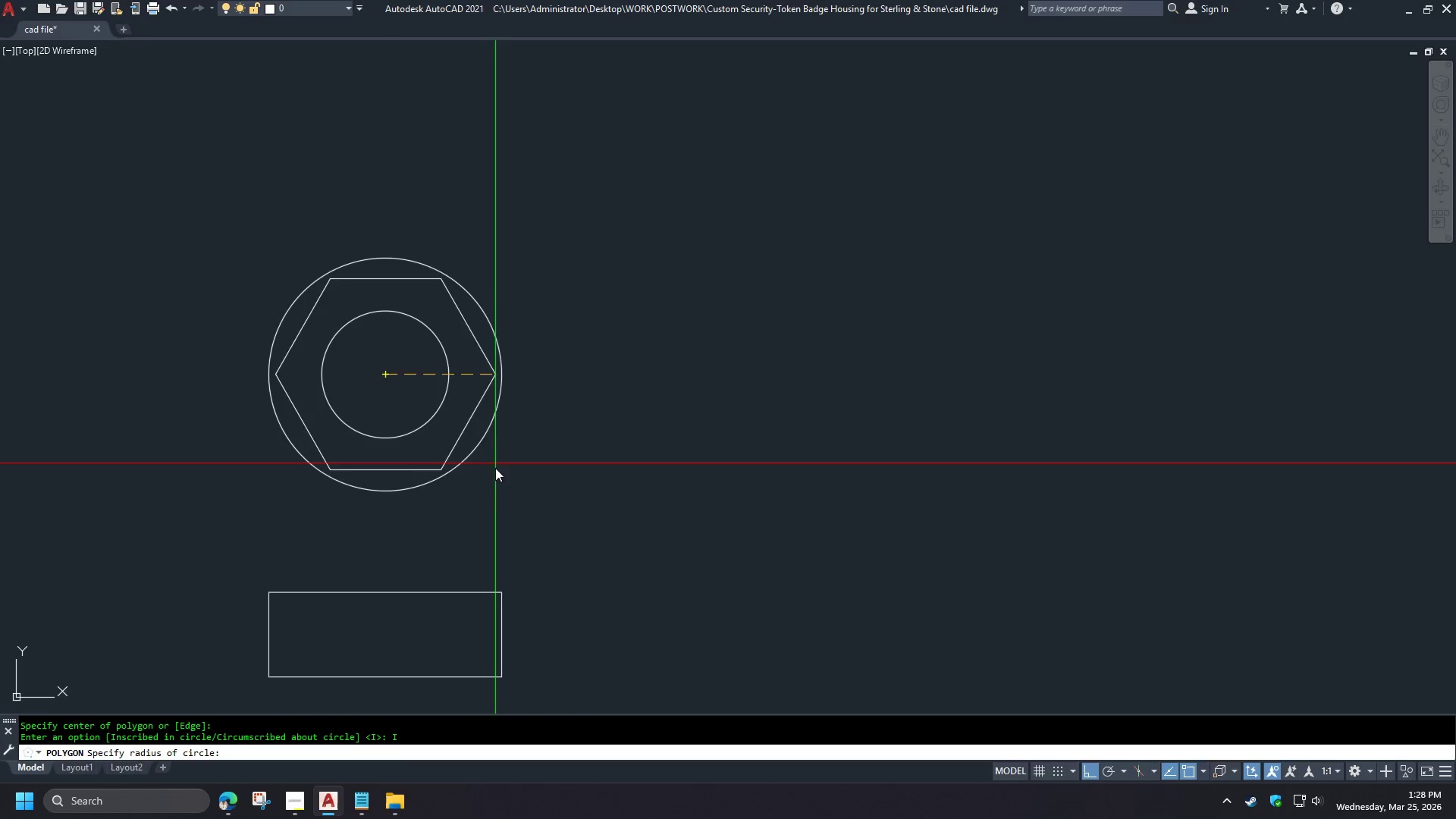 
left_click([408, 547])
 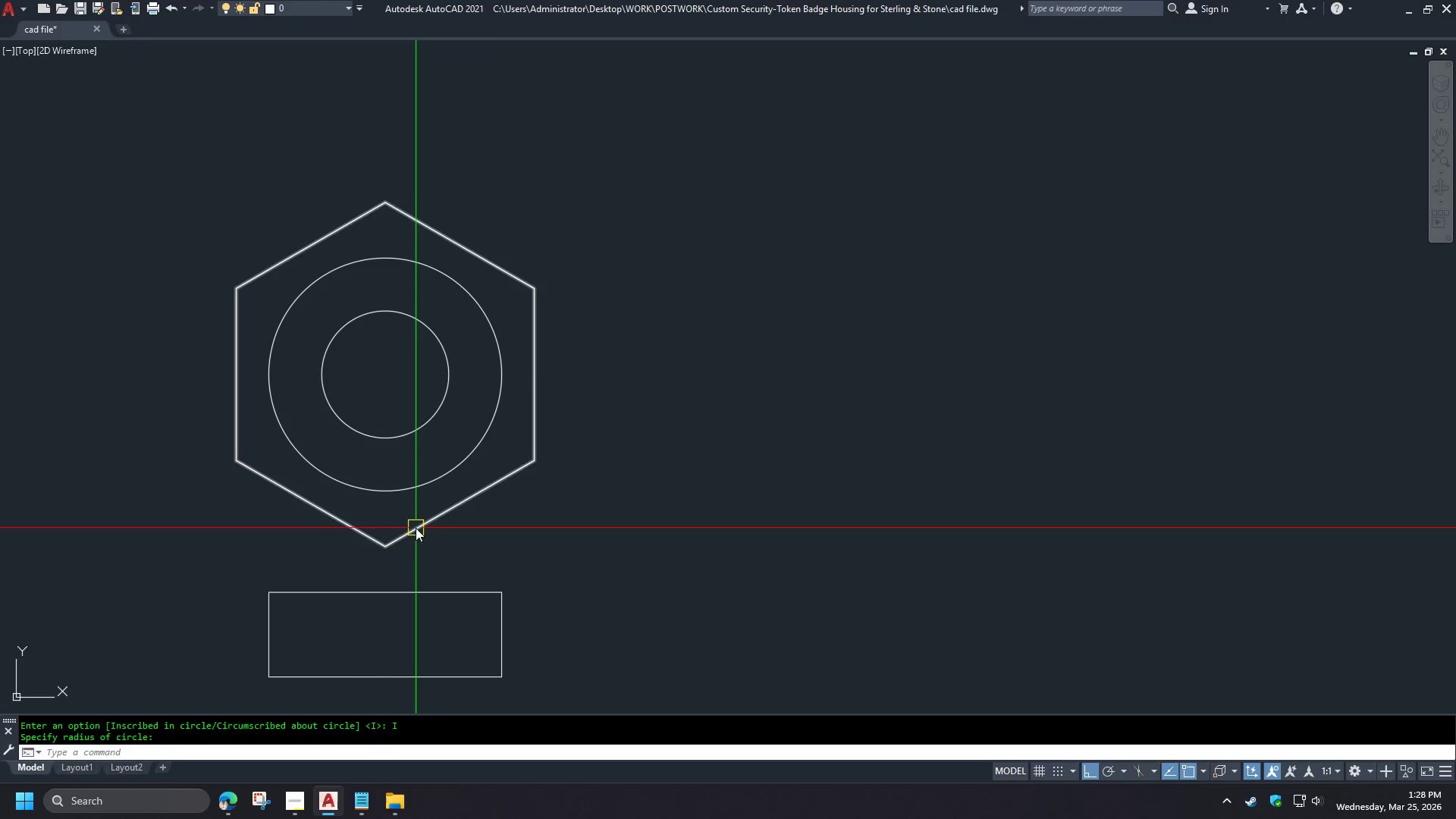 
left_click([416, 528])
 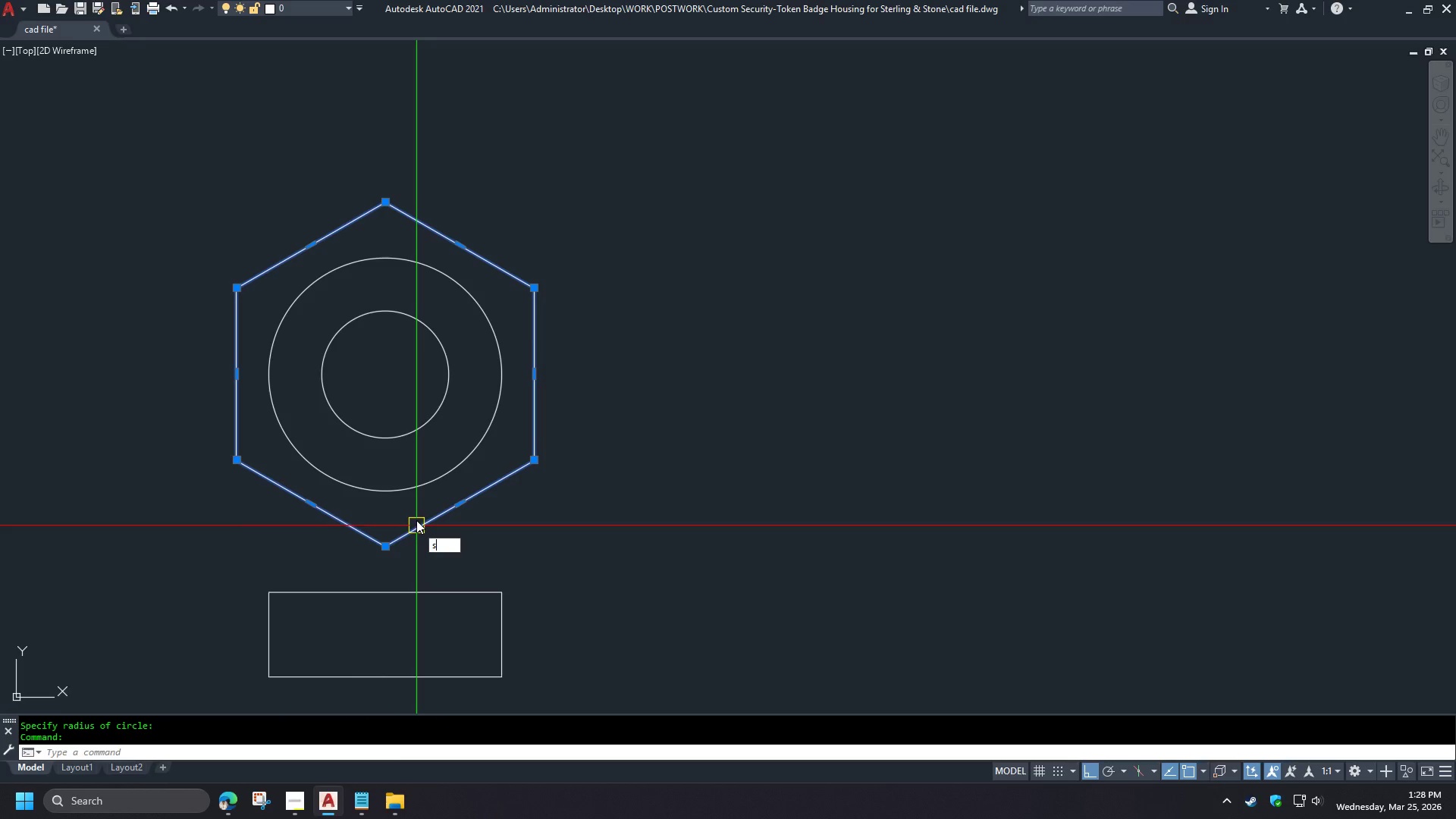 
type(sc )
 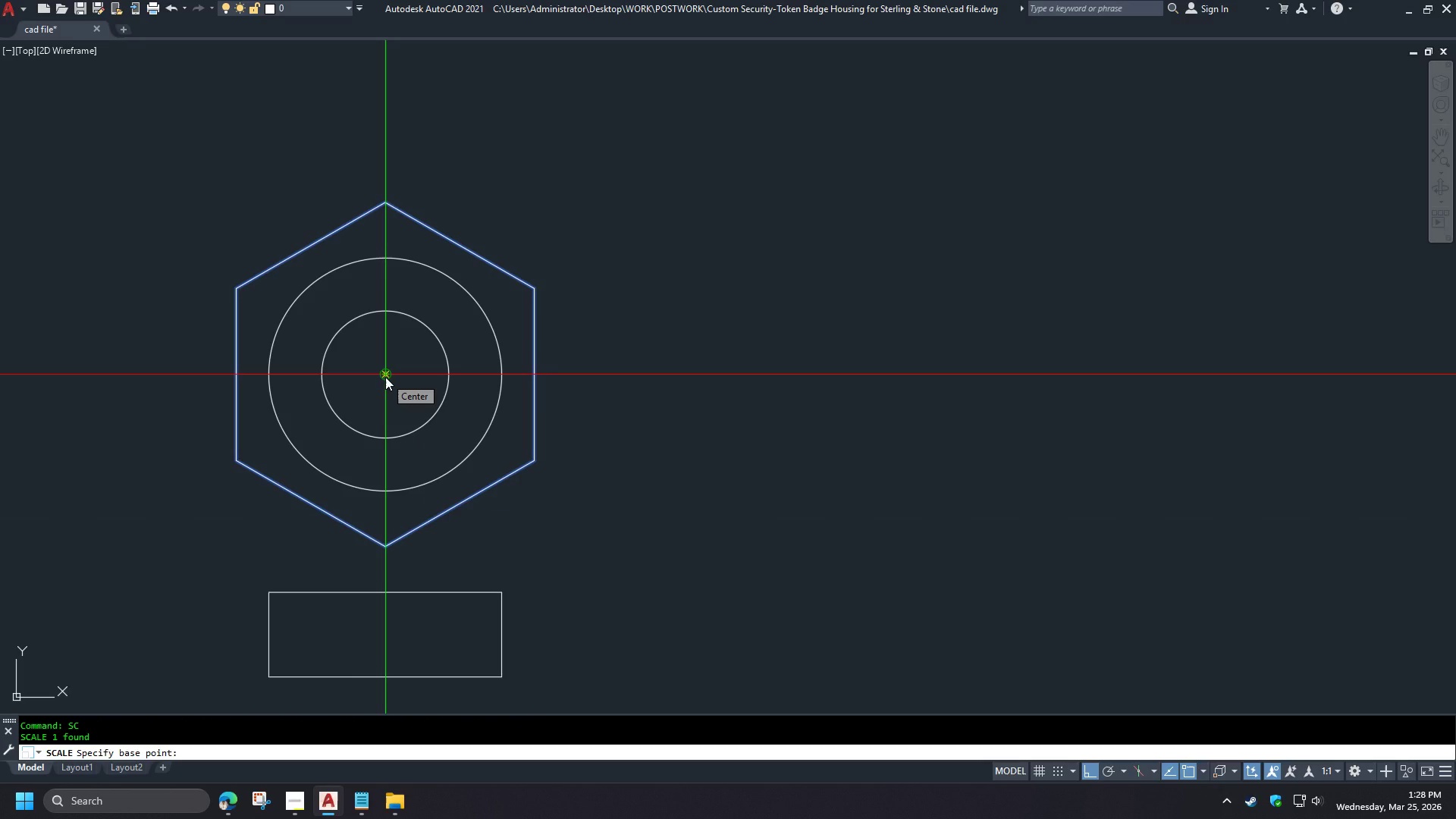 
left_click([385, 377])
 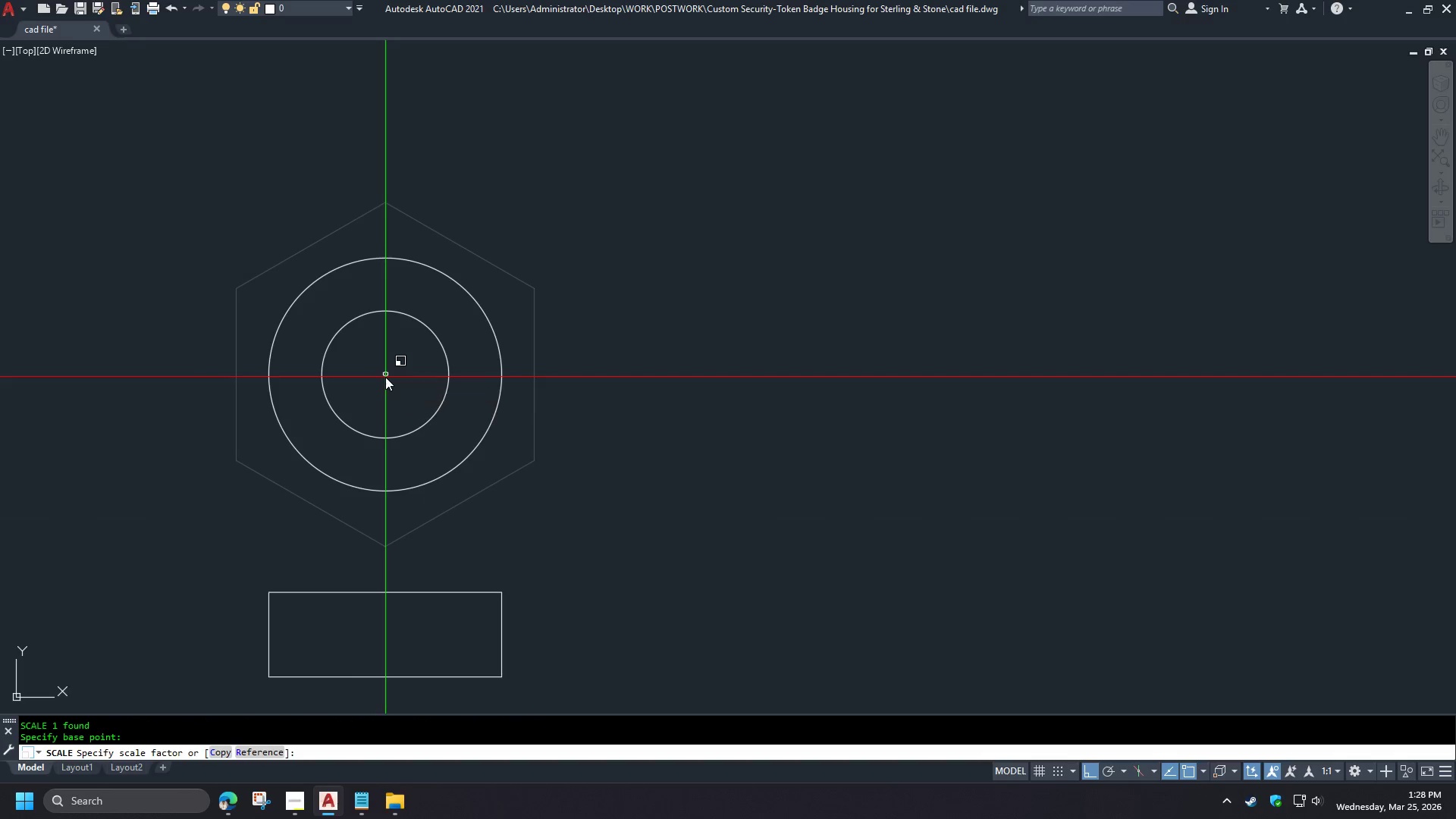 
key(R)
 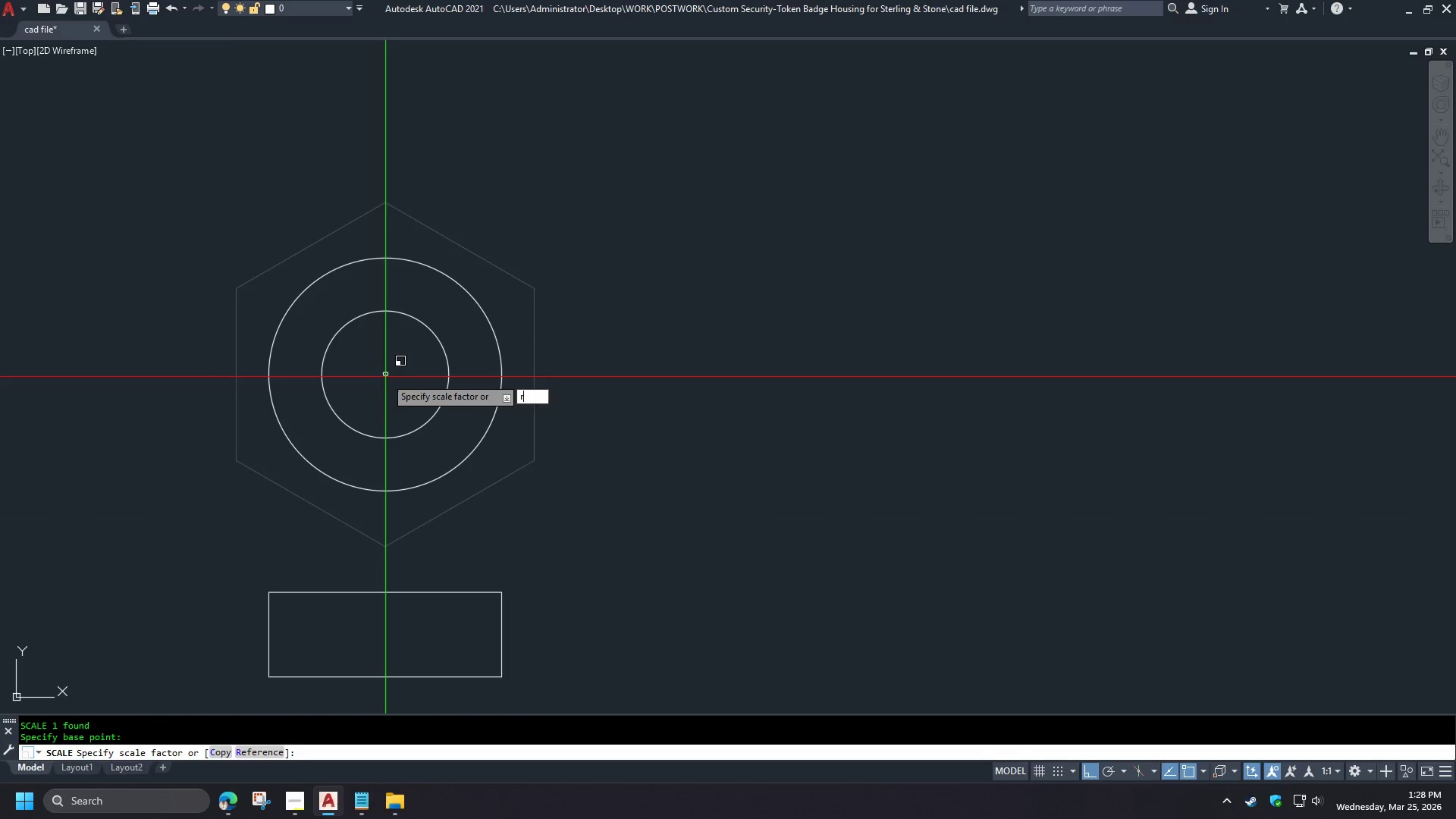 
key(Space)
 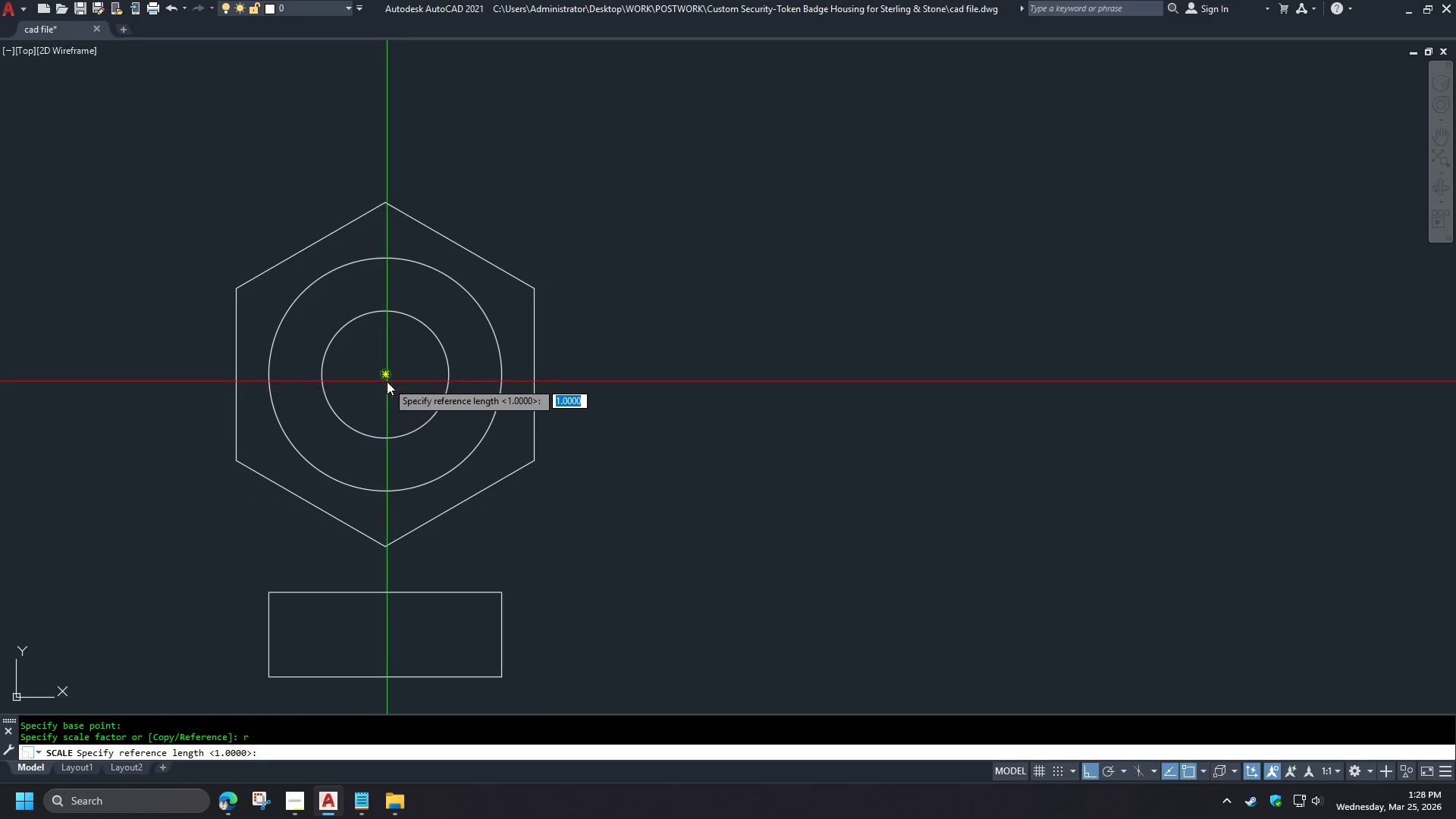 
left_click([385, 372])
 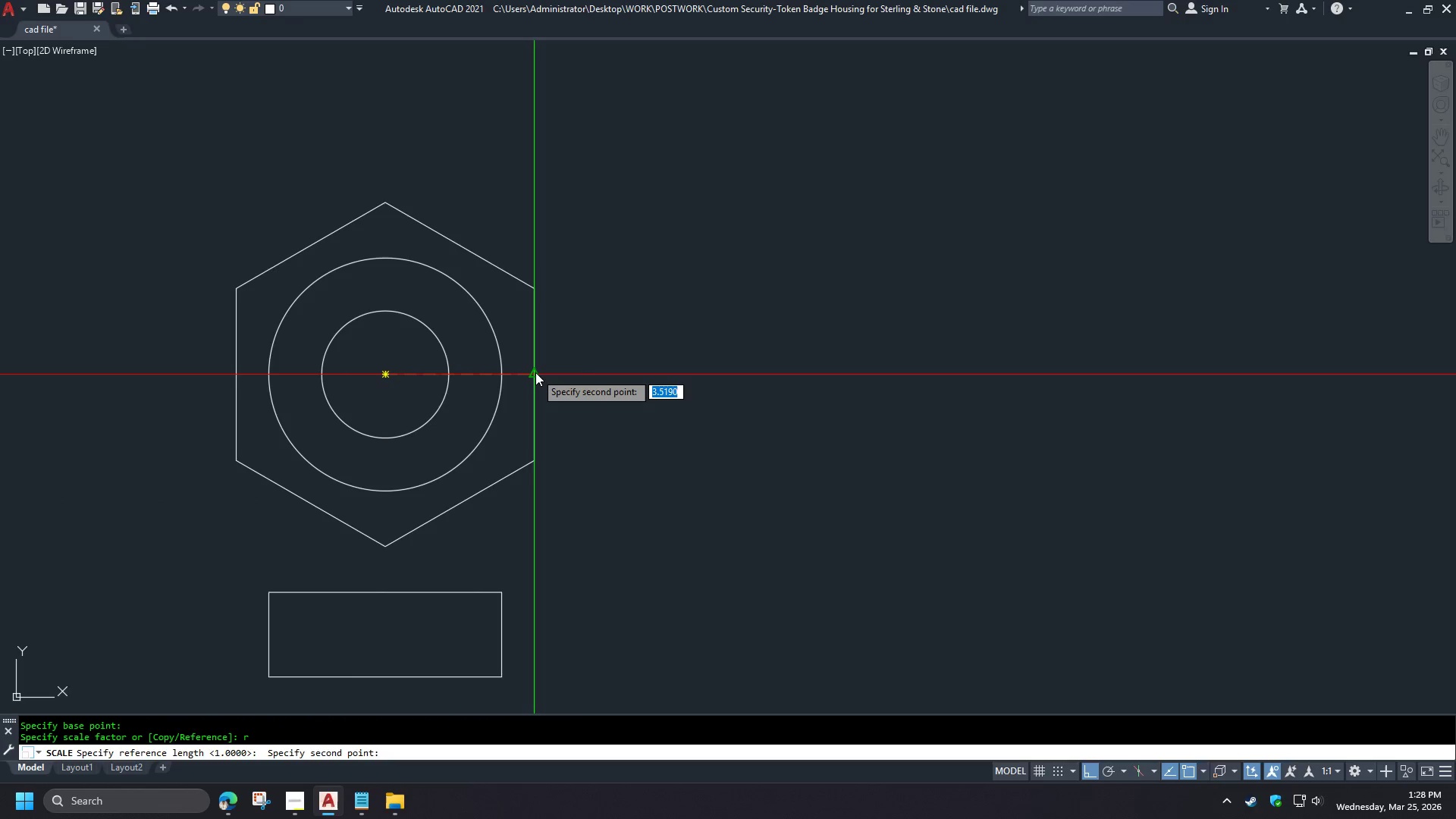 
left_click([535, 372])
 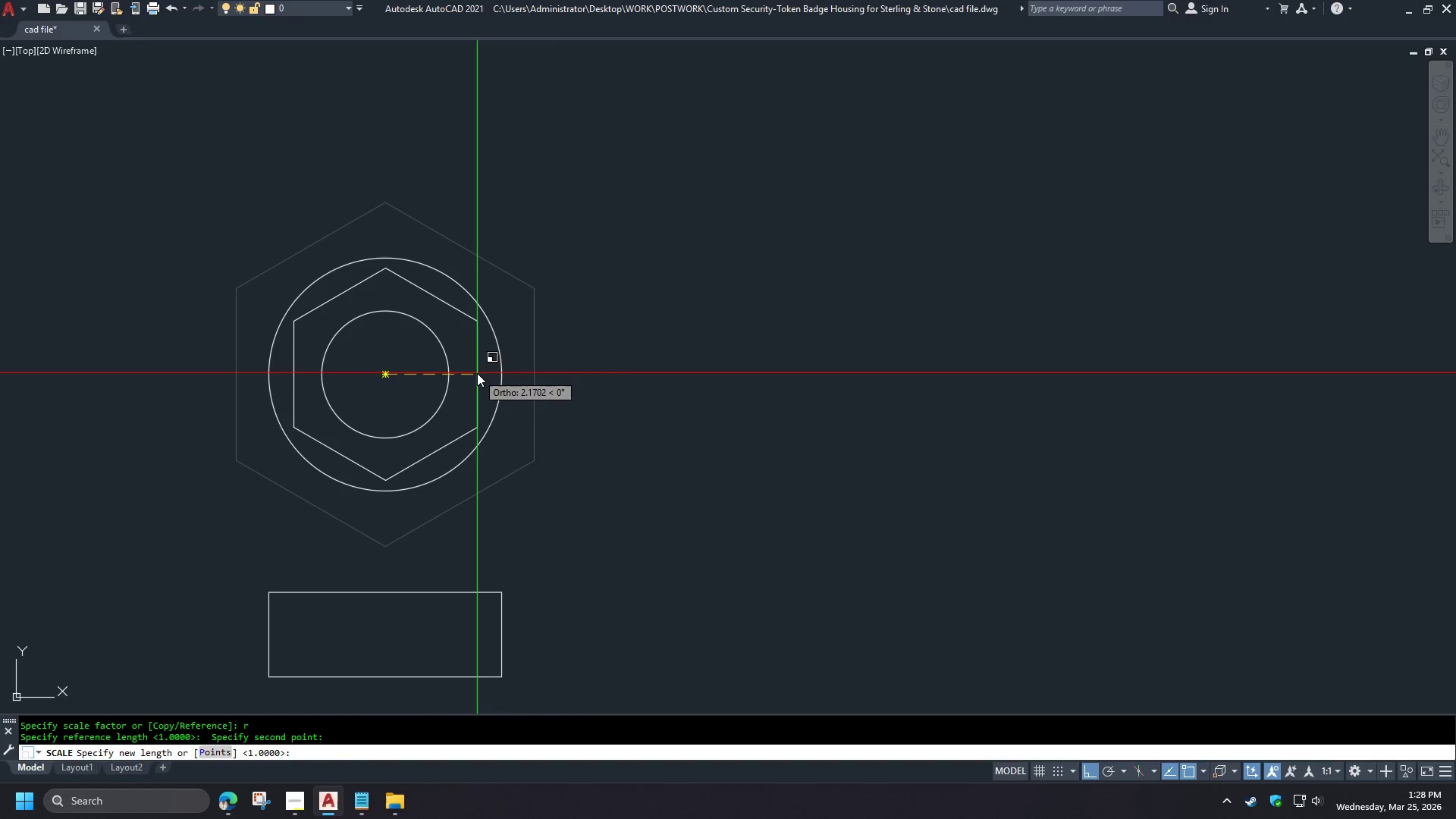 
type(1 di )
 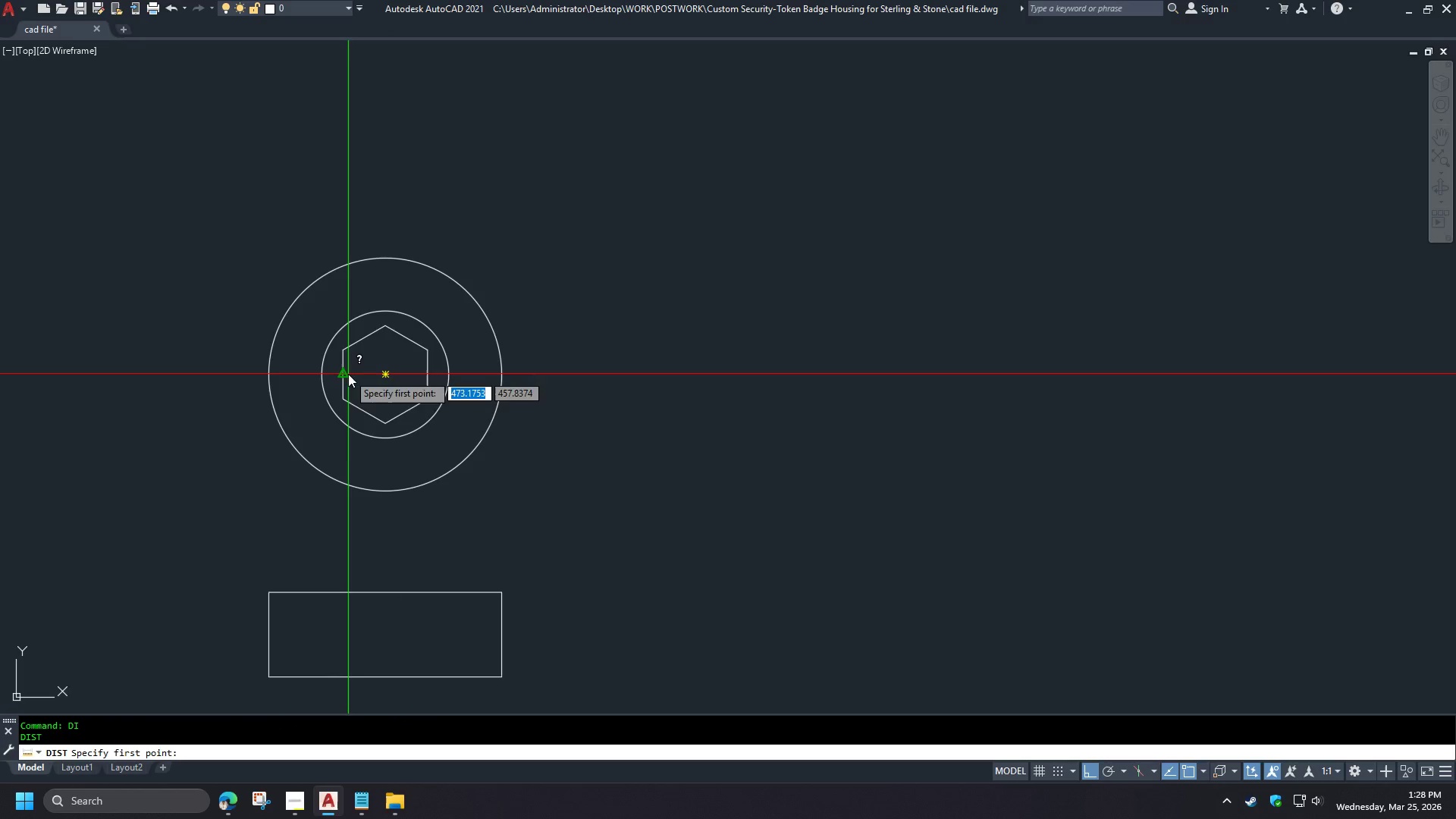 
left_click([348, 374])
 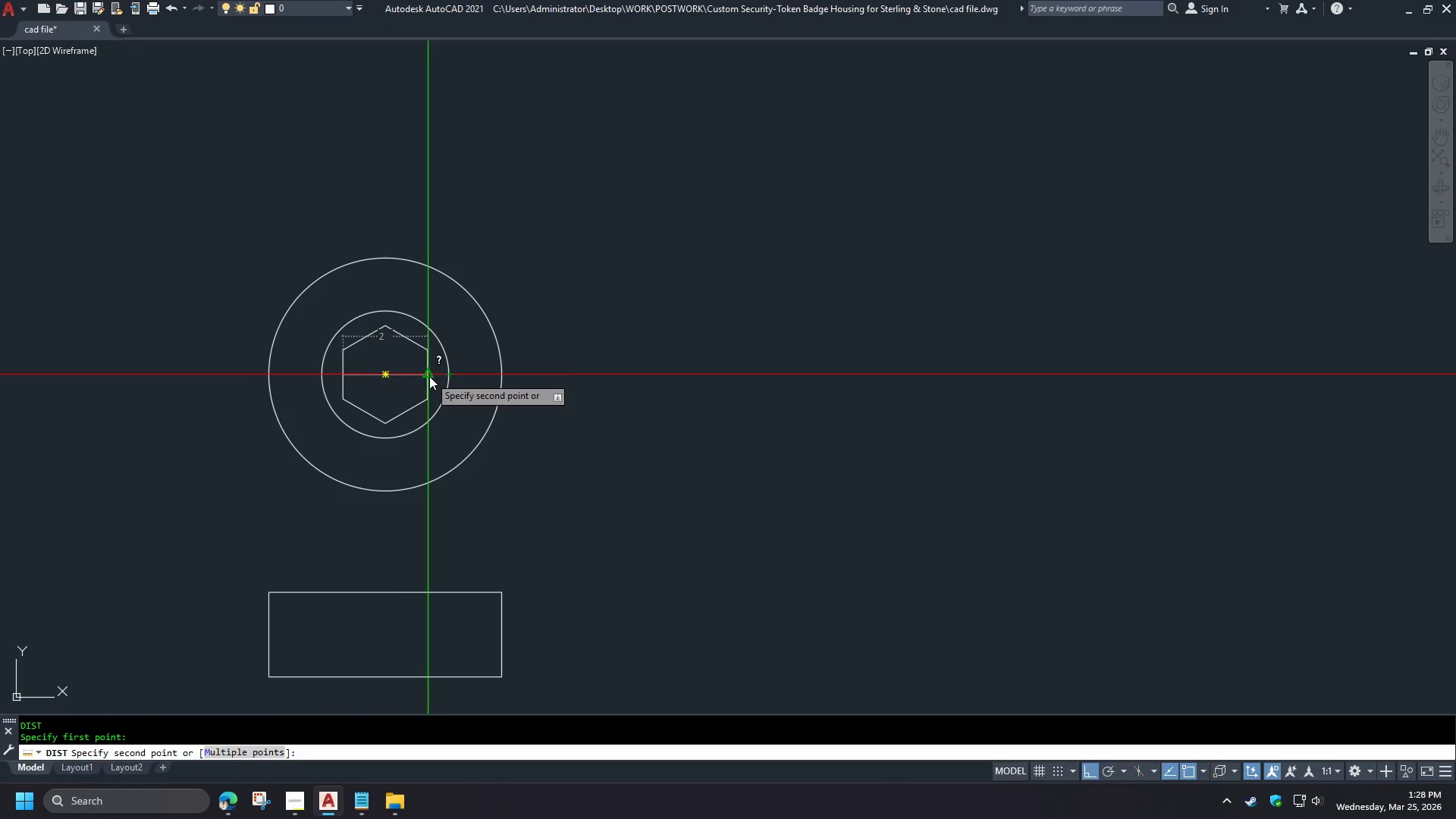 
key(Escape)
 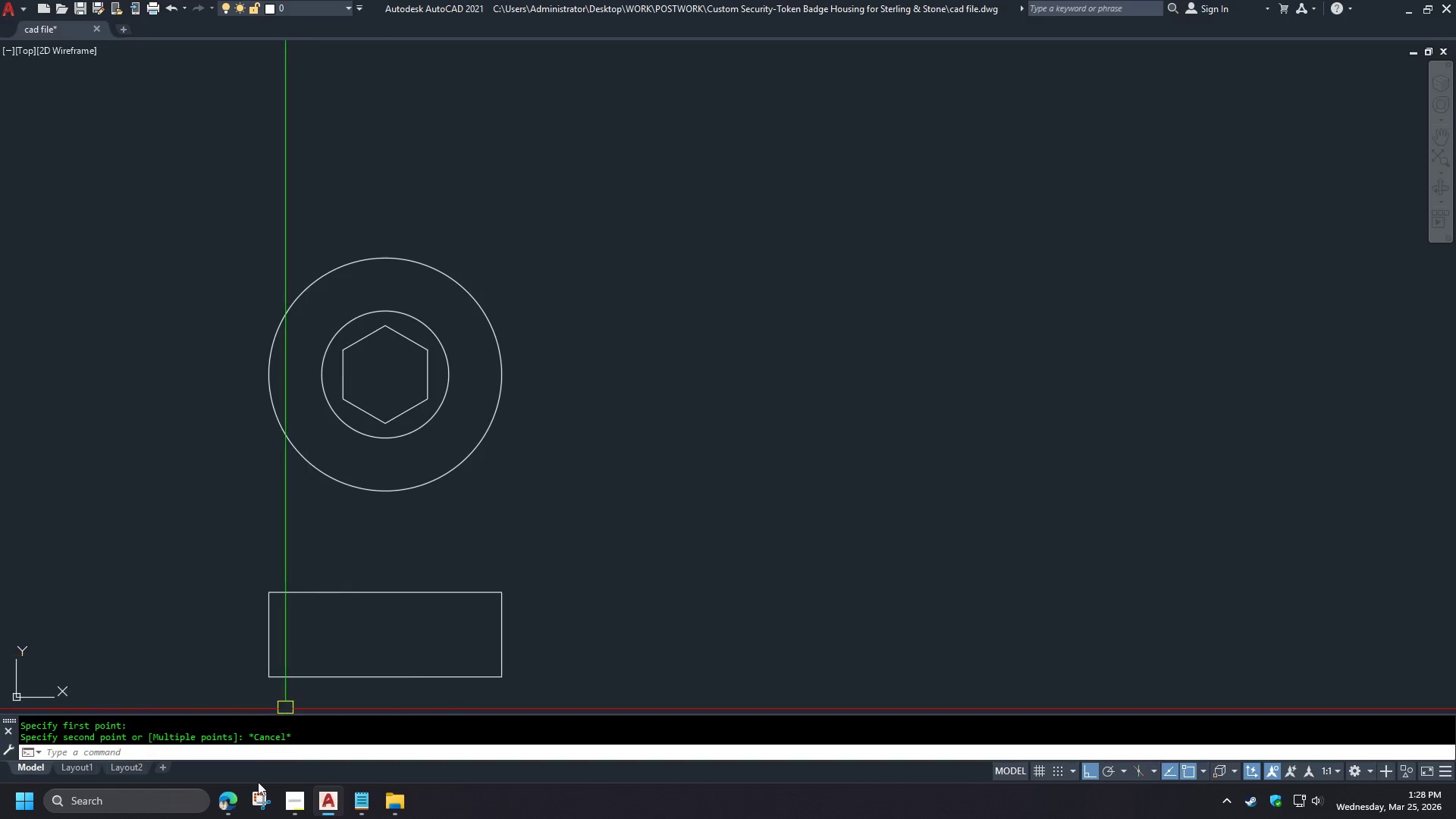 
left_click([229, 801])
 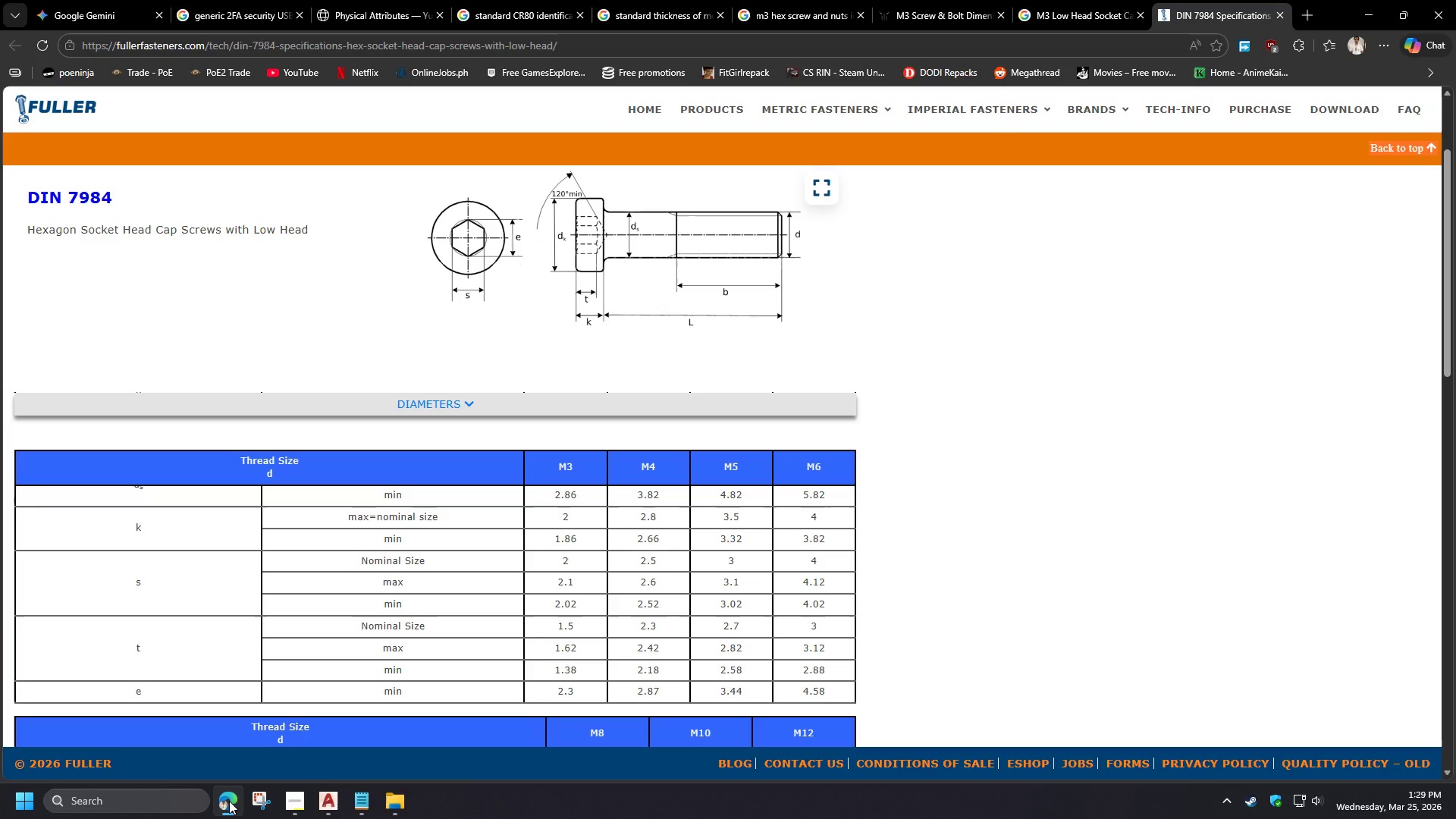 
wait(18.89)
 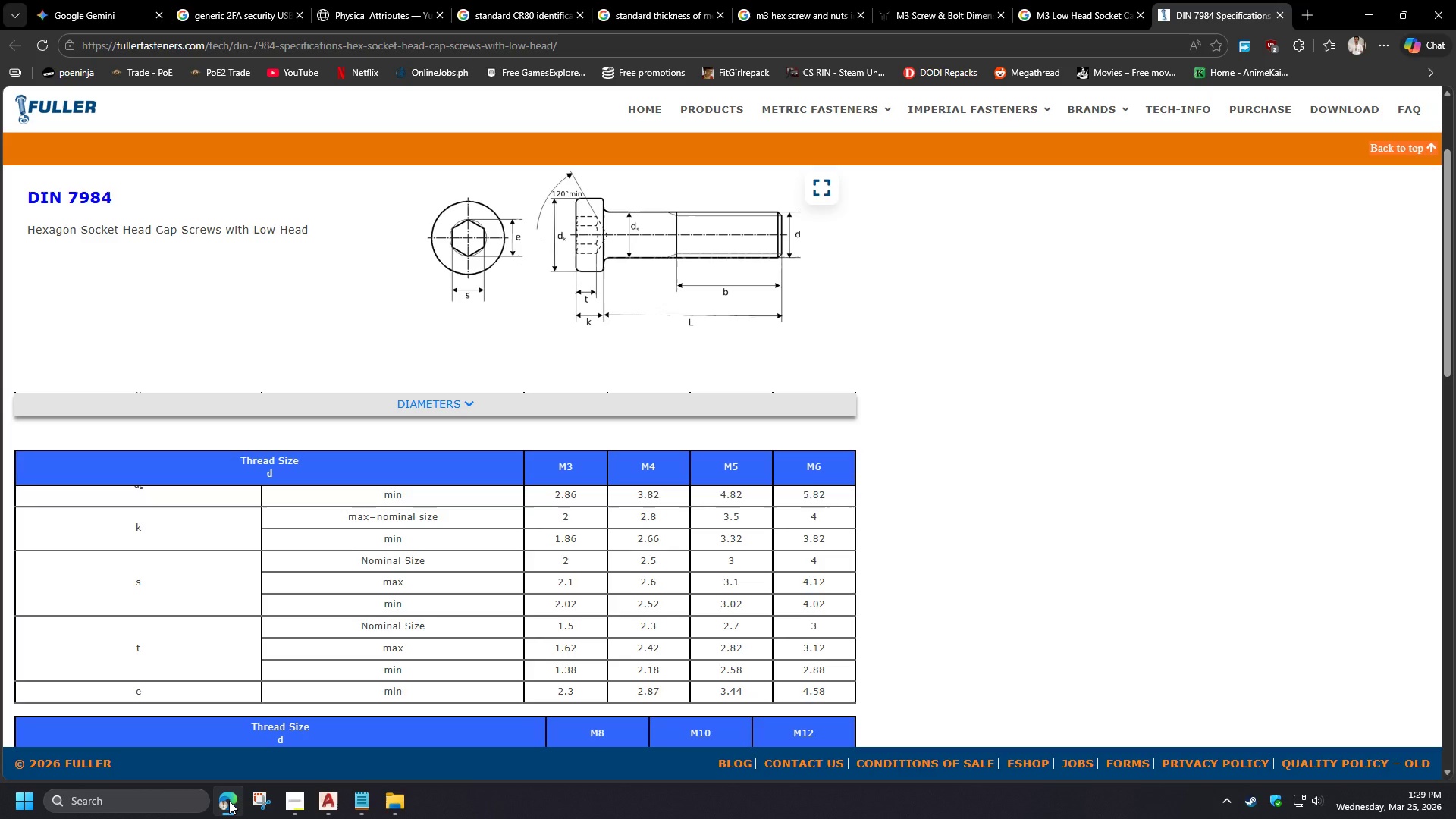 
left_click([229, 803])
 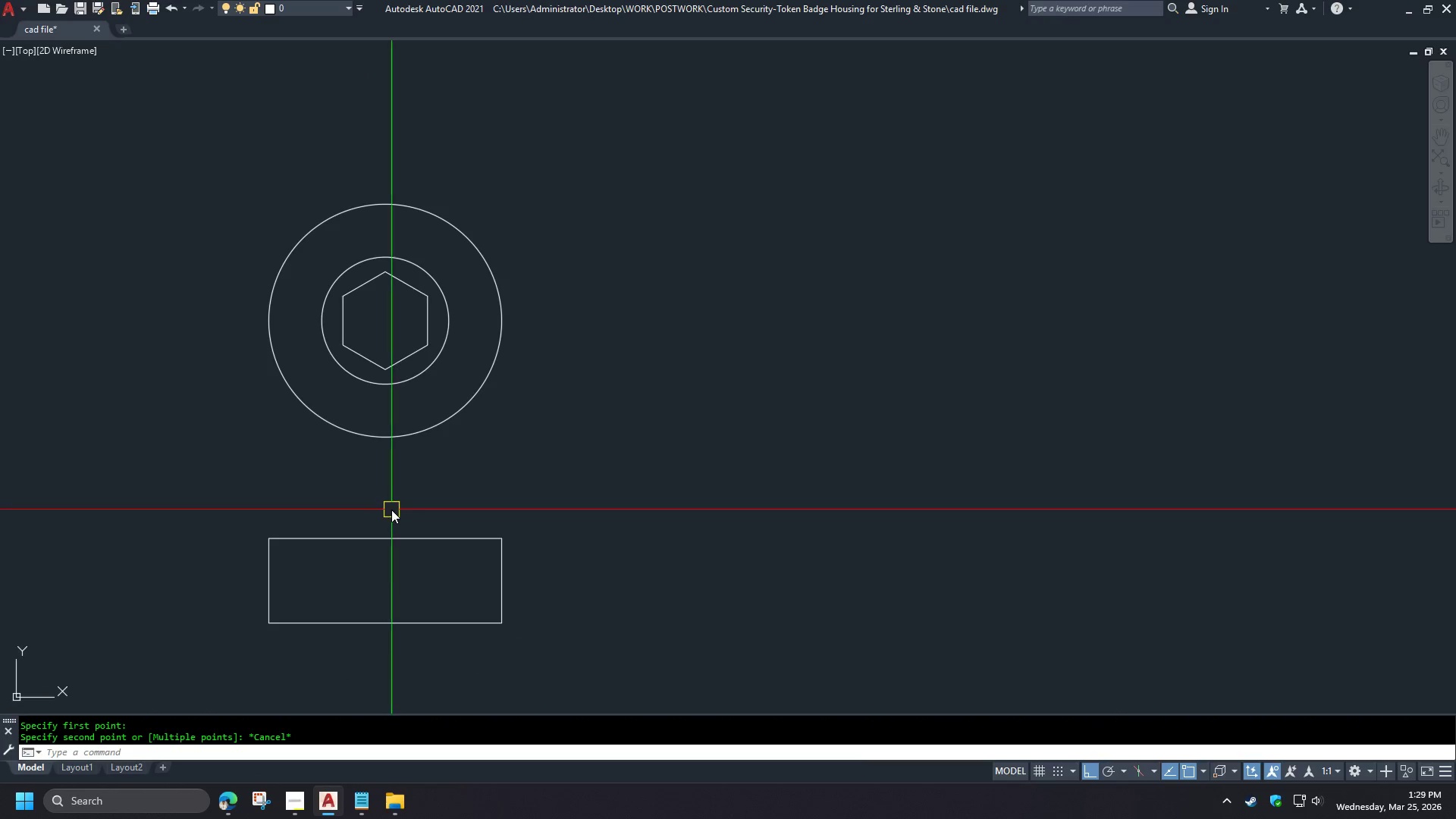 
key(L)
 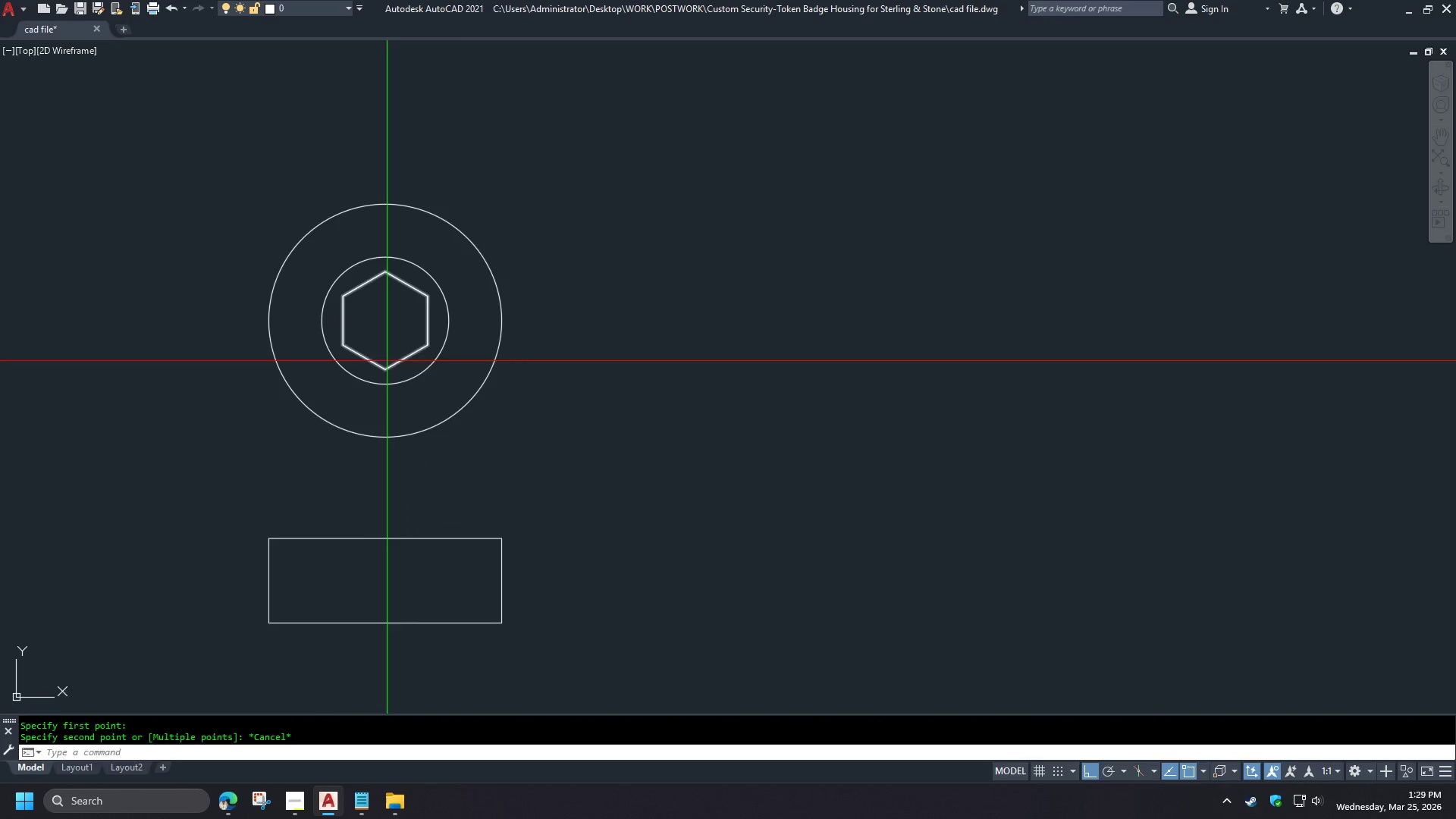 
key(Space)
 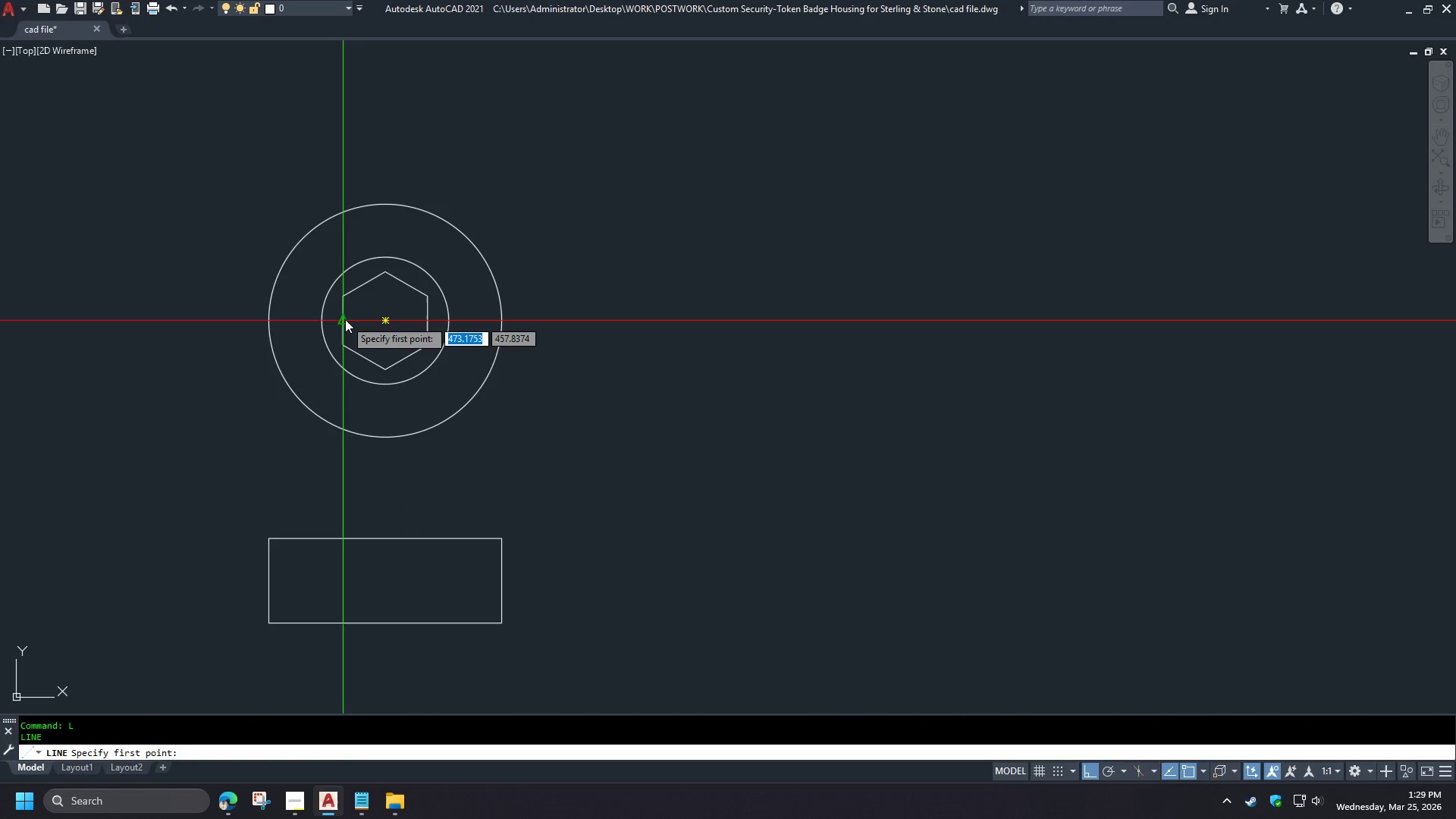 
left_click_drag(start_coordinate=[345, 319], to_coordinate=[345, 327])
 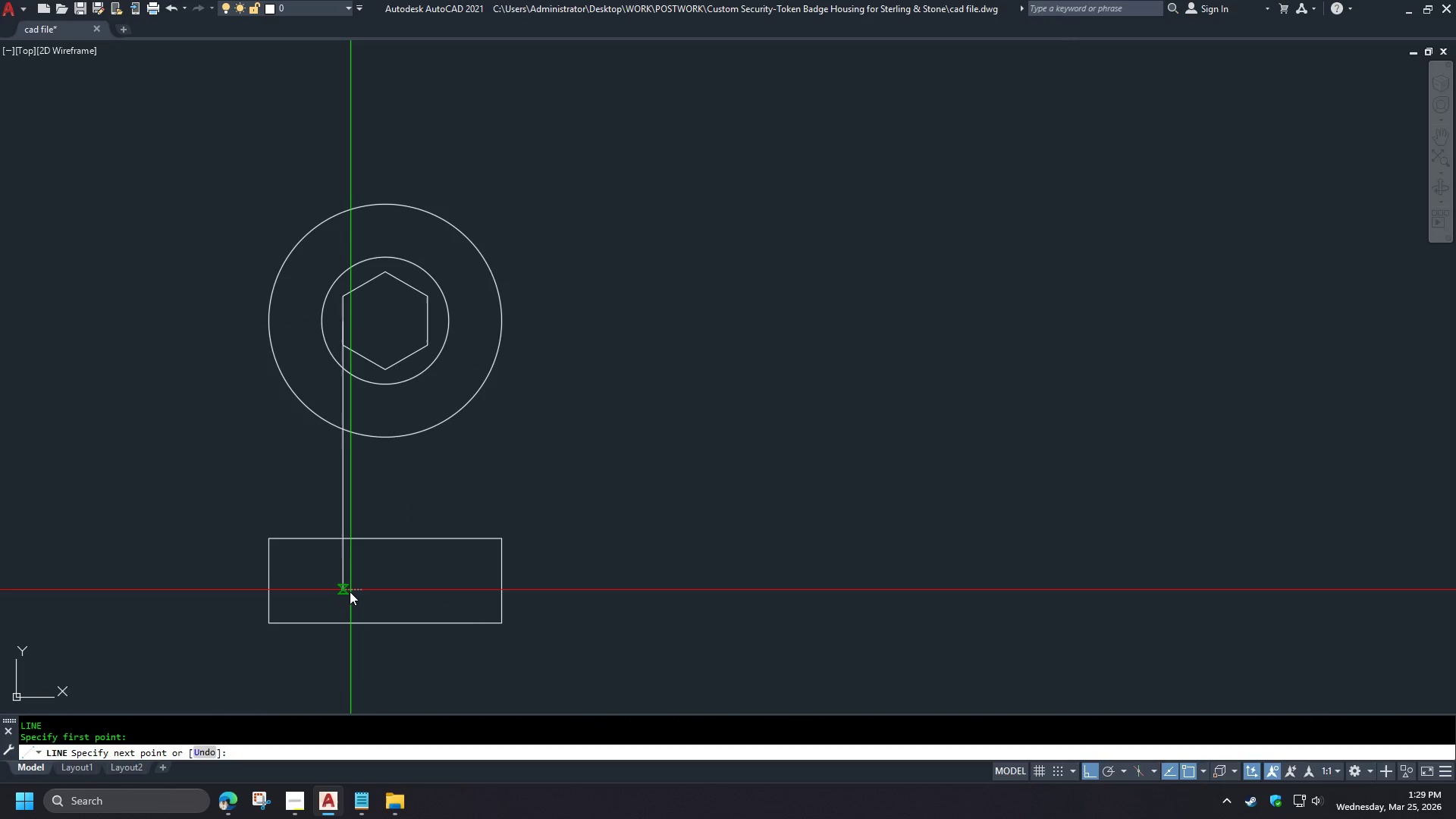 
key(Space)
 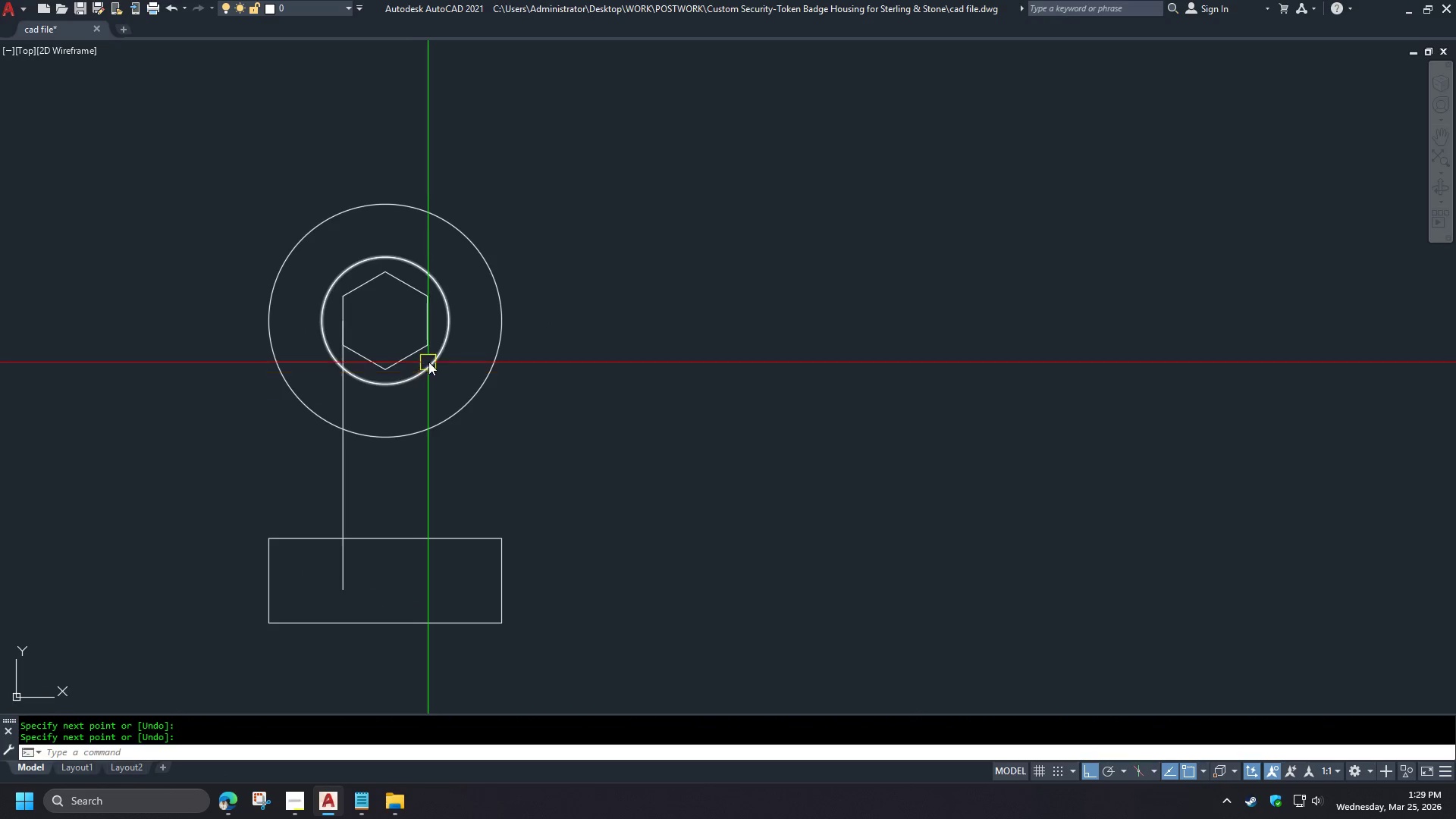 
key(Space)
 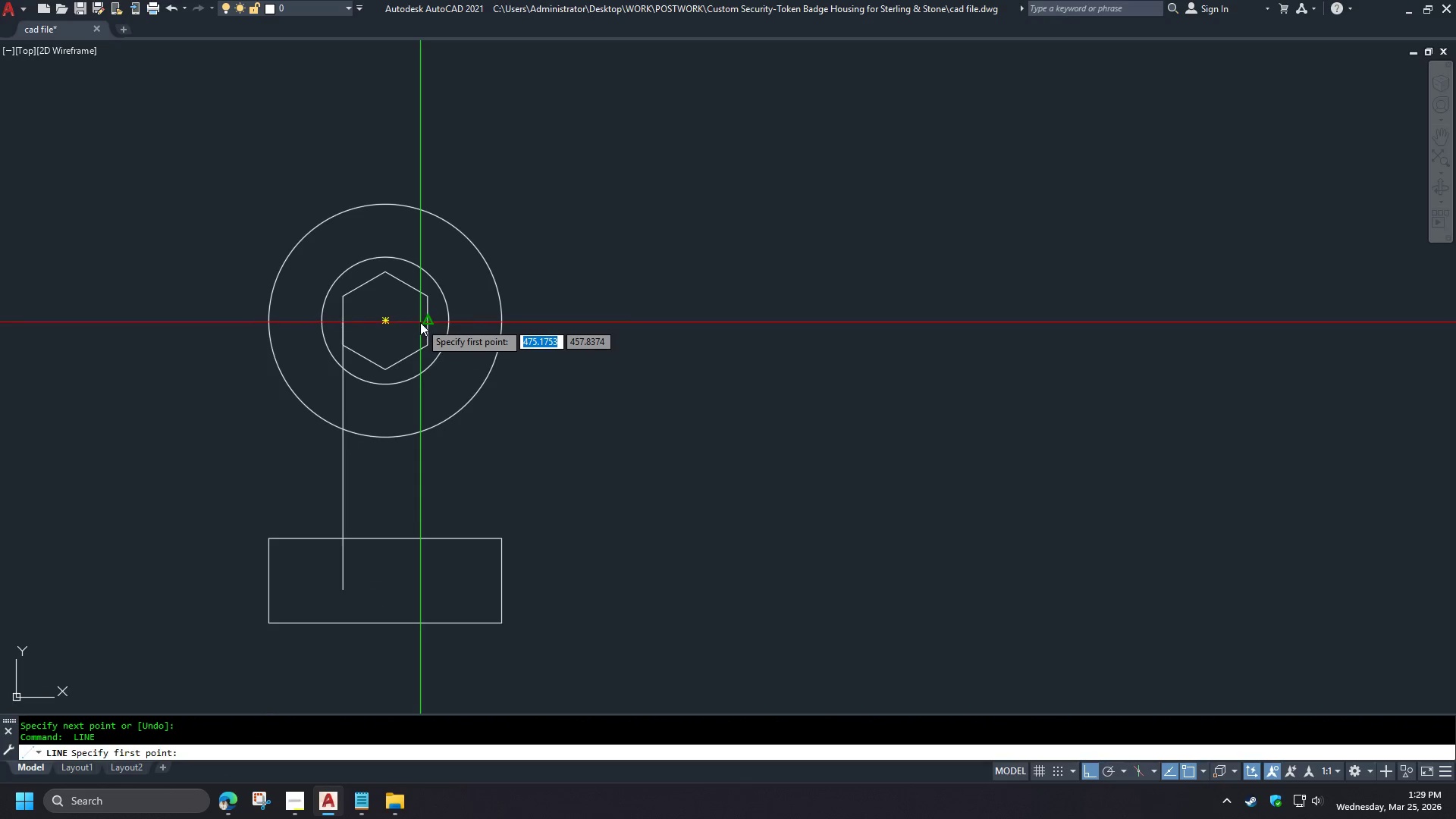 
left_click([420, 322])
 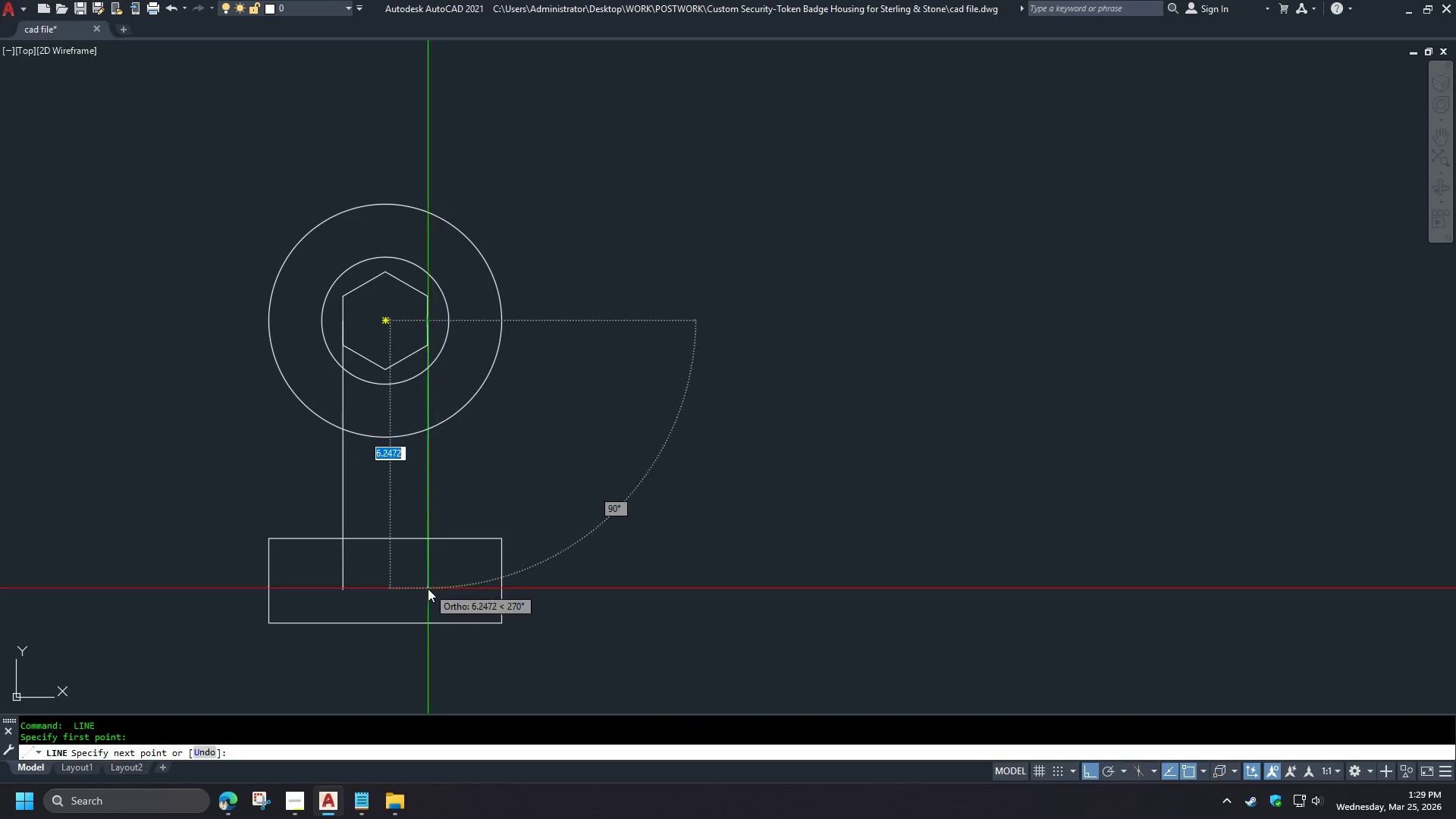 
left_click([428, 599])
 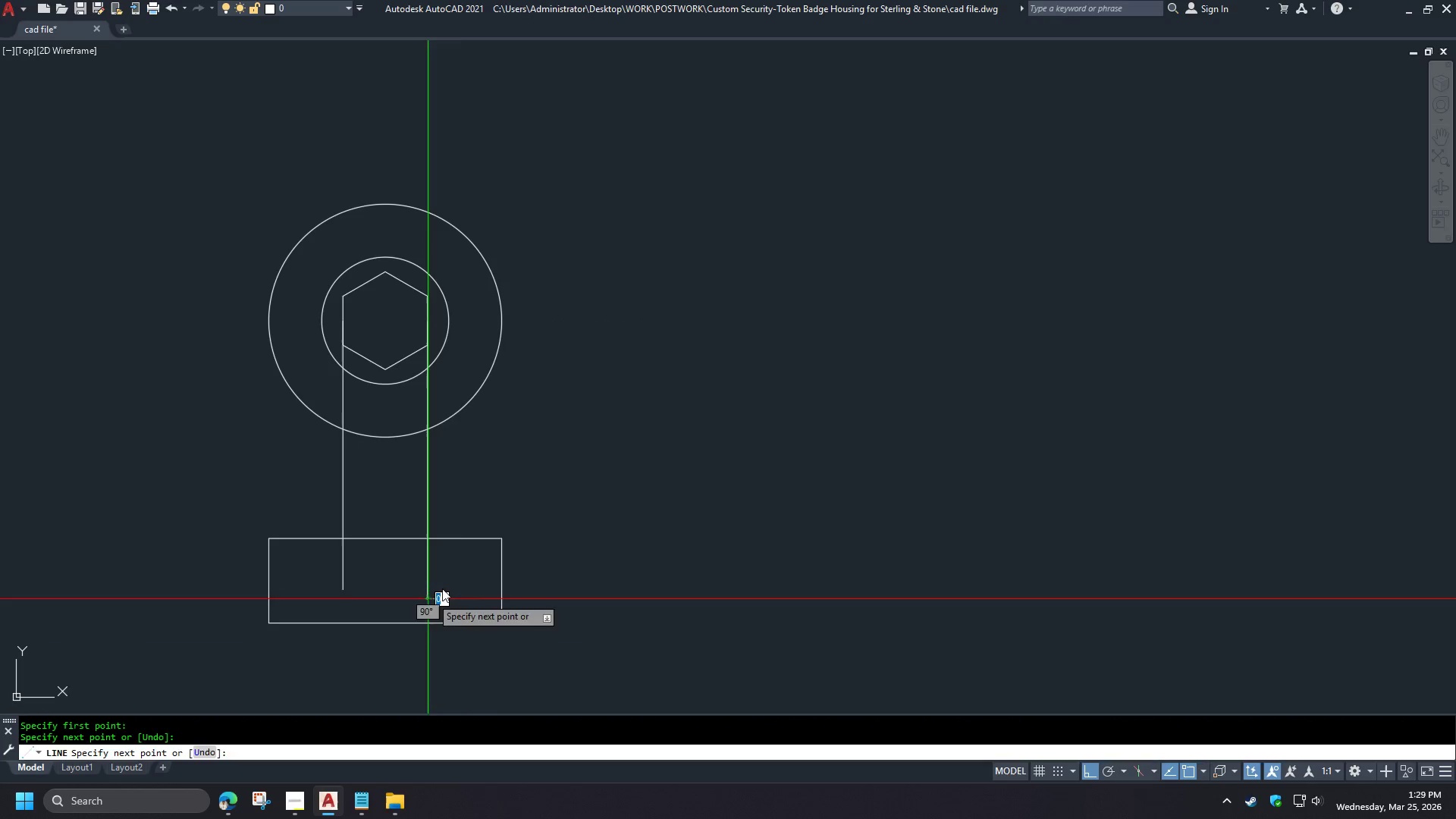 
key(Space)
 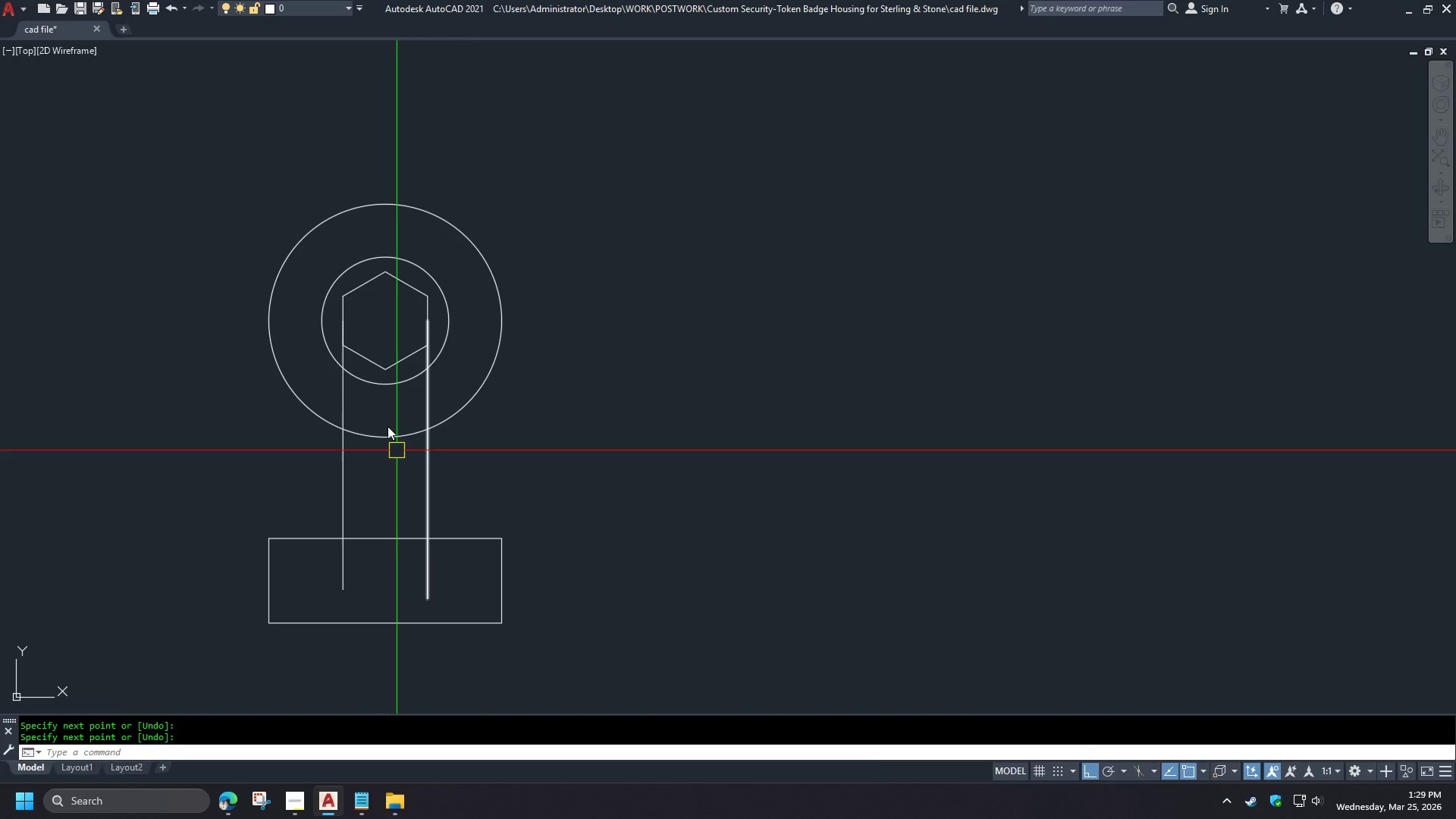 
key(Space)
 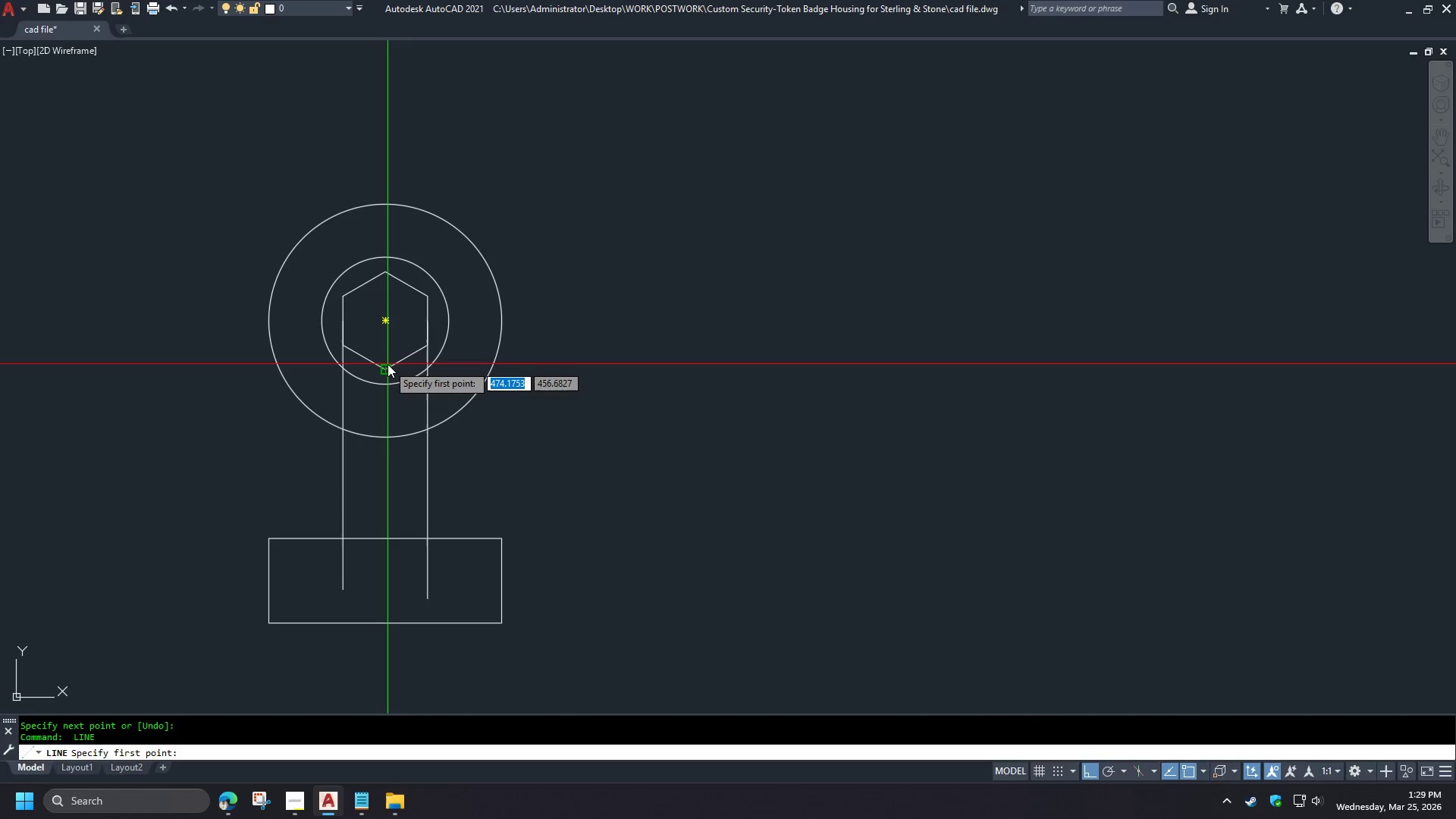 
left_click([388, 364])
 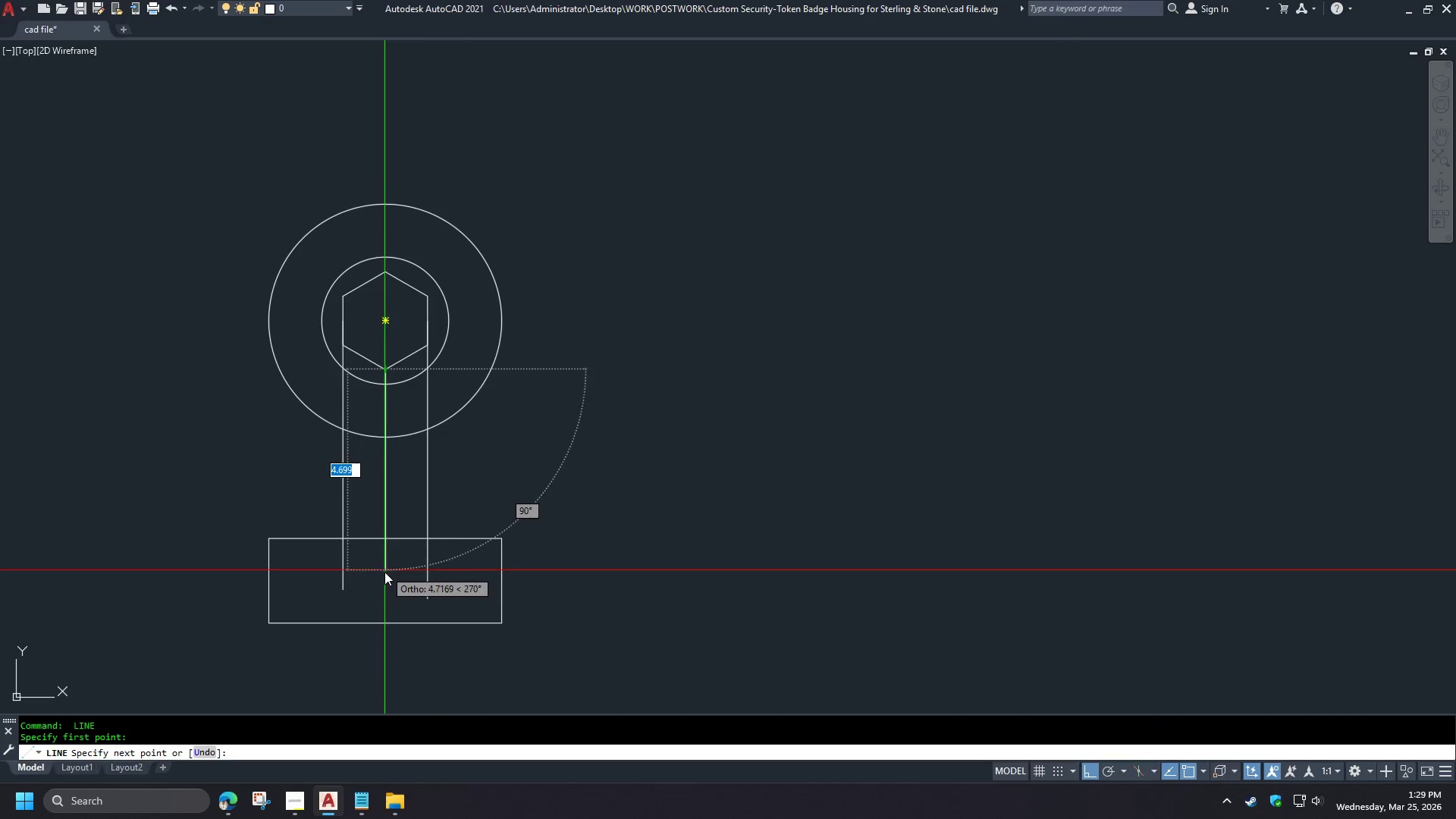 
left_click([384, 586])
 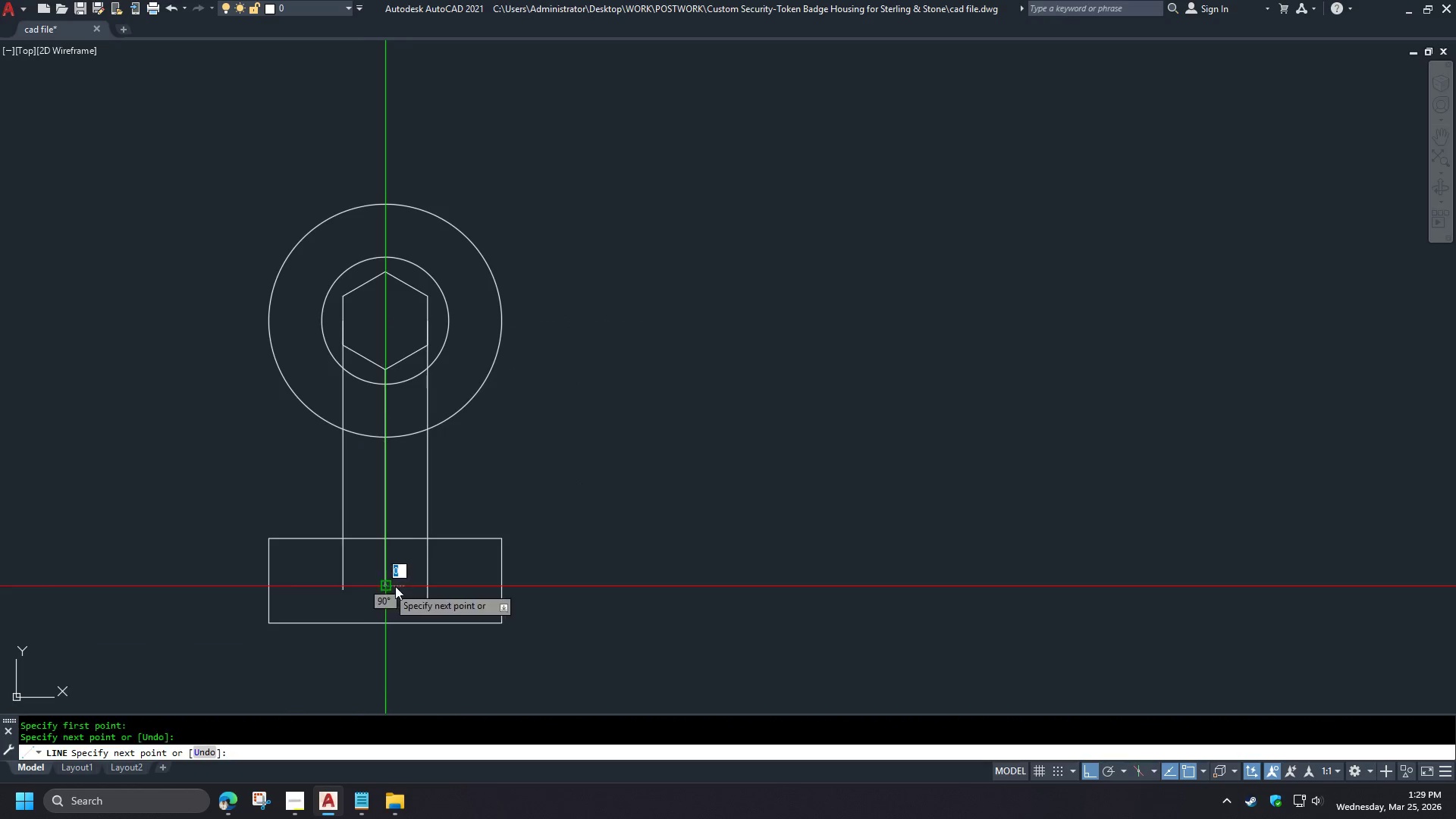 
key(Space)
 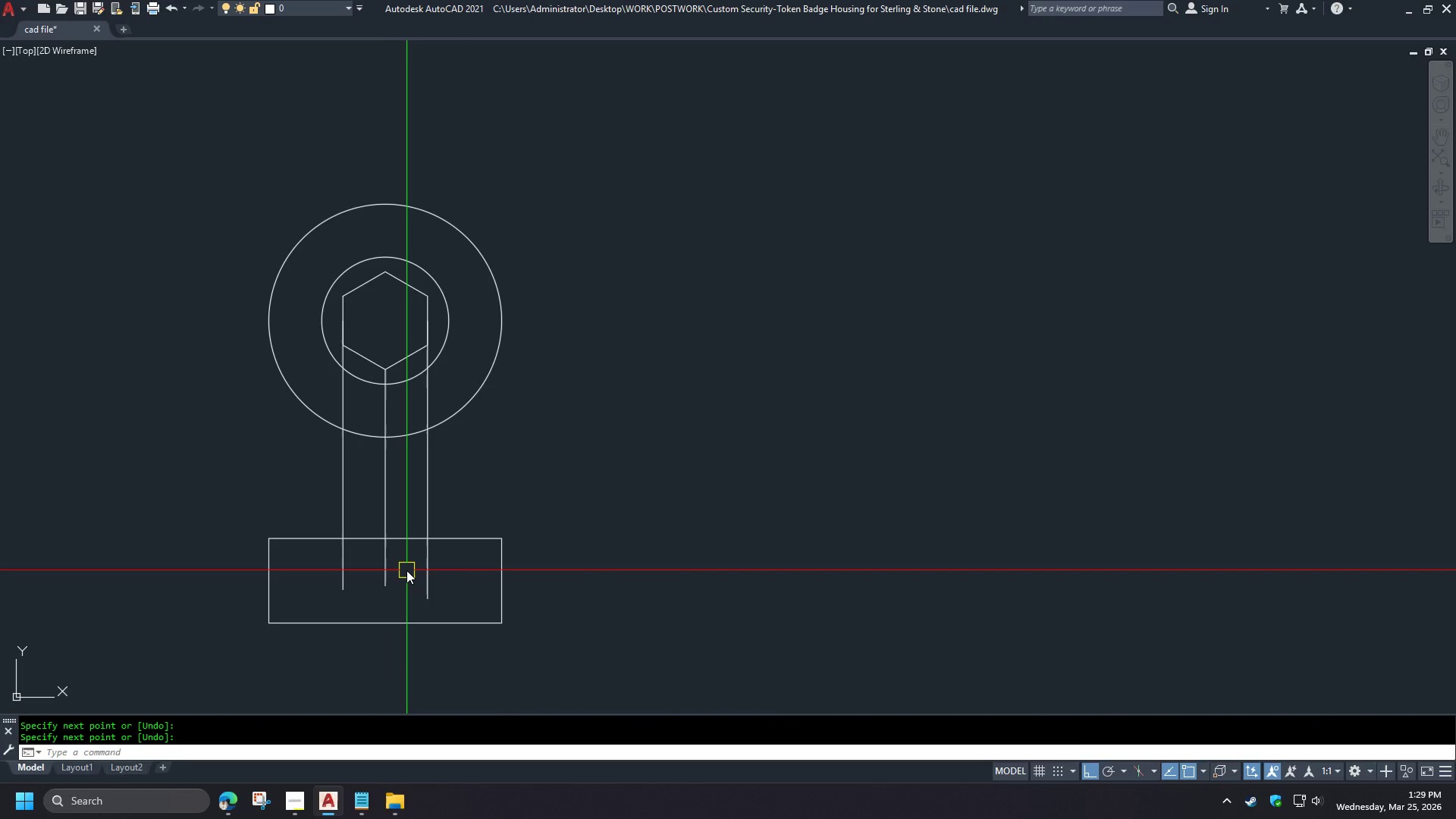 
key(O)
 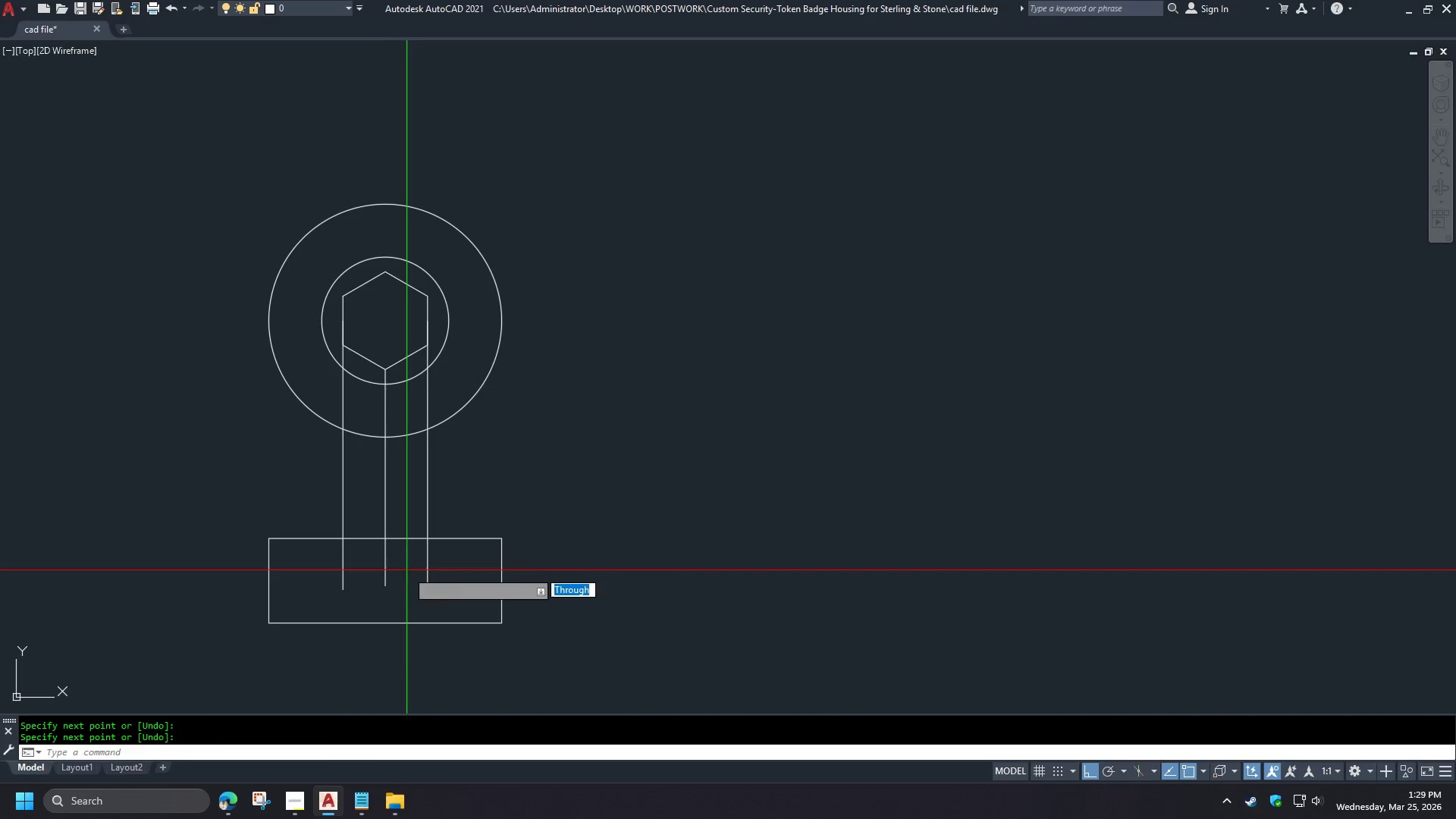 
key(Space)
 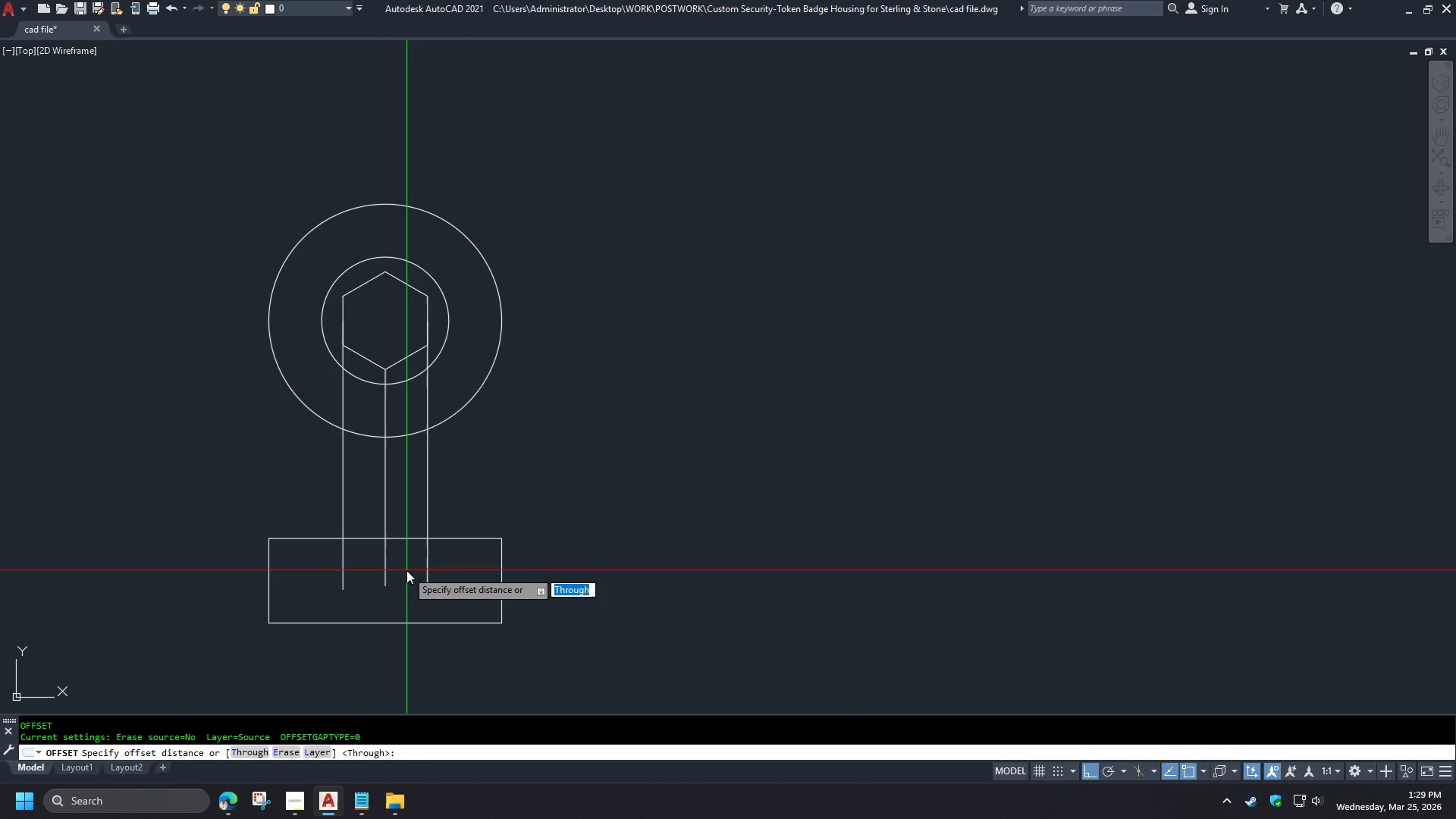 
key(Numpad1)
 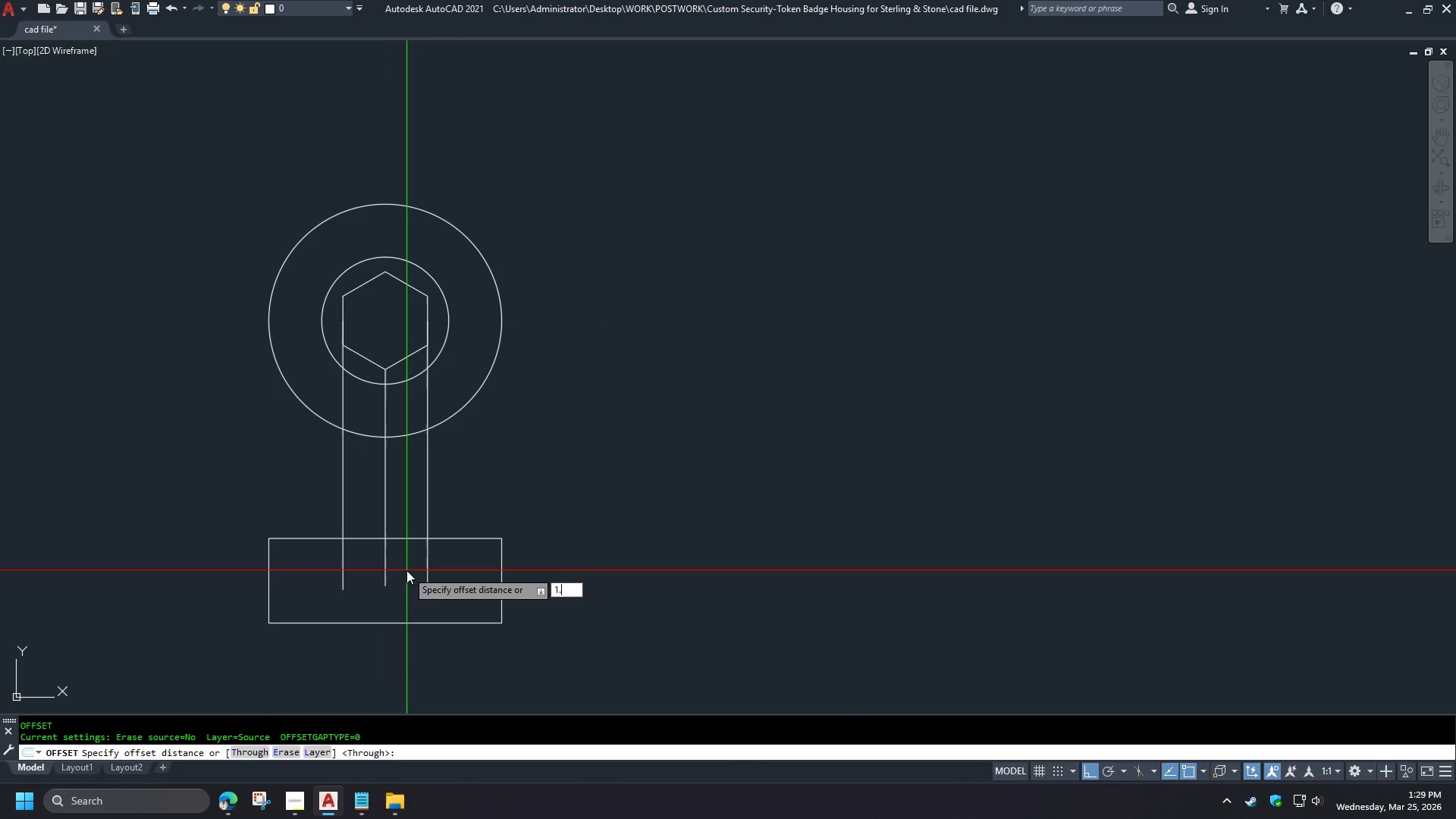 
key(NumpadDecimal)
 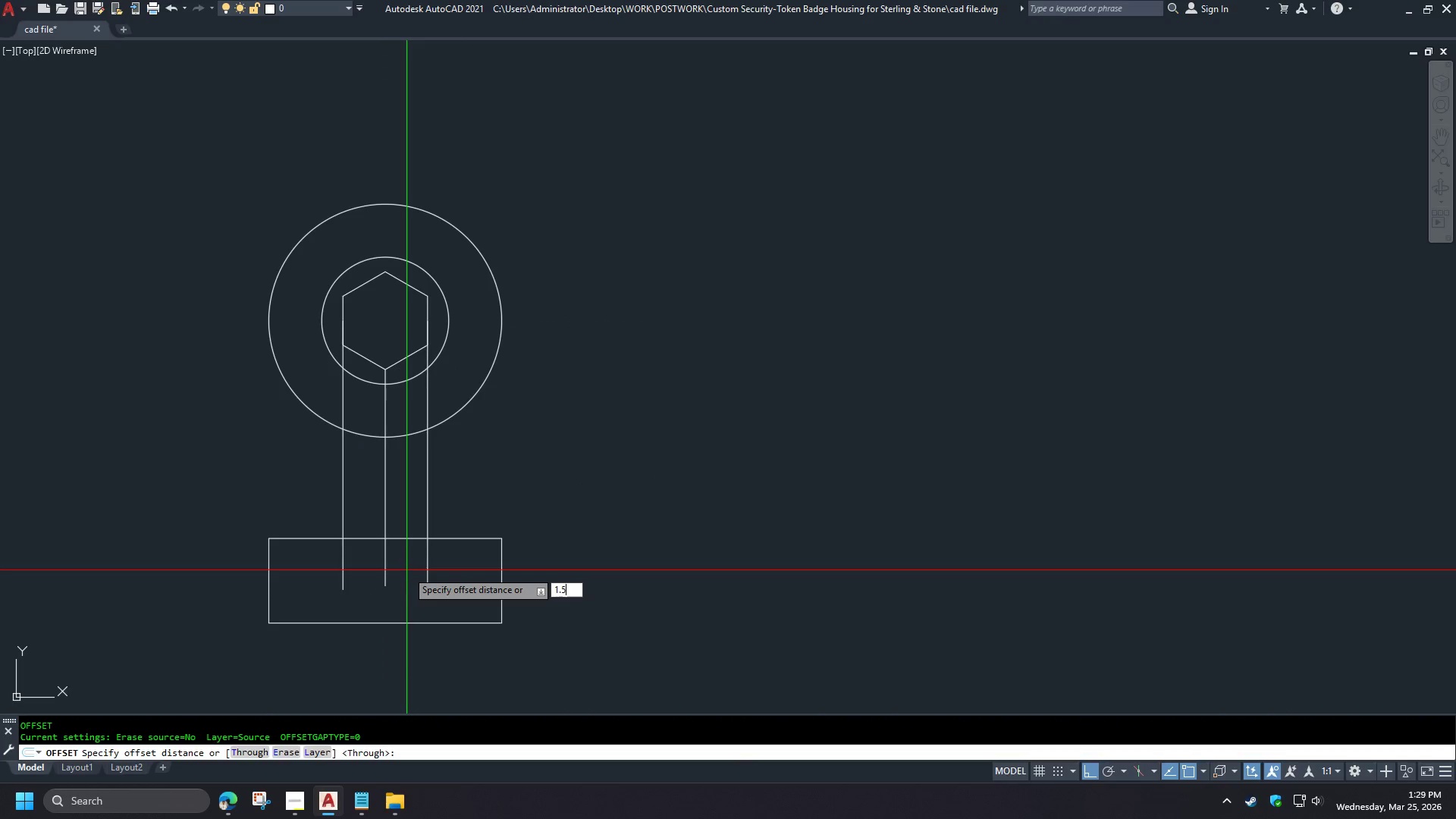 
key(Numpad5)
 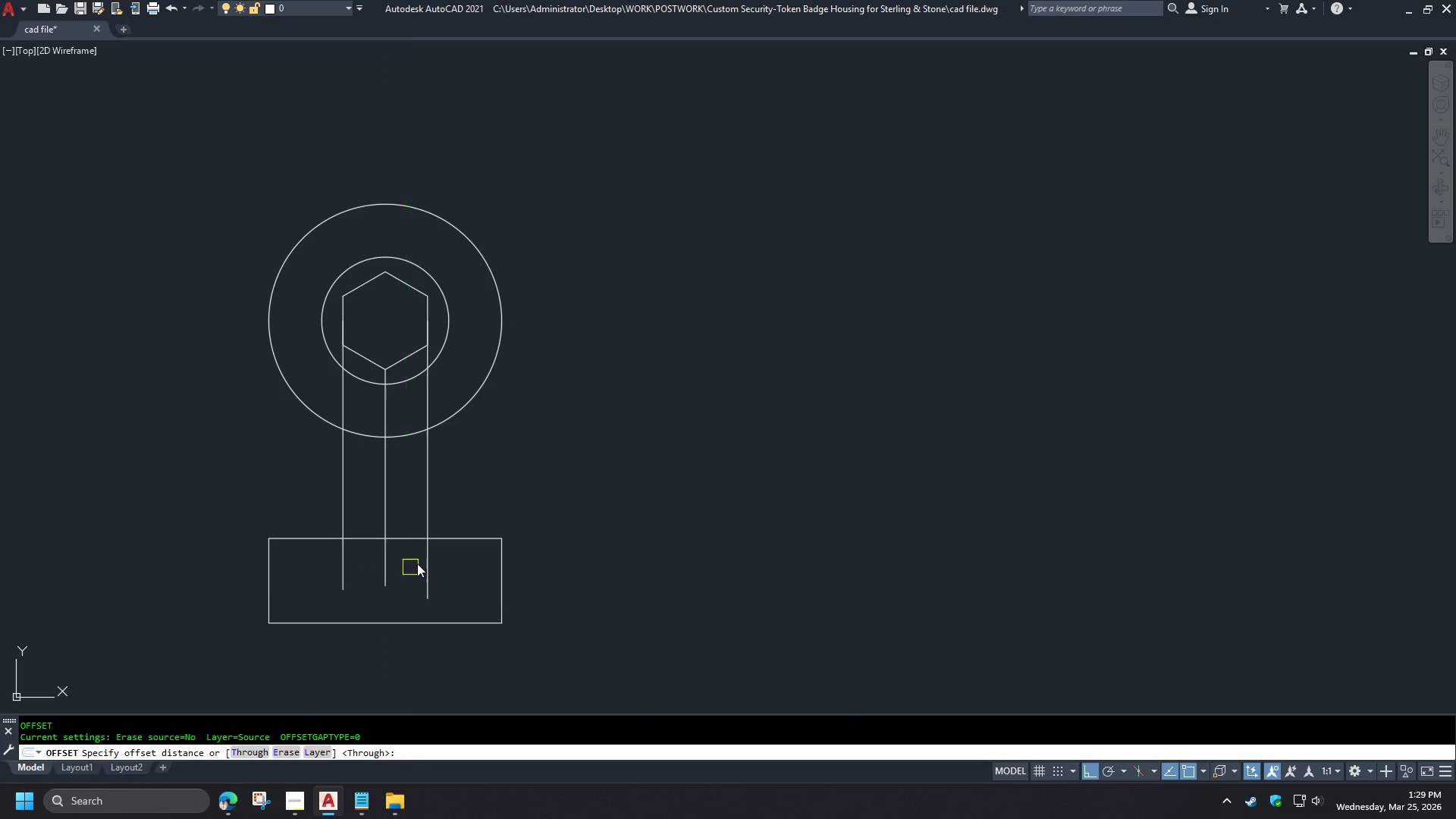 
key(NumpadEnter)
 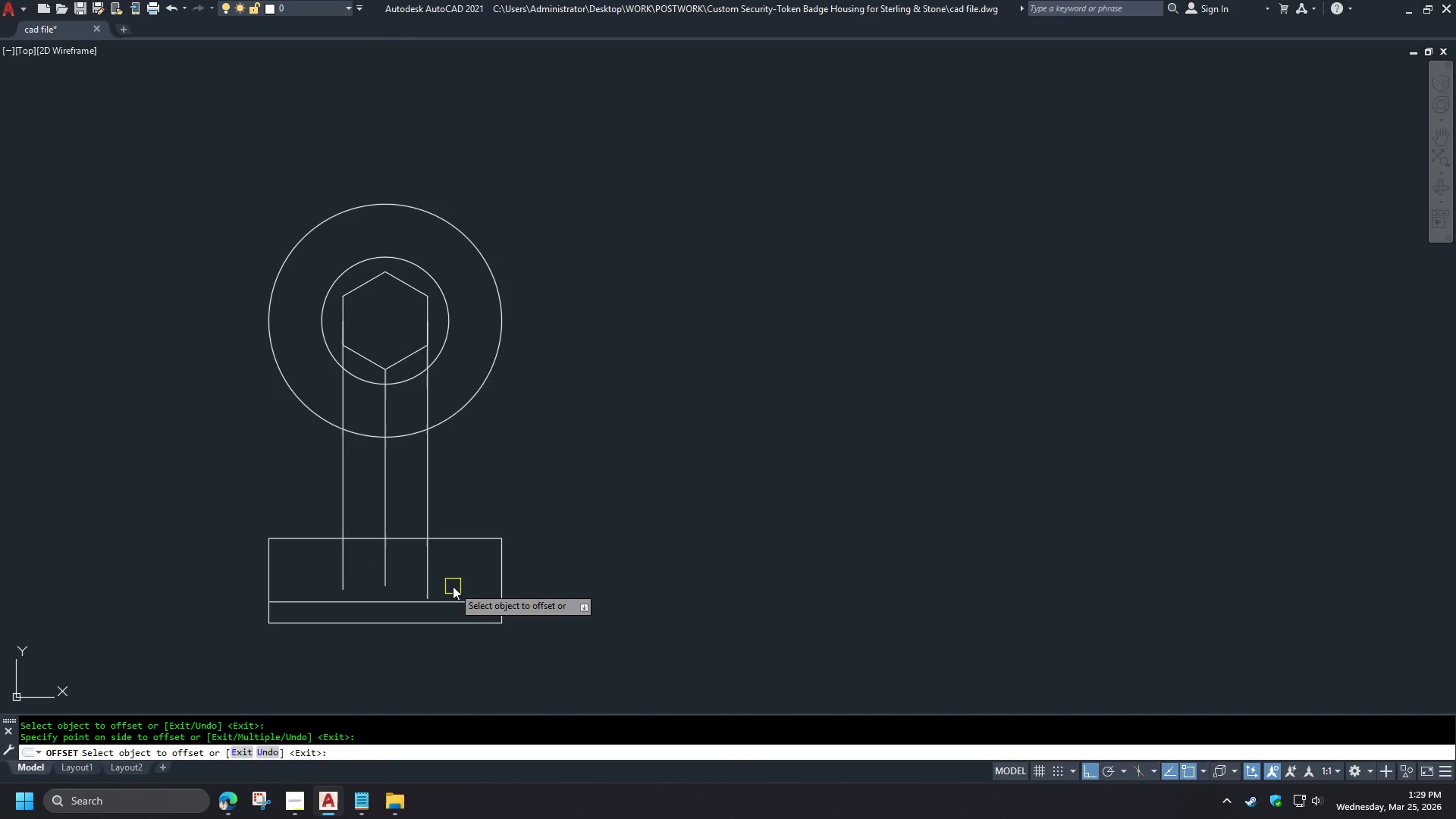 
key(Space)
 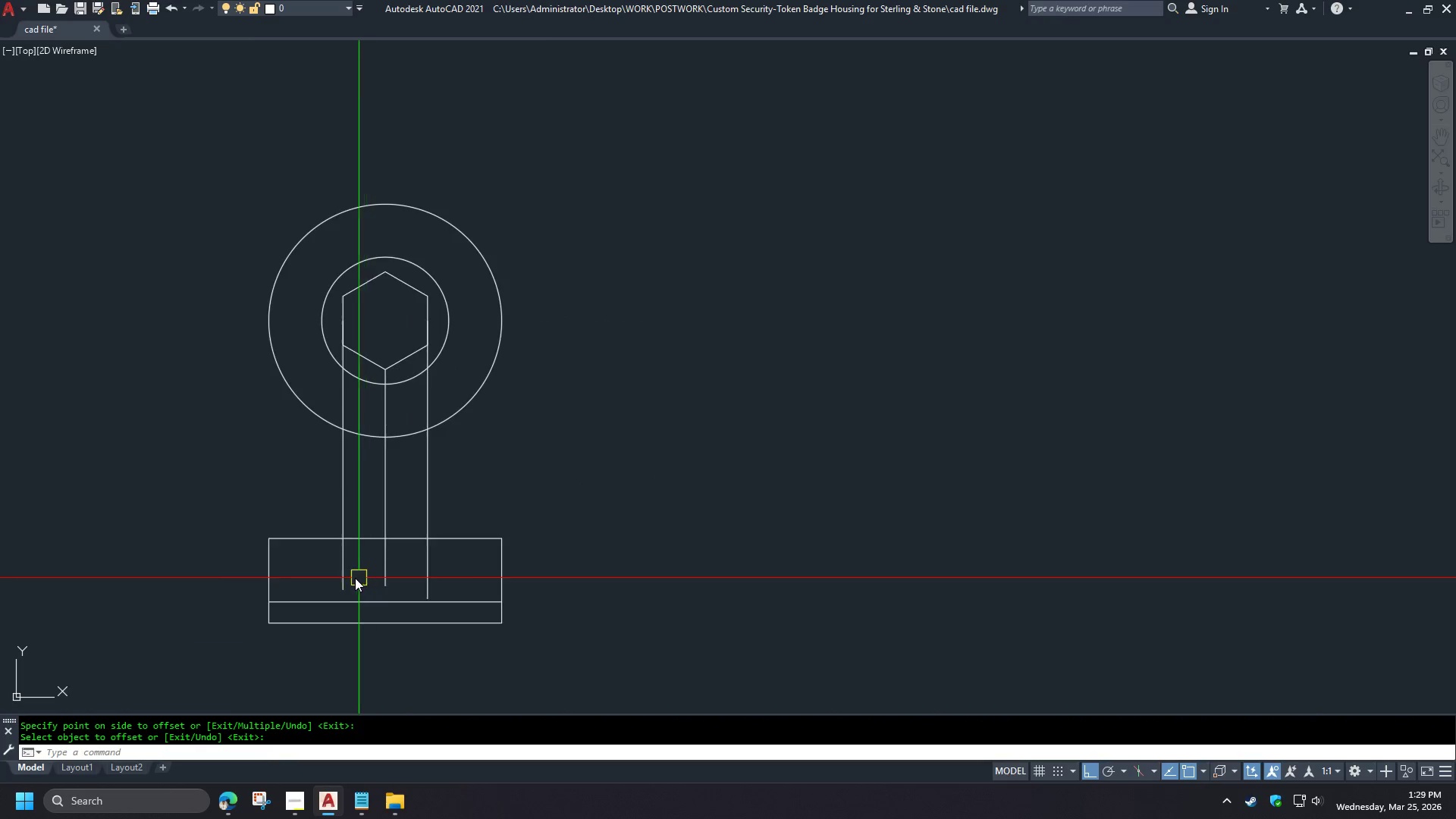 
key(F)
 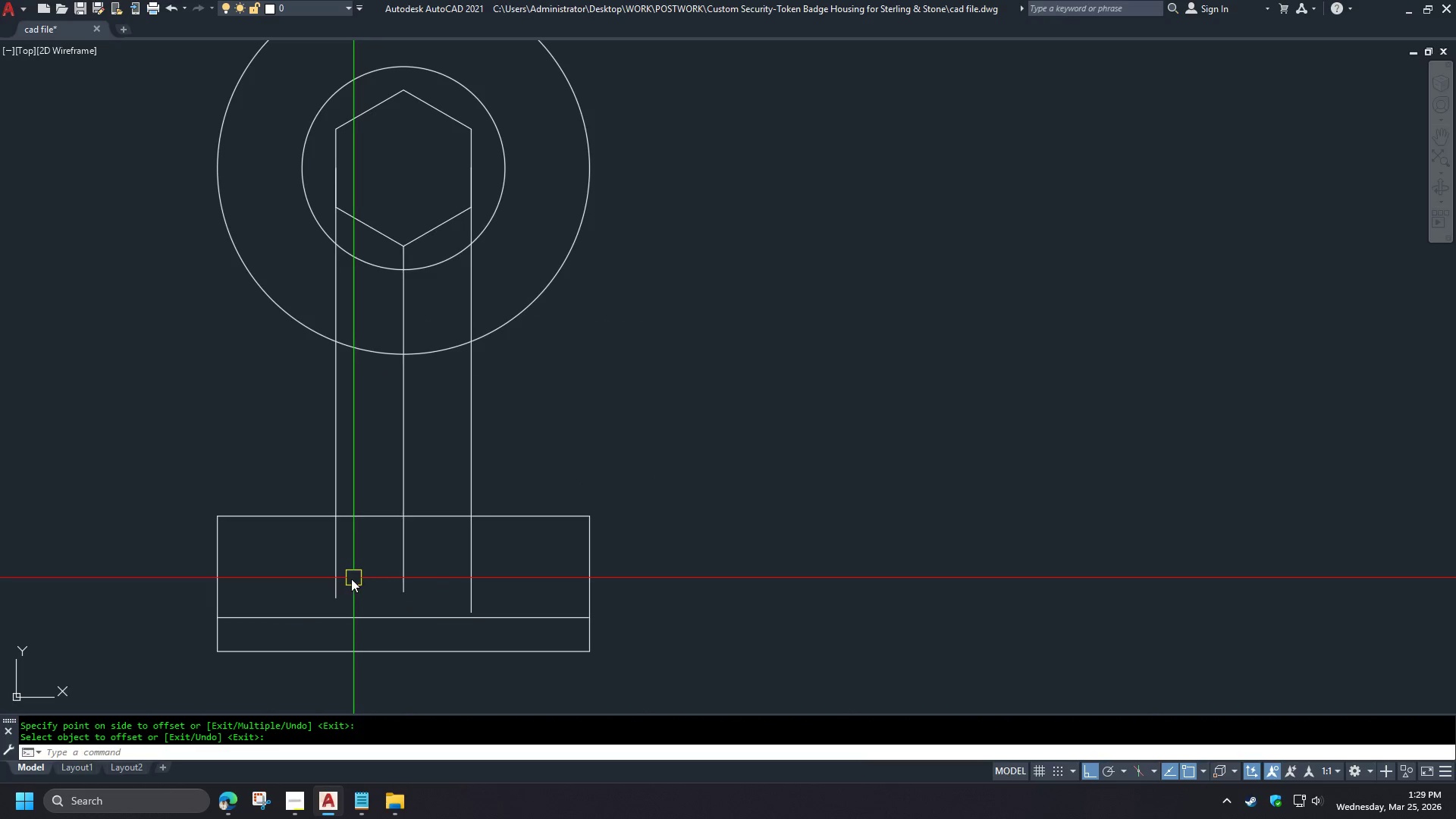 
key(Space)
 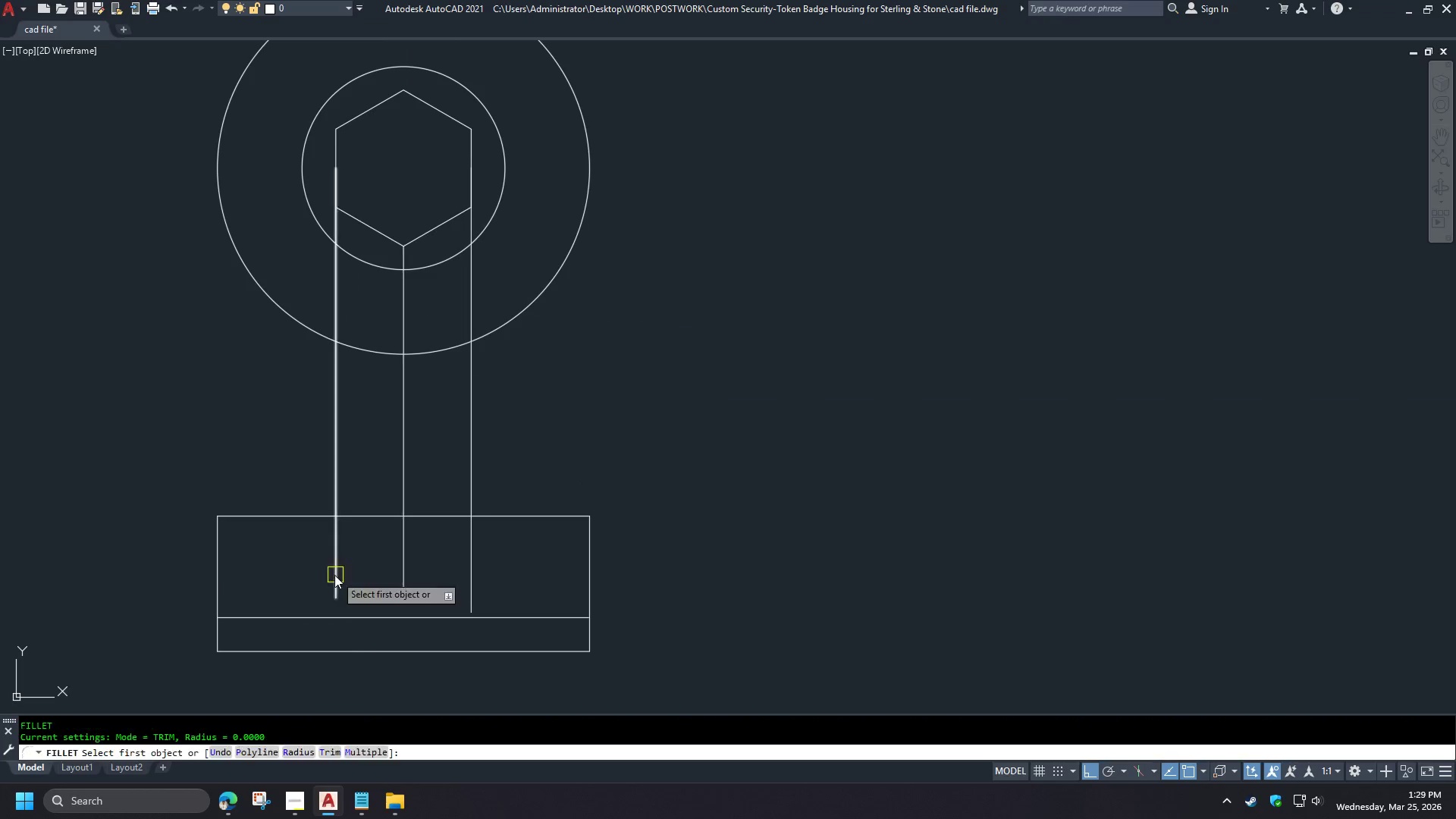 
left_click_drag(start_coordinate=[334, 575], to_coordinate=[337, 583])
 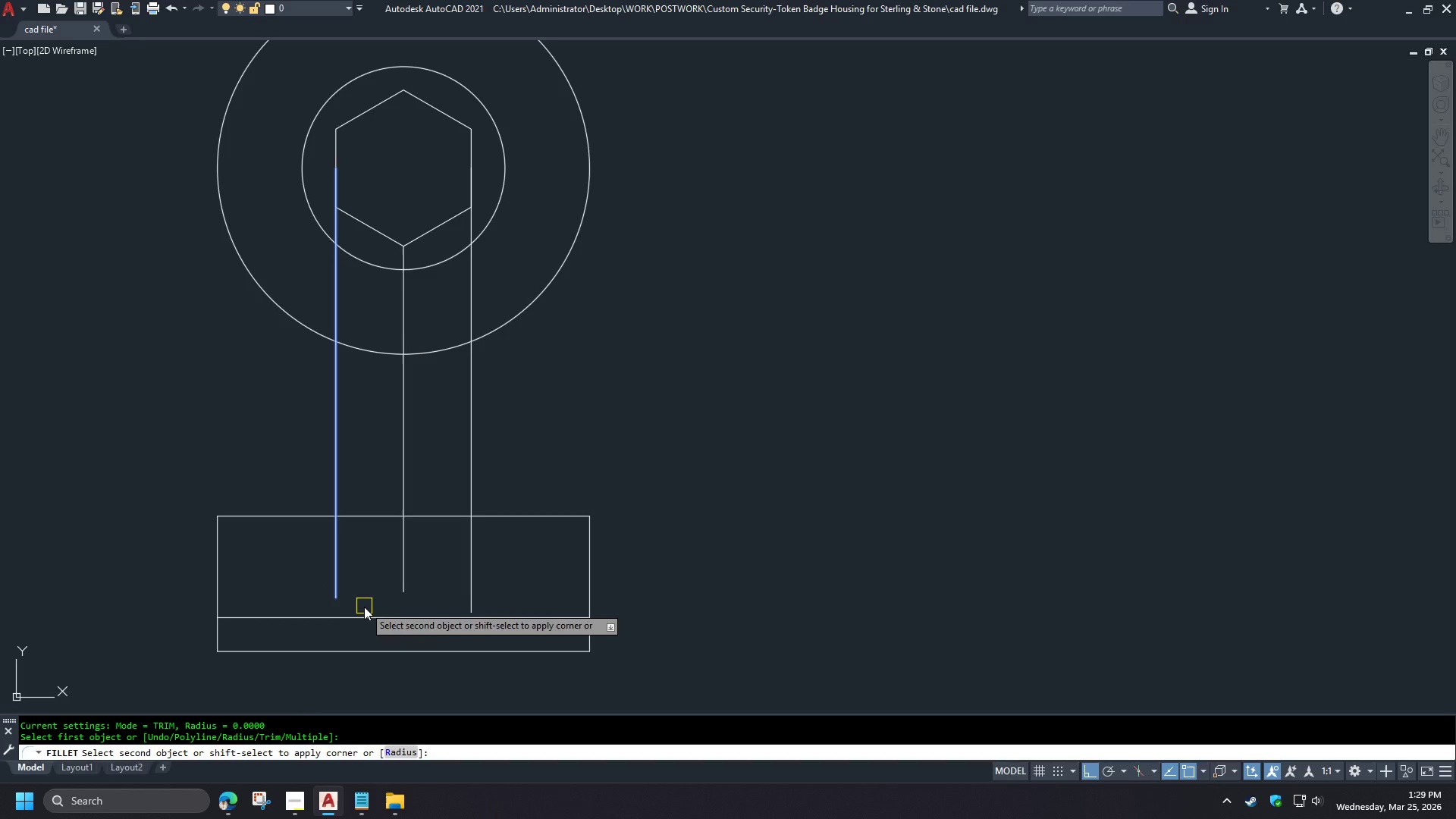 
double_click([366, 607])
 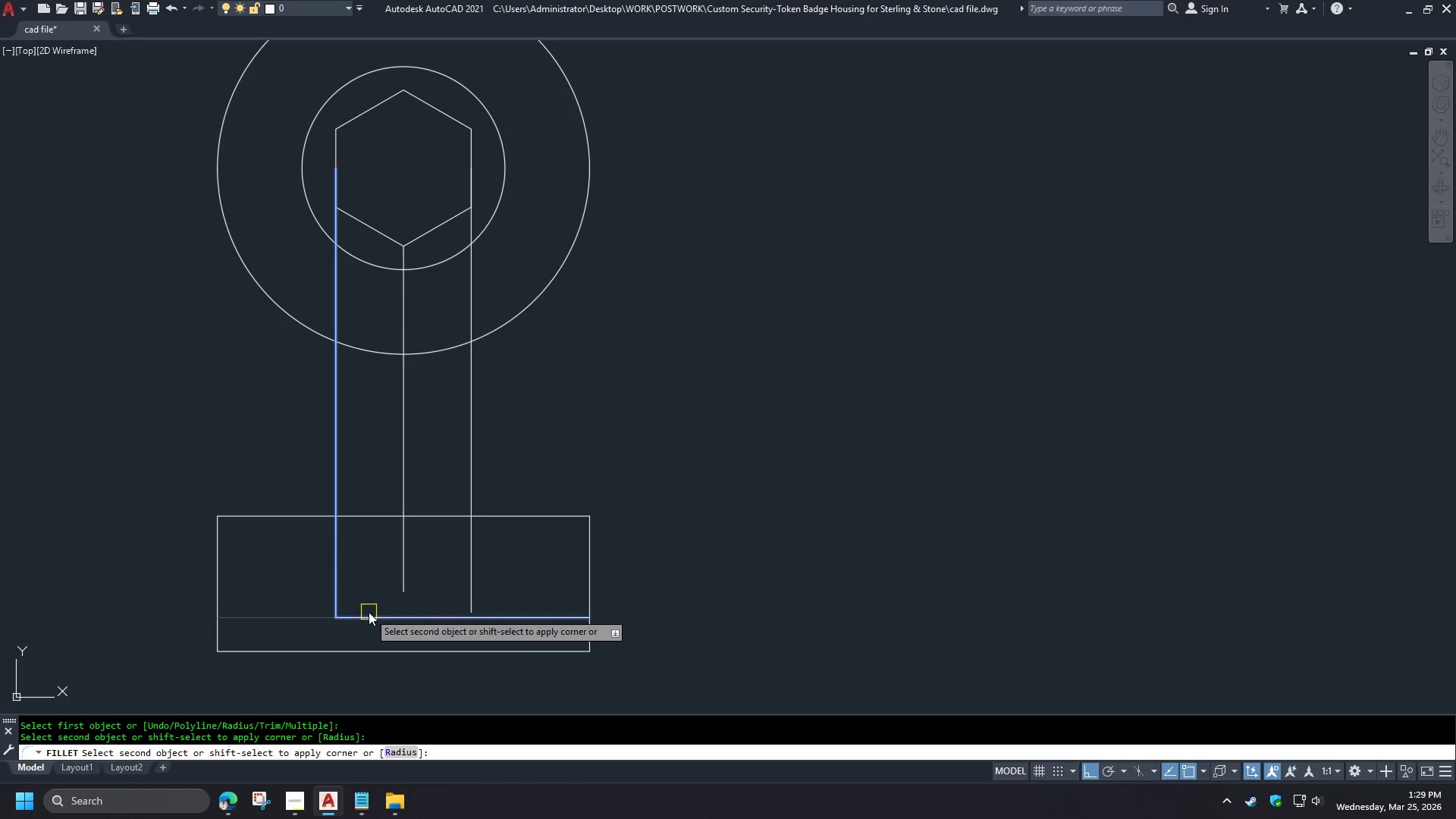 
triple_click([370, 614])
 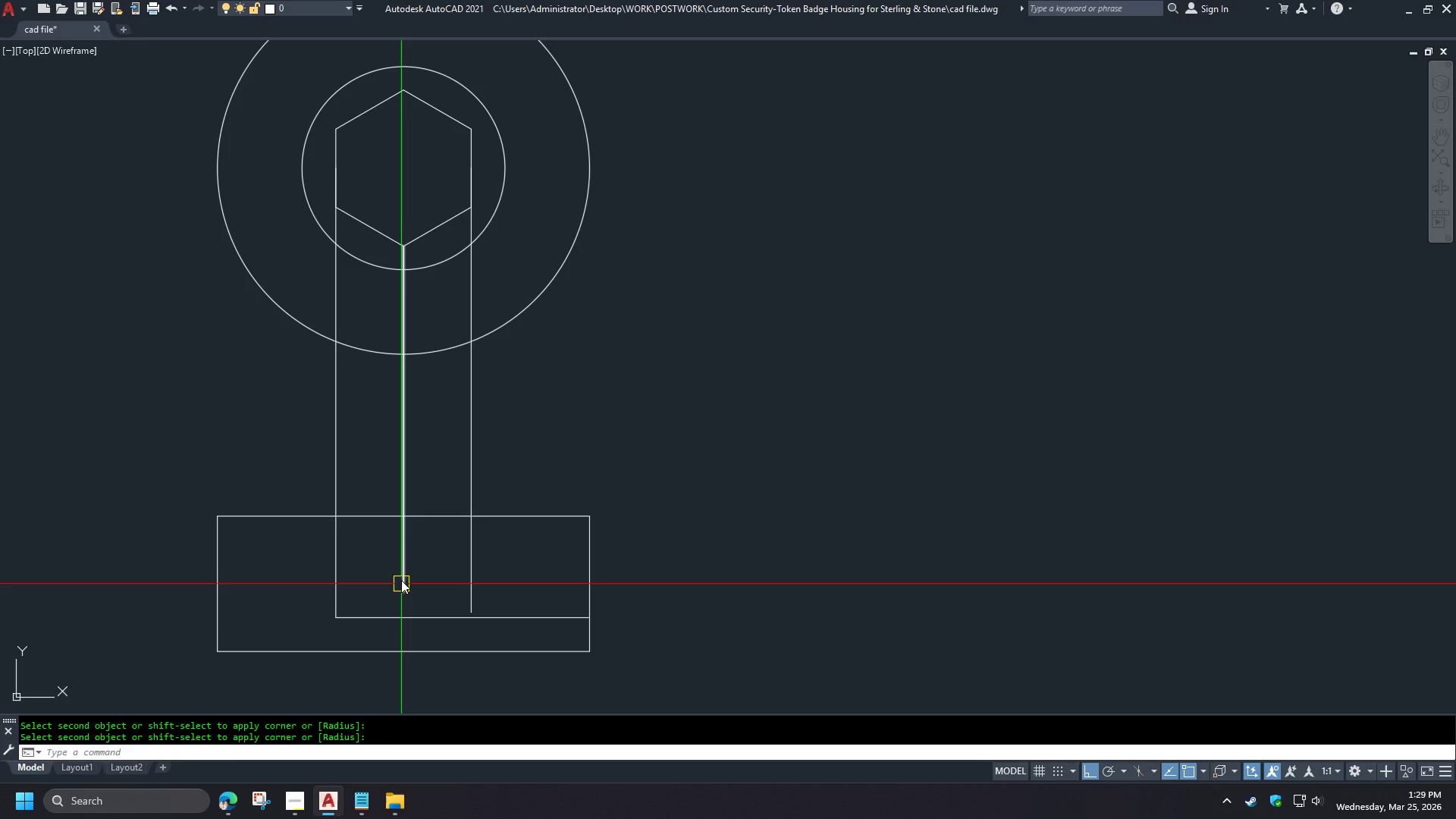 
key(Space)
 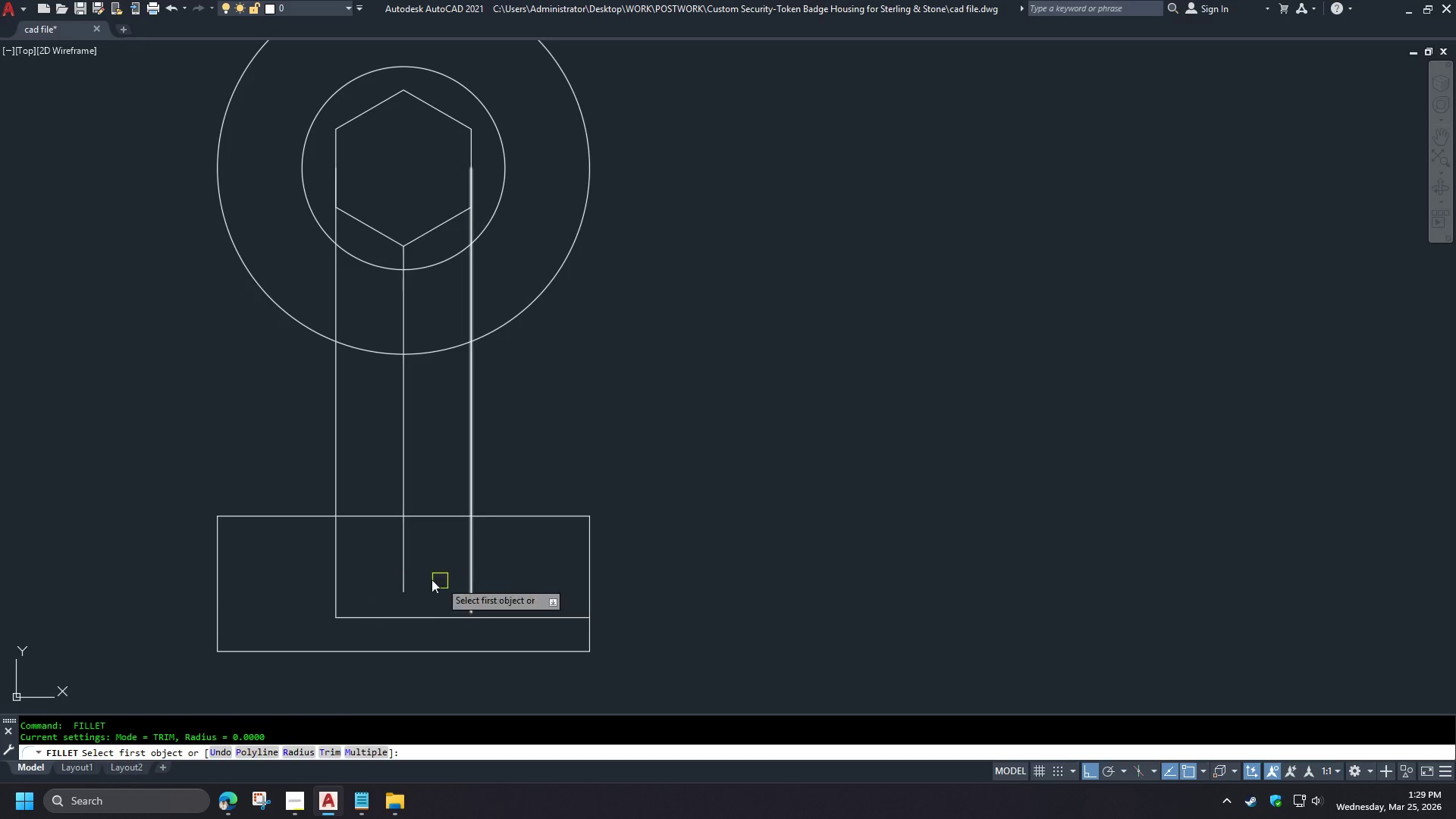 
left_click_drag(start_coordinate=[407, 578], to_coordinate=[400, 582])
 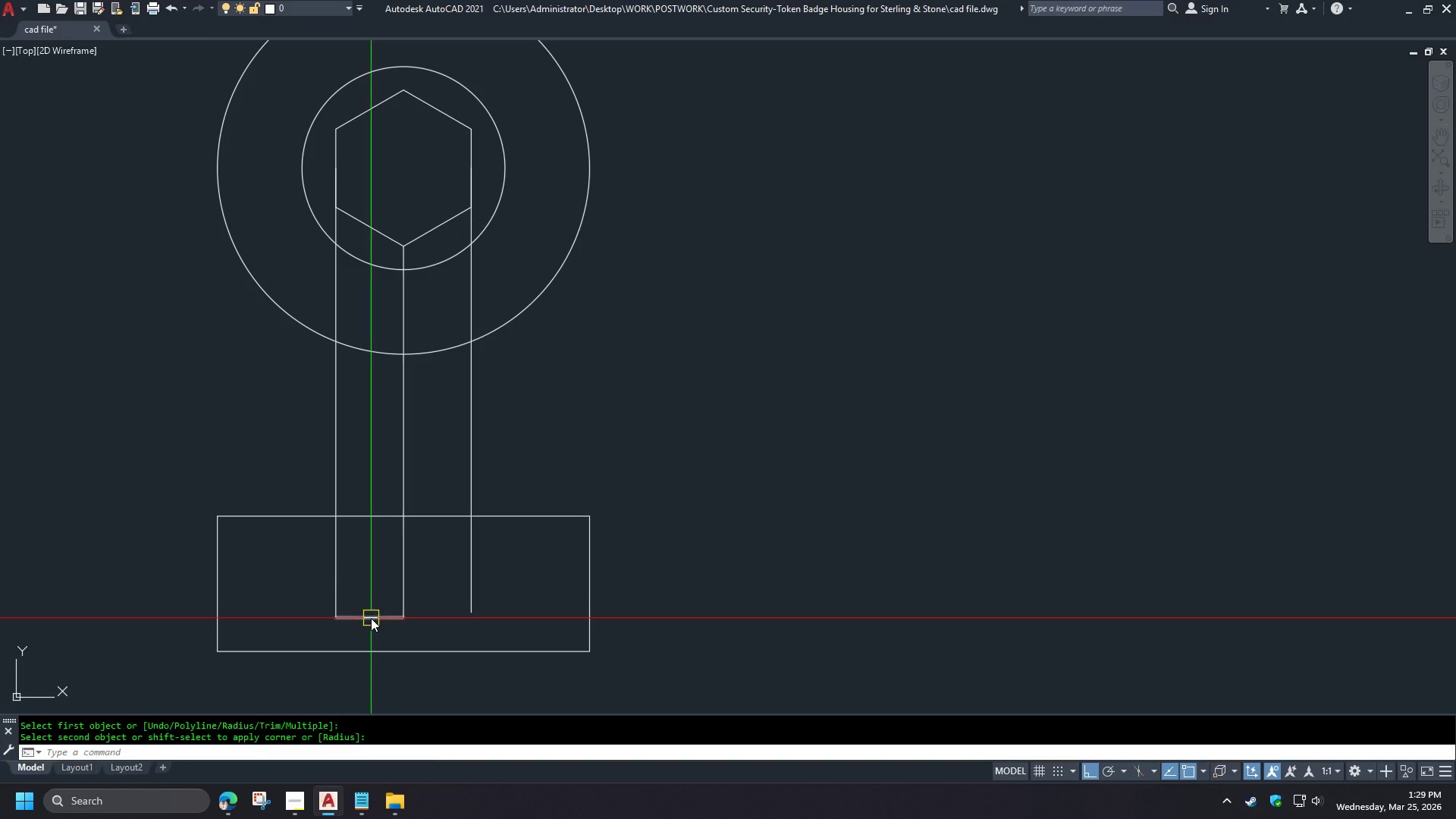 
scroll: coordinate [354, 578], scroll_direction: up, amount: 1.0
 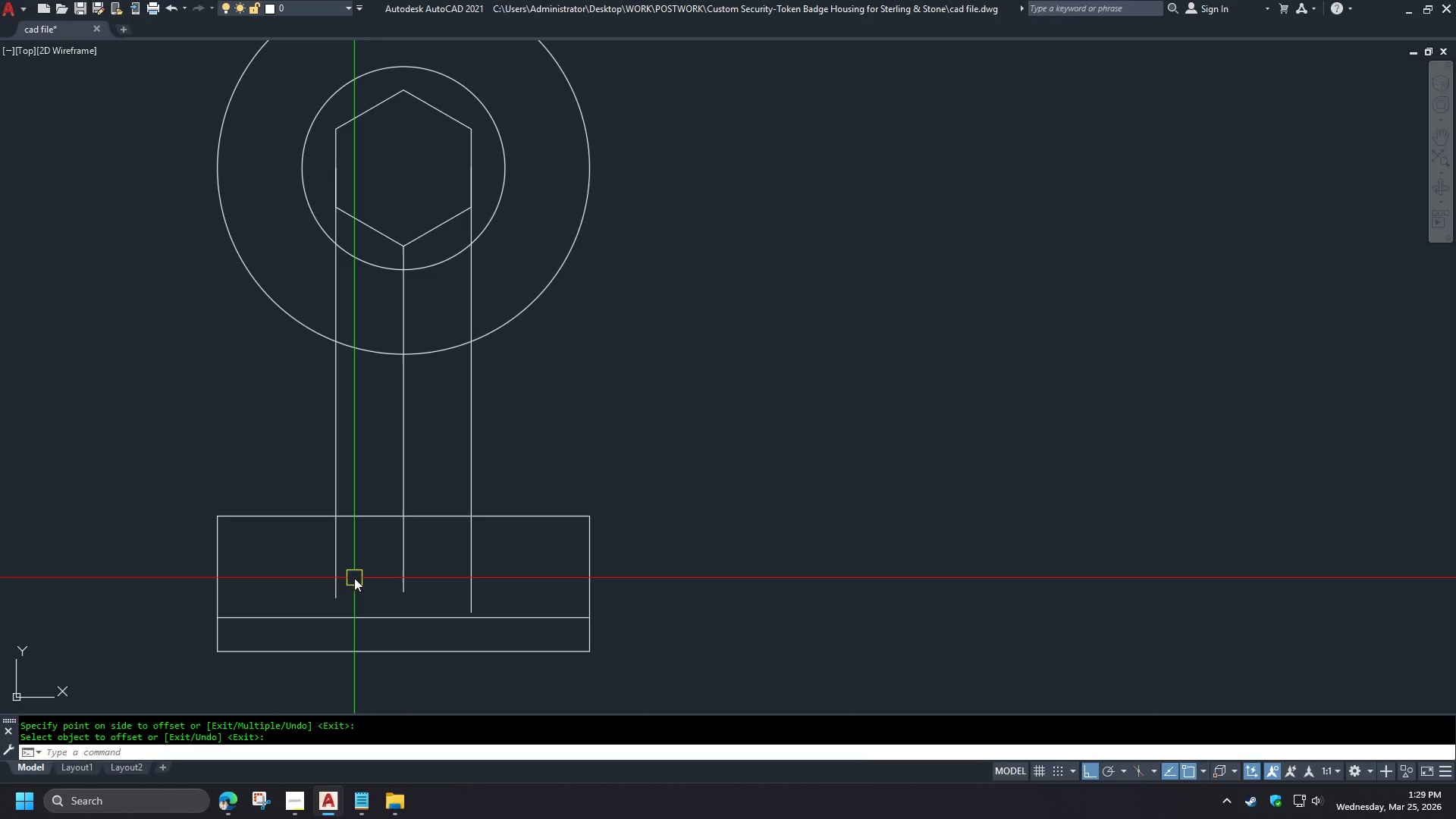 
key(Space)
 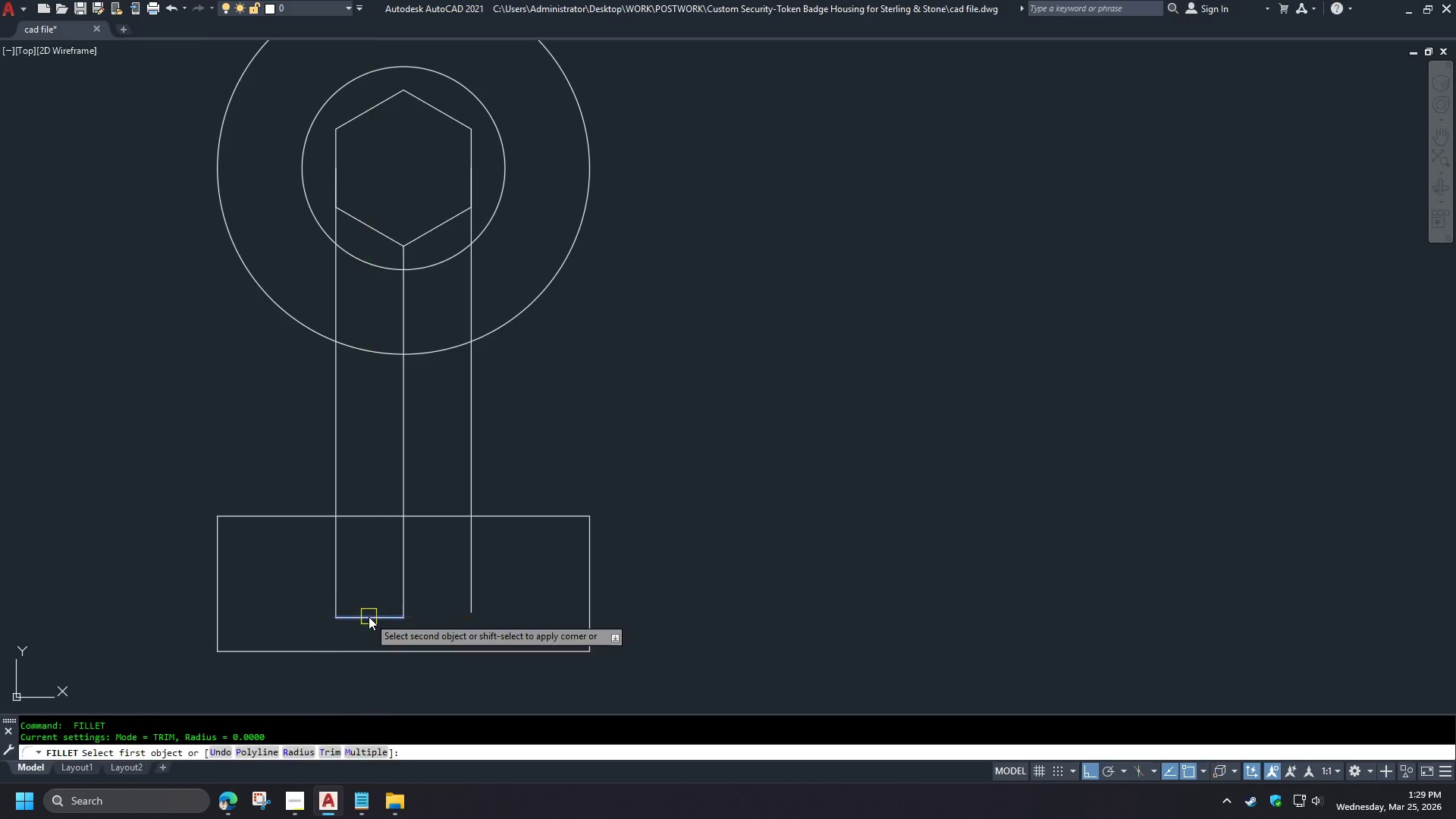 
triple_click([369, 617])
 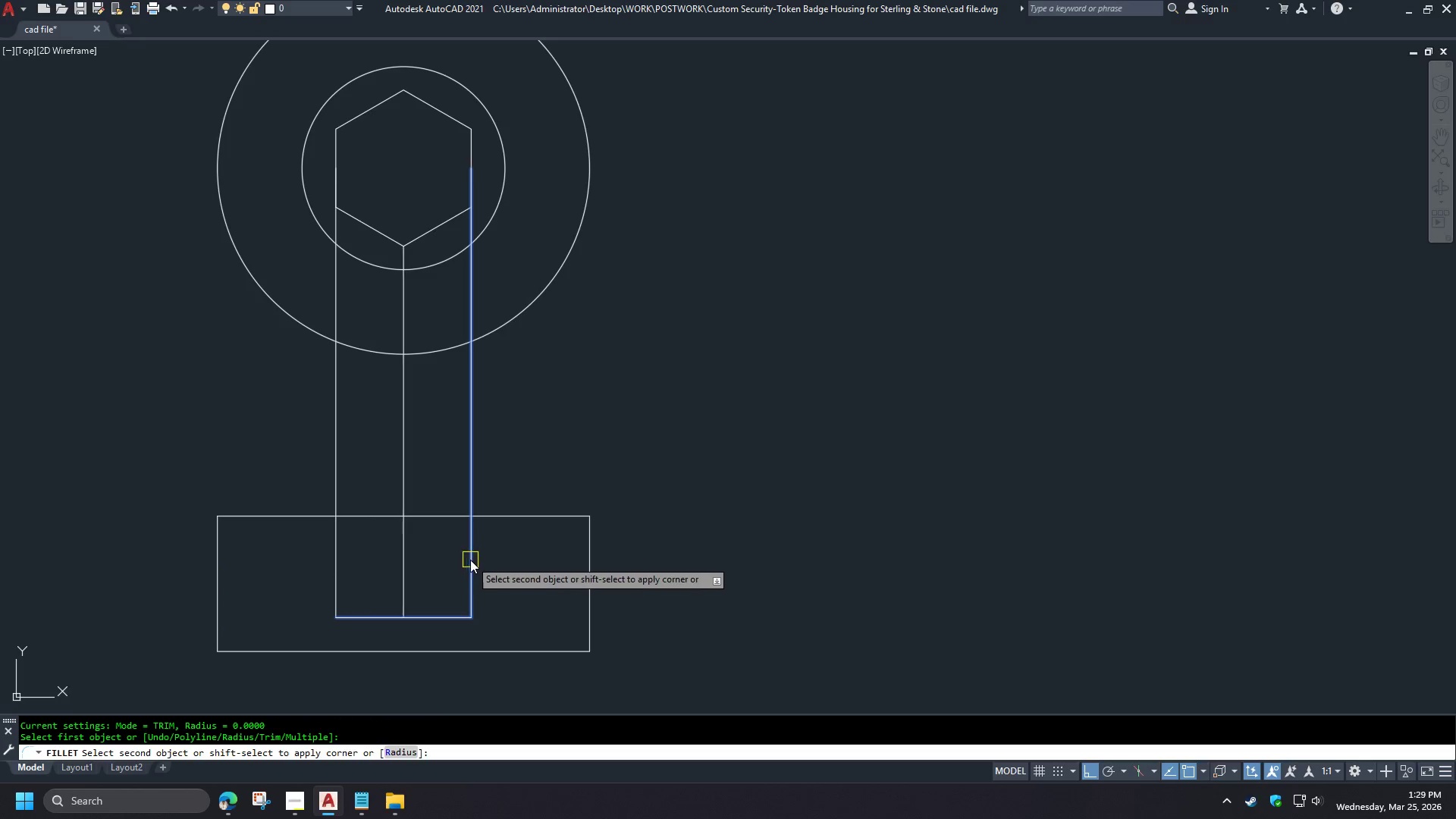 
triple_click([470, 559])
 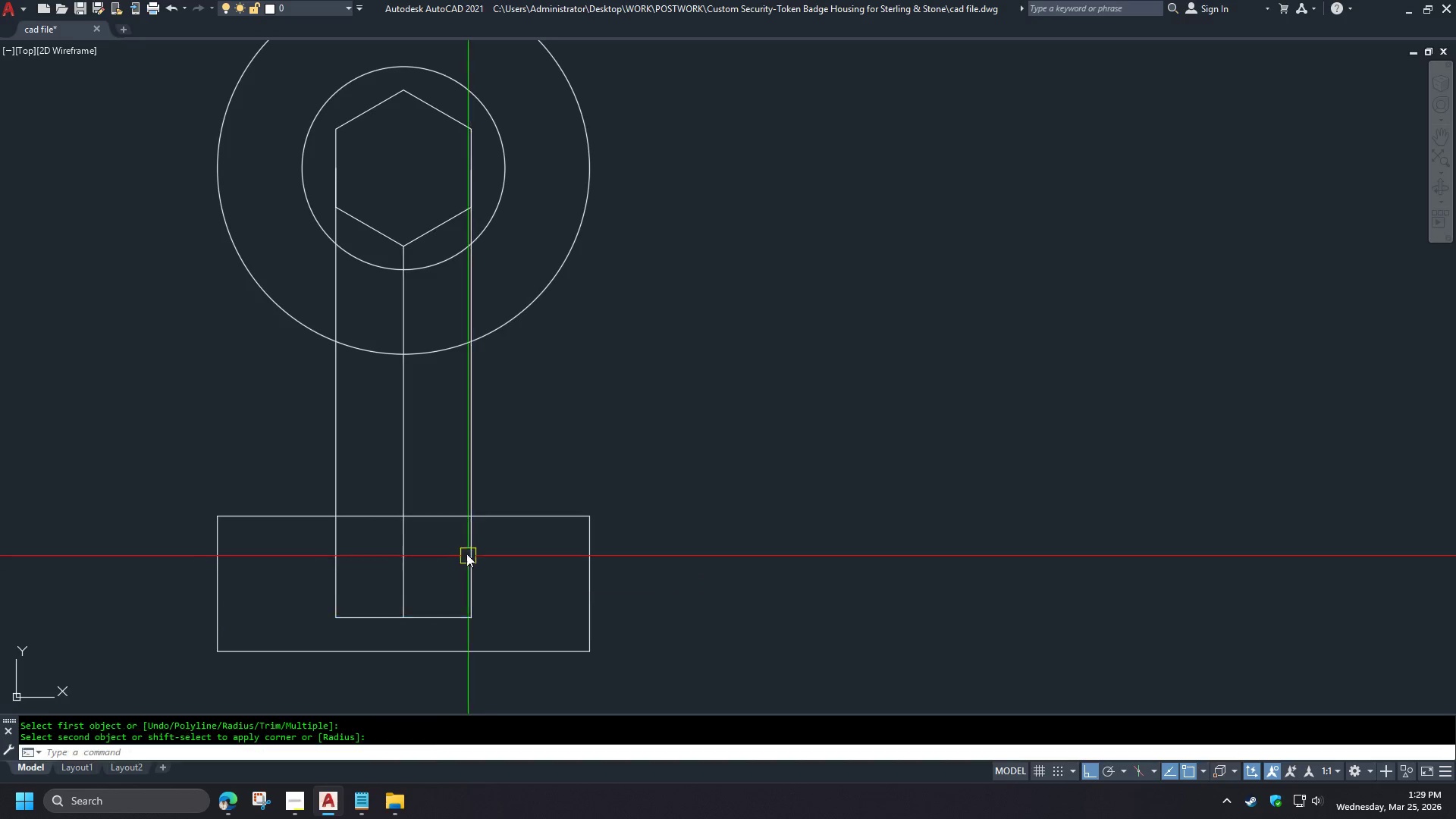 
type(tr )
 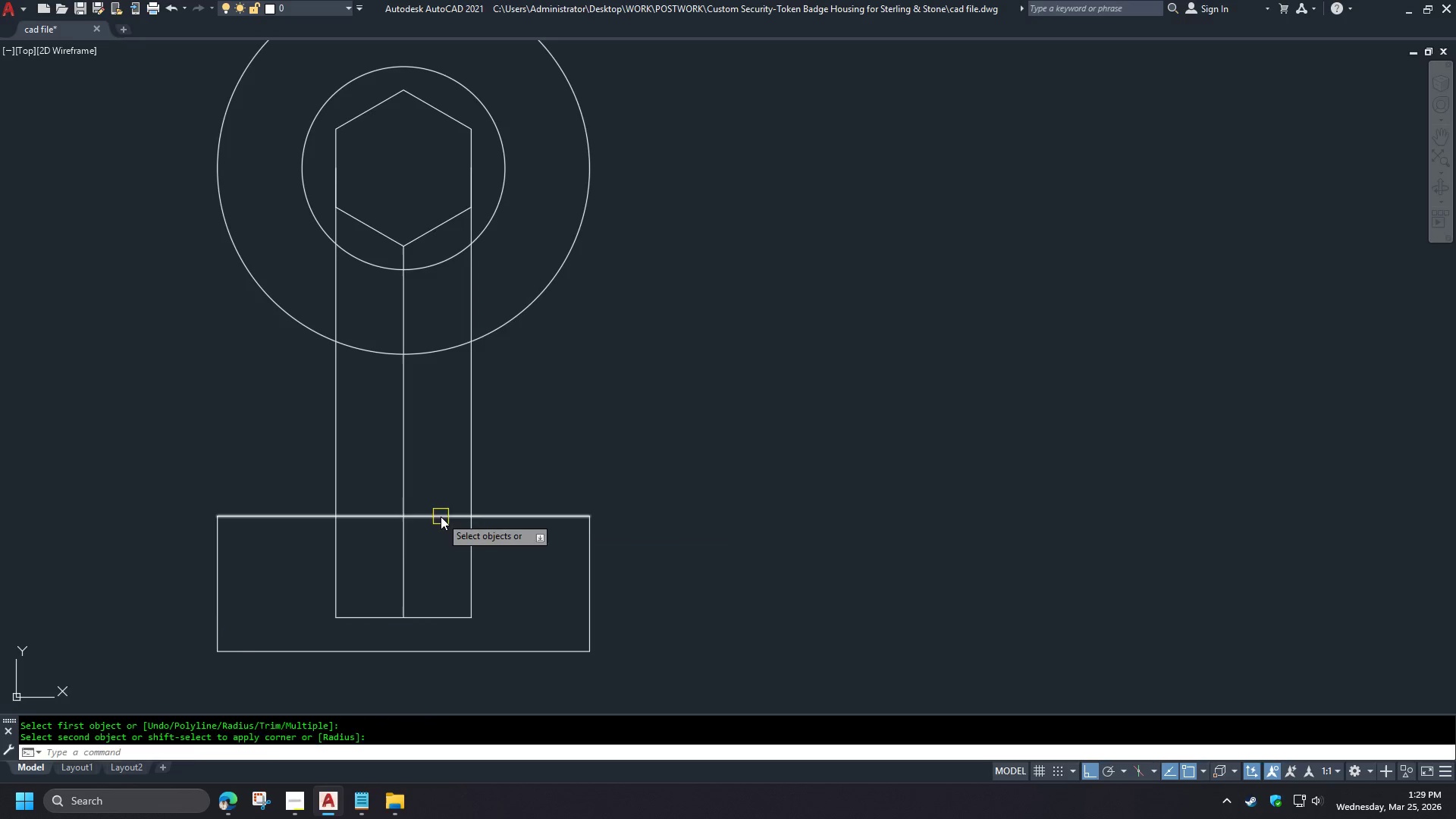 
triple_click([441, 516])
 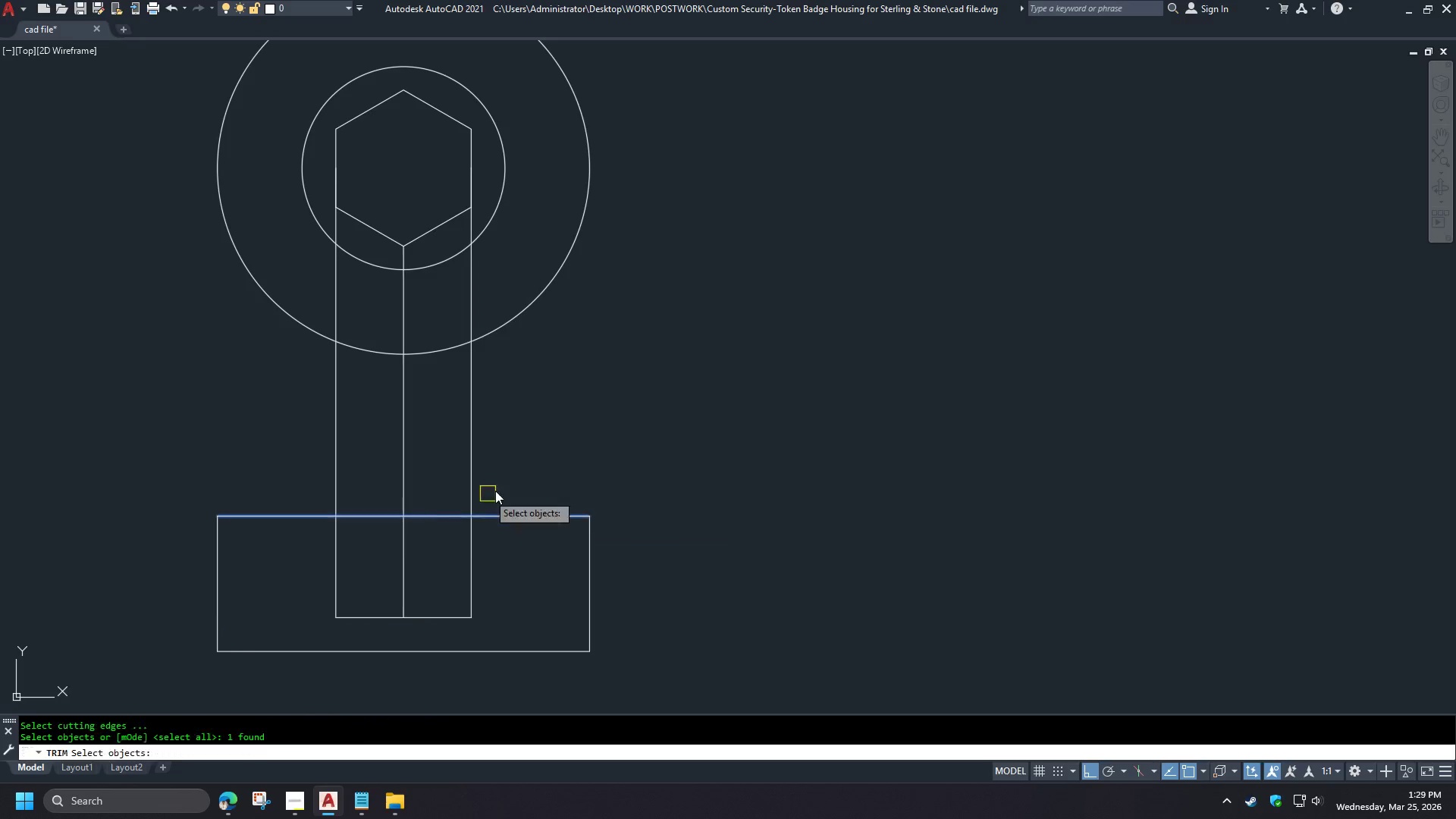 
key(Space)
 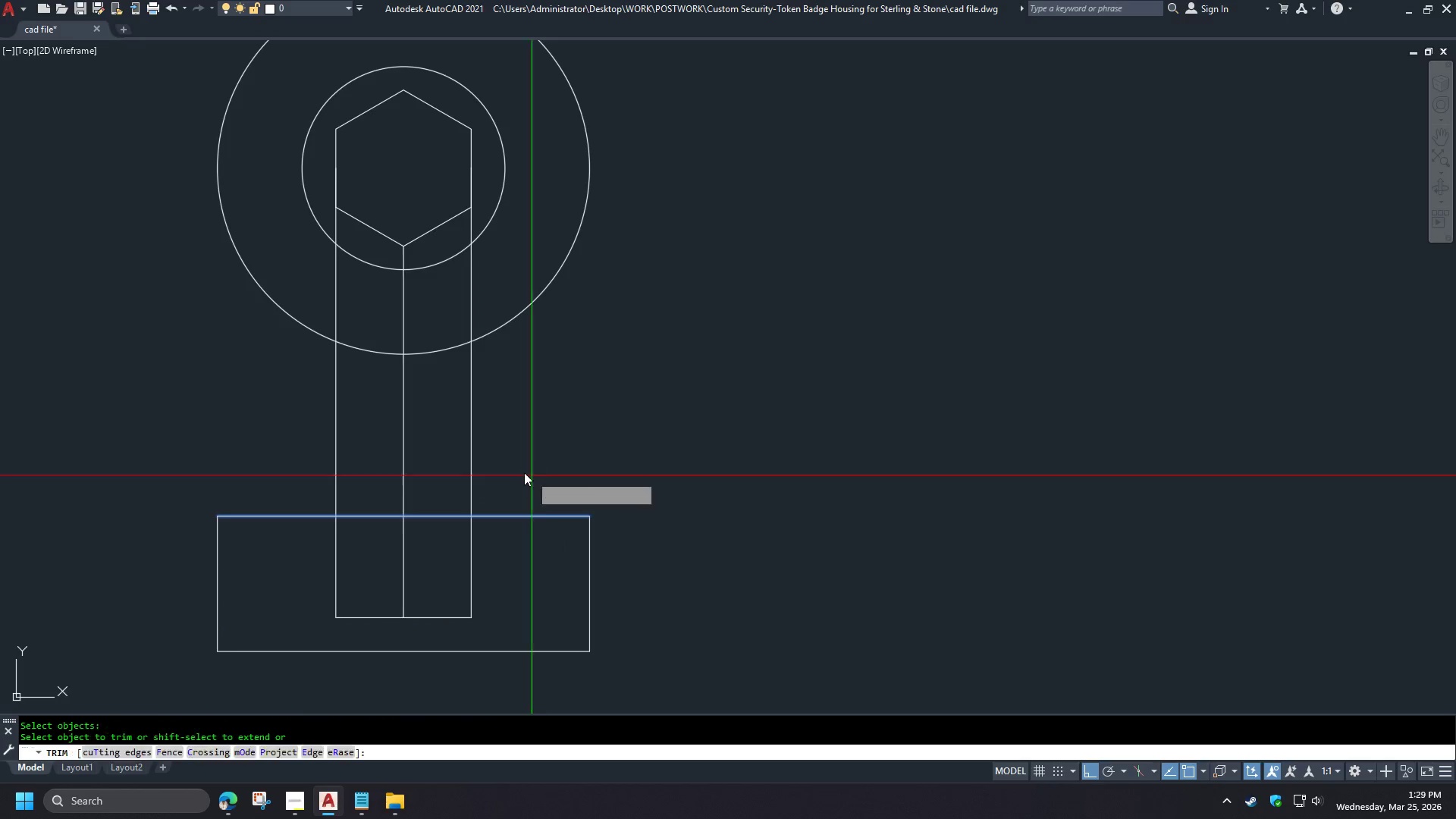 
left_click_drag(start_coordinate=[532, 475], to_coordinate=[502, 466])
 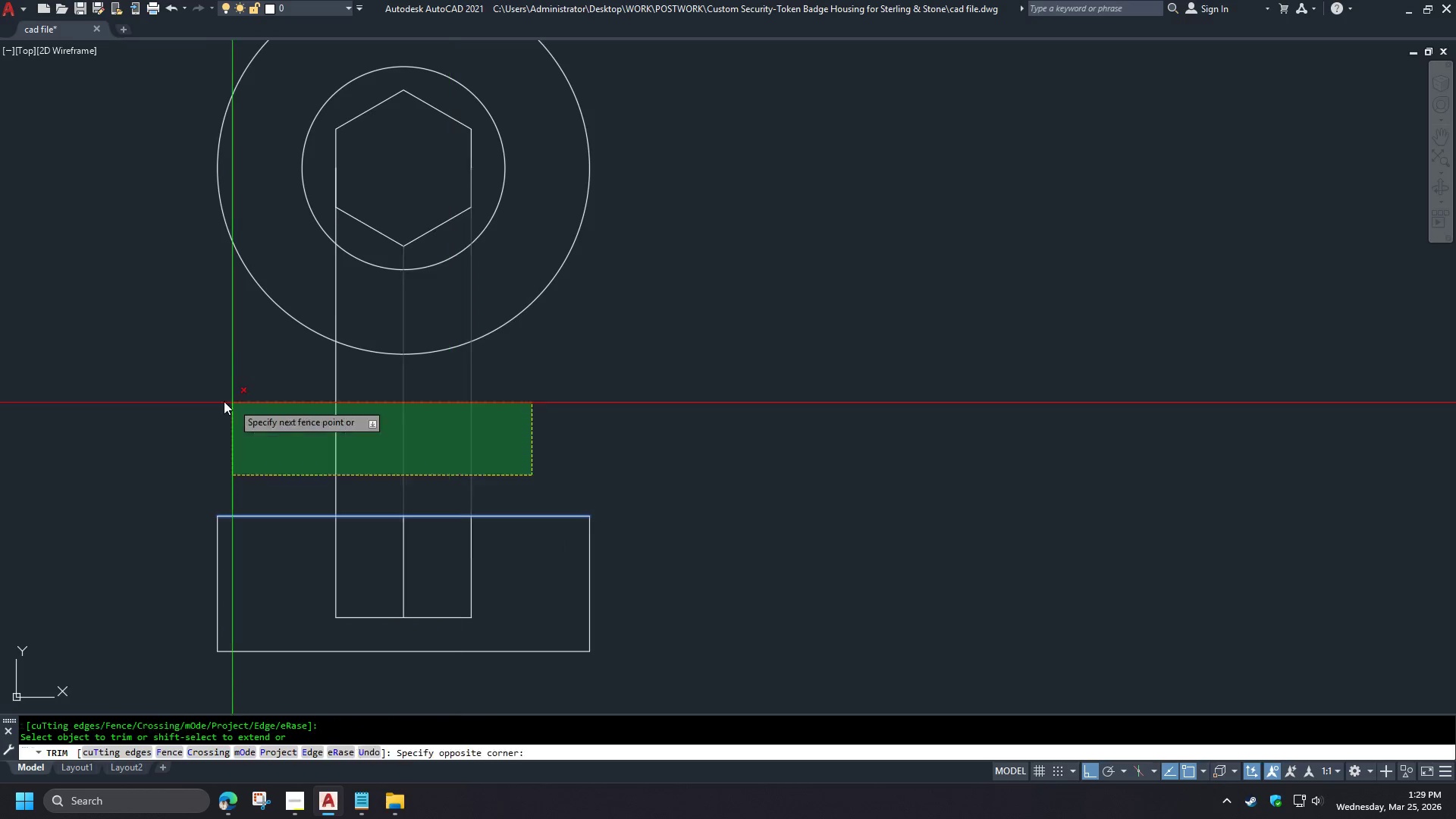 
triple_click([223, 400])
 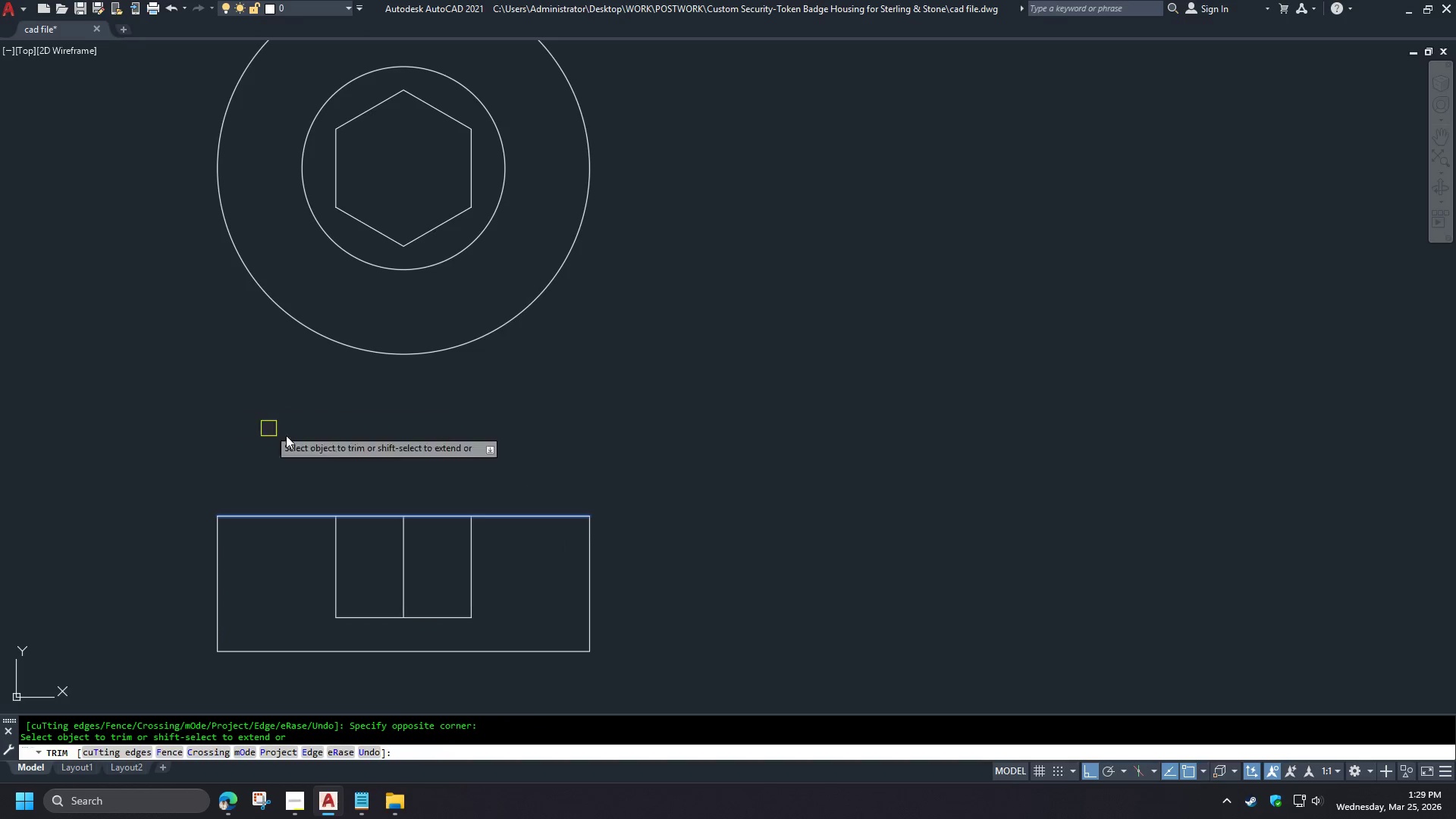 
type( tr )
 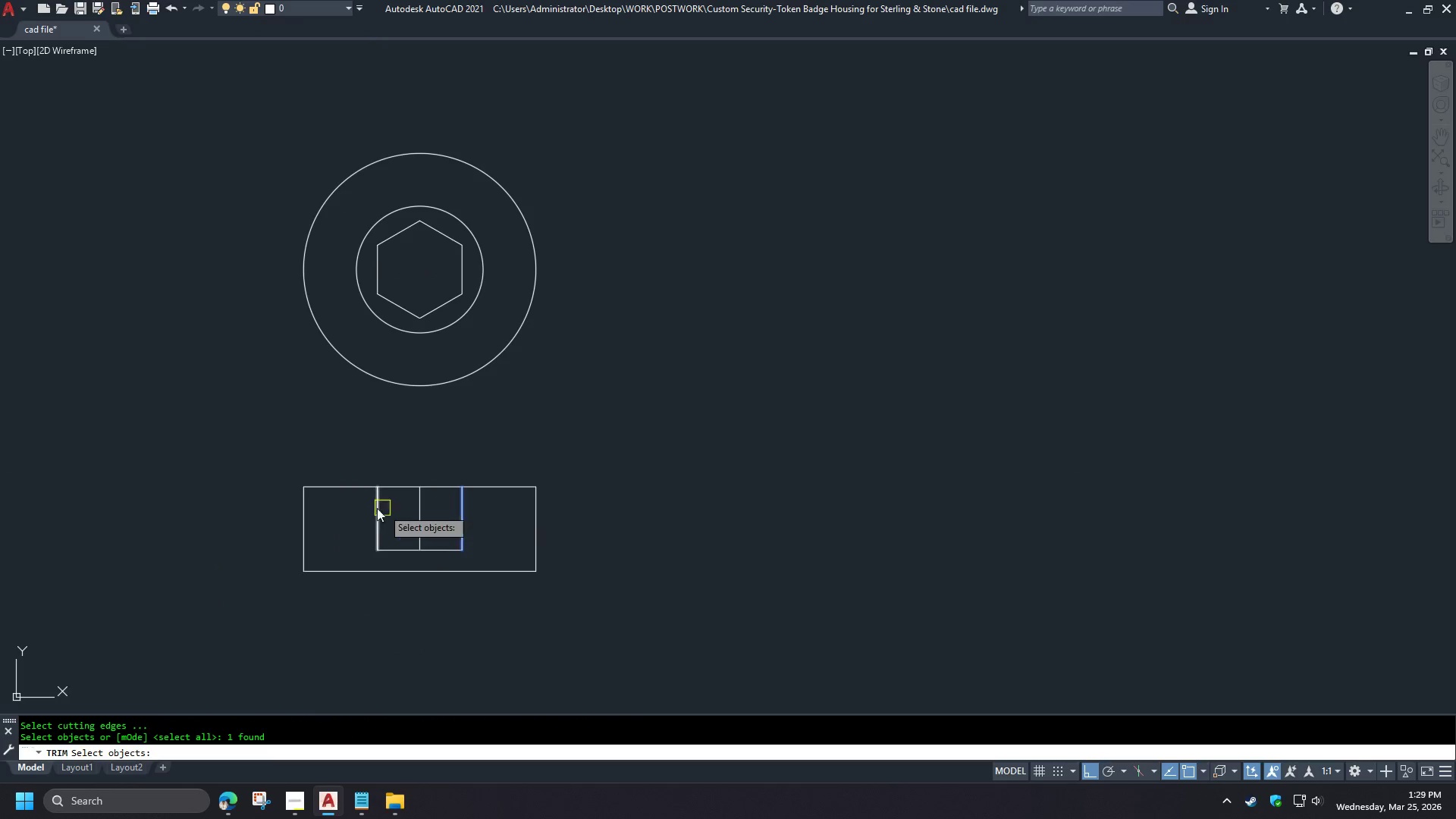 
scroll: coordinate [459, 459], scroll_direction: down, amount: 2.0
 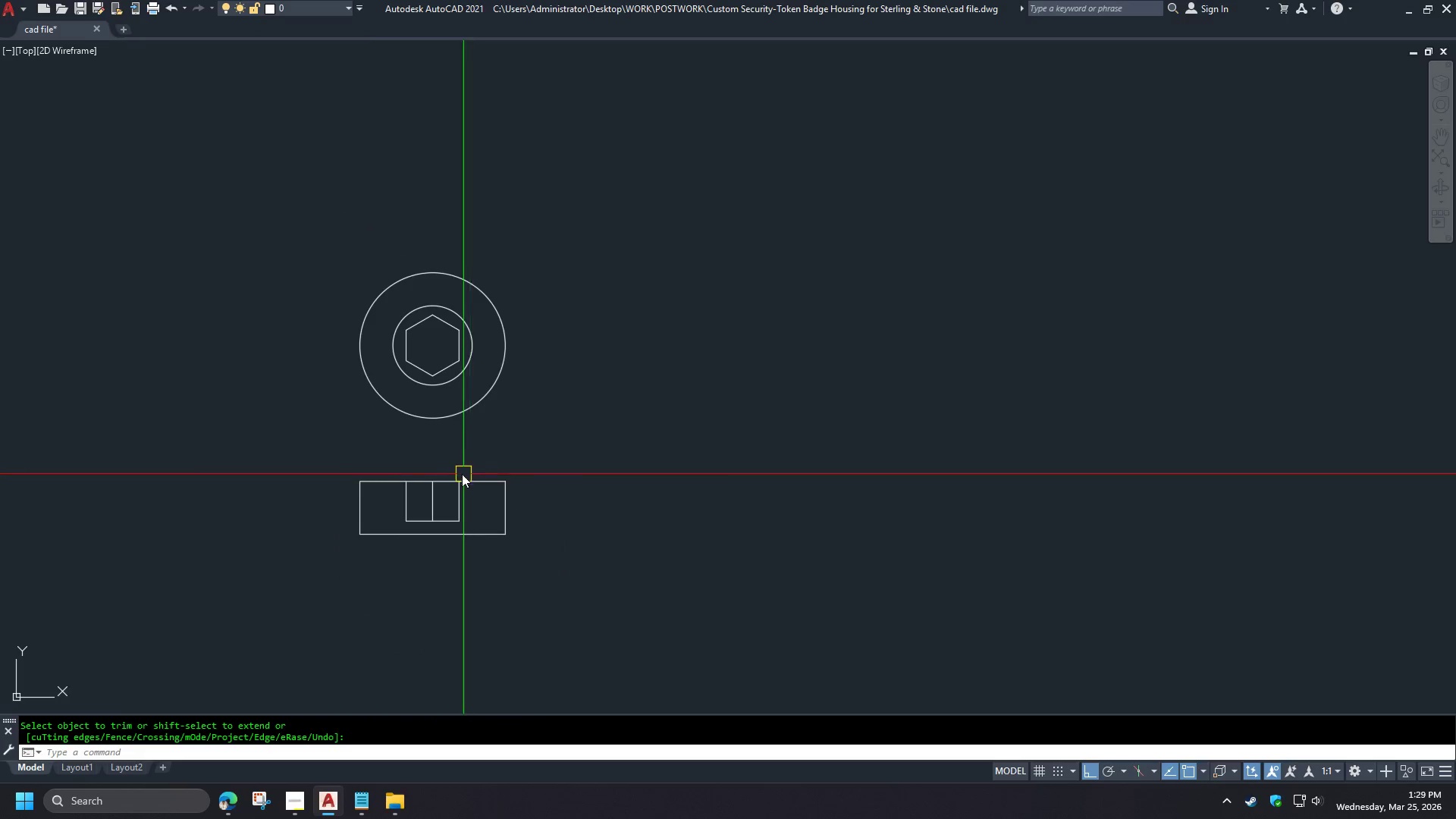 
left_click([455, 508])
 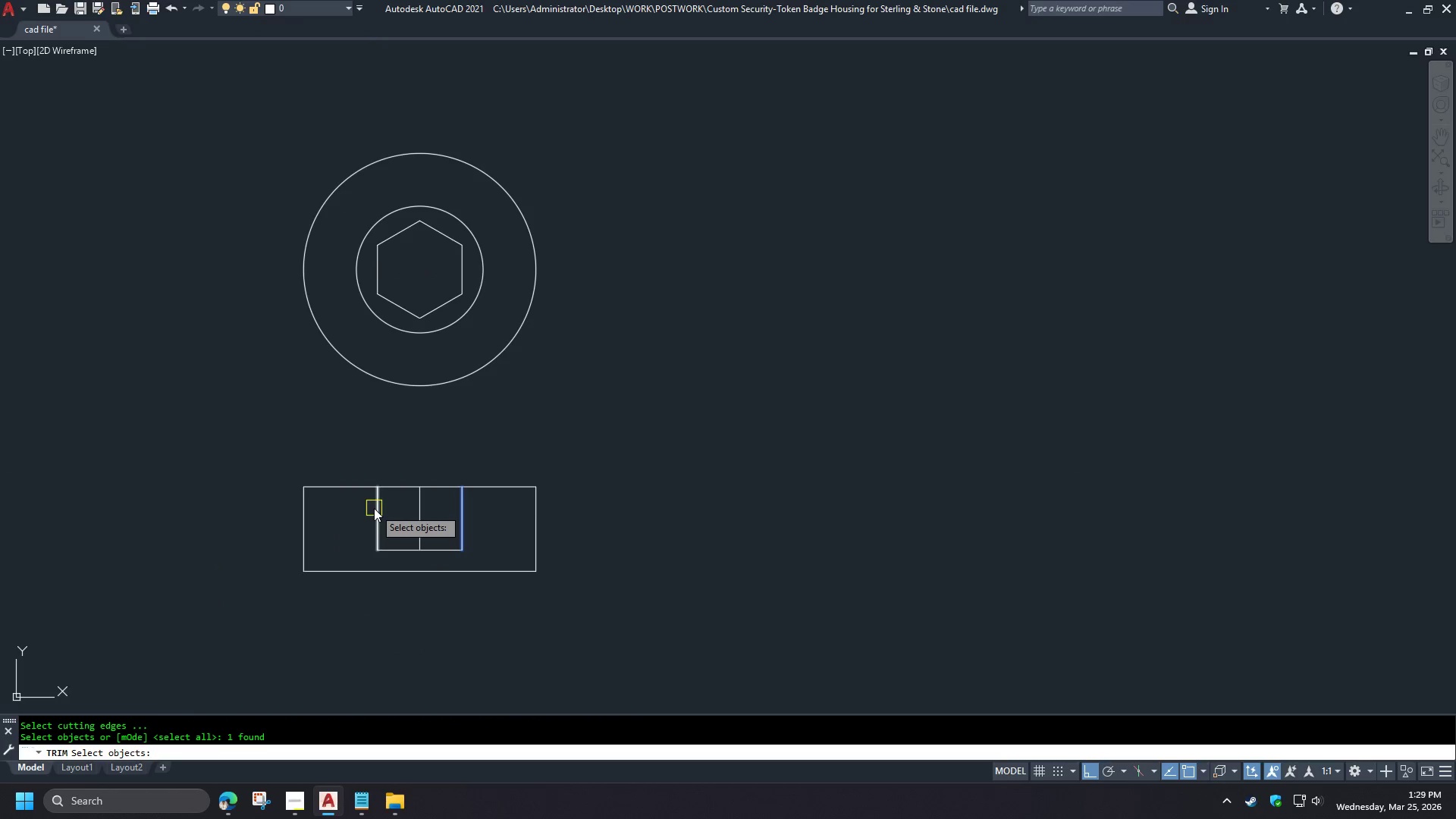 
scroll: coordinate [453, 474], scroll_direction: up, amount: 1.0
 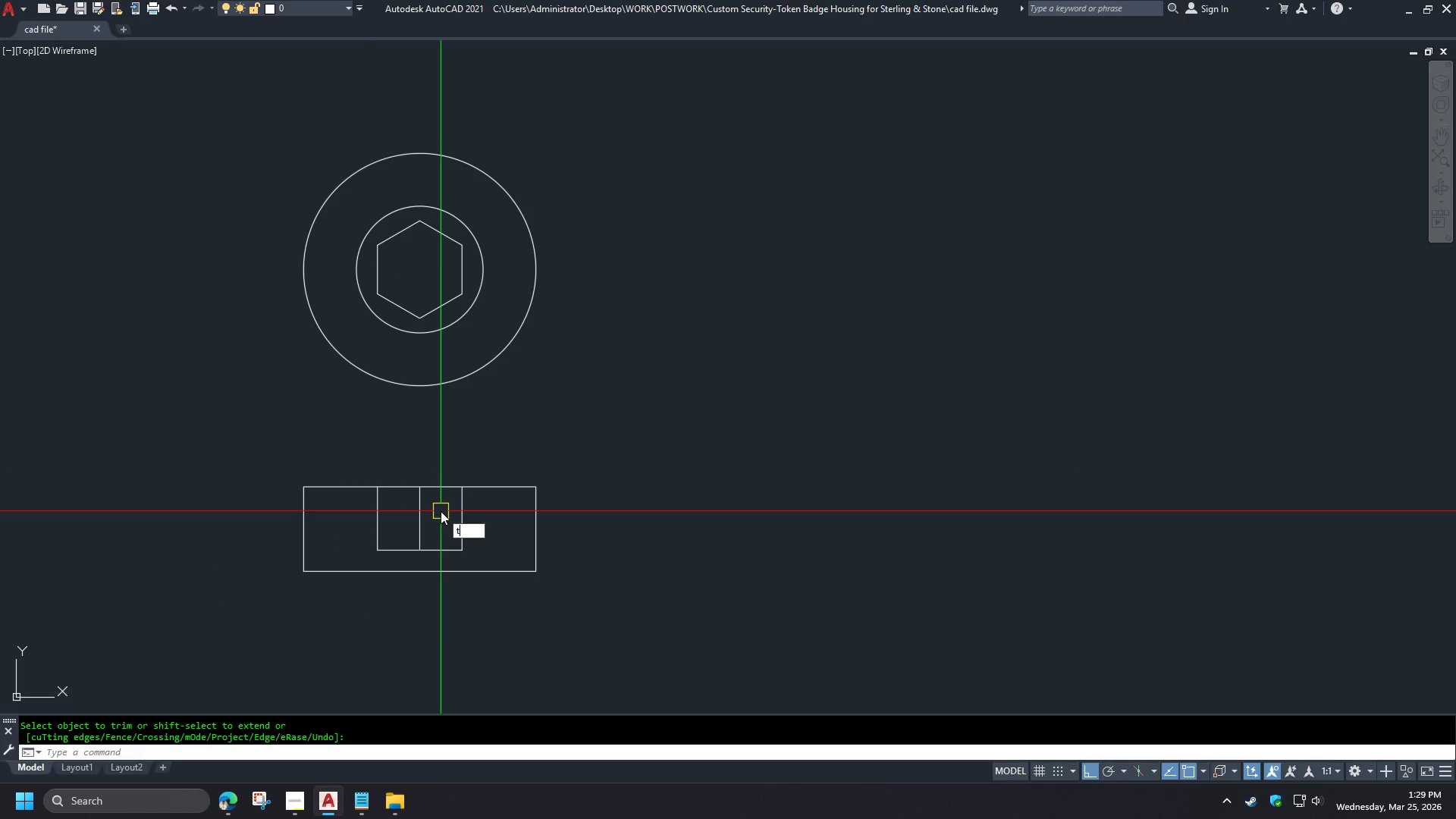 
double_click([374, 508])
 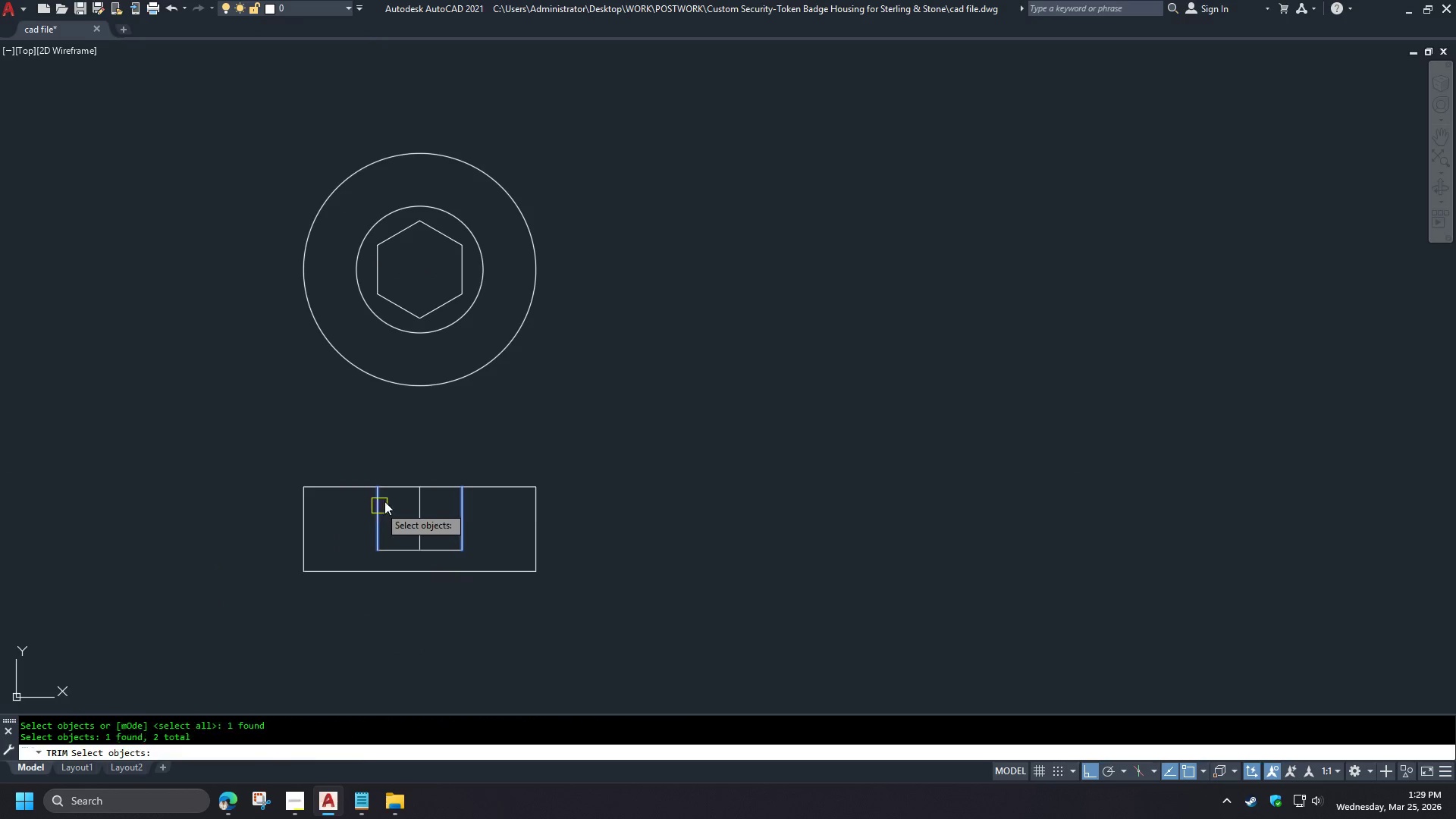 
key(Space)
 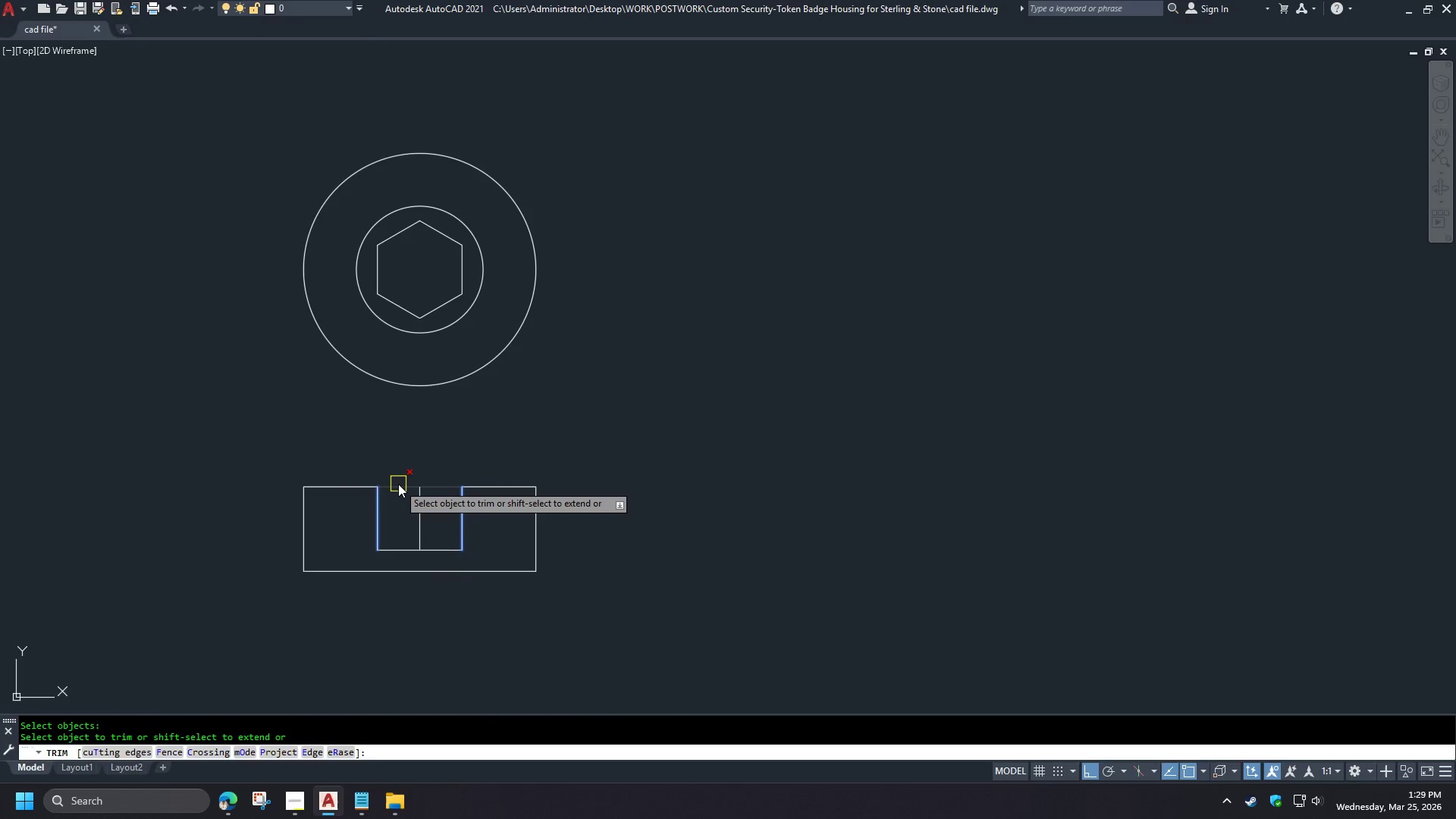 
triple_click([398, 484])
 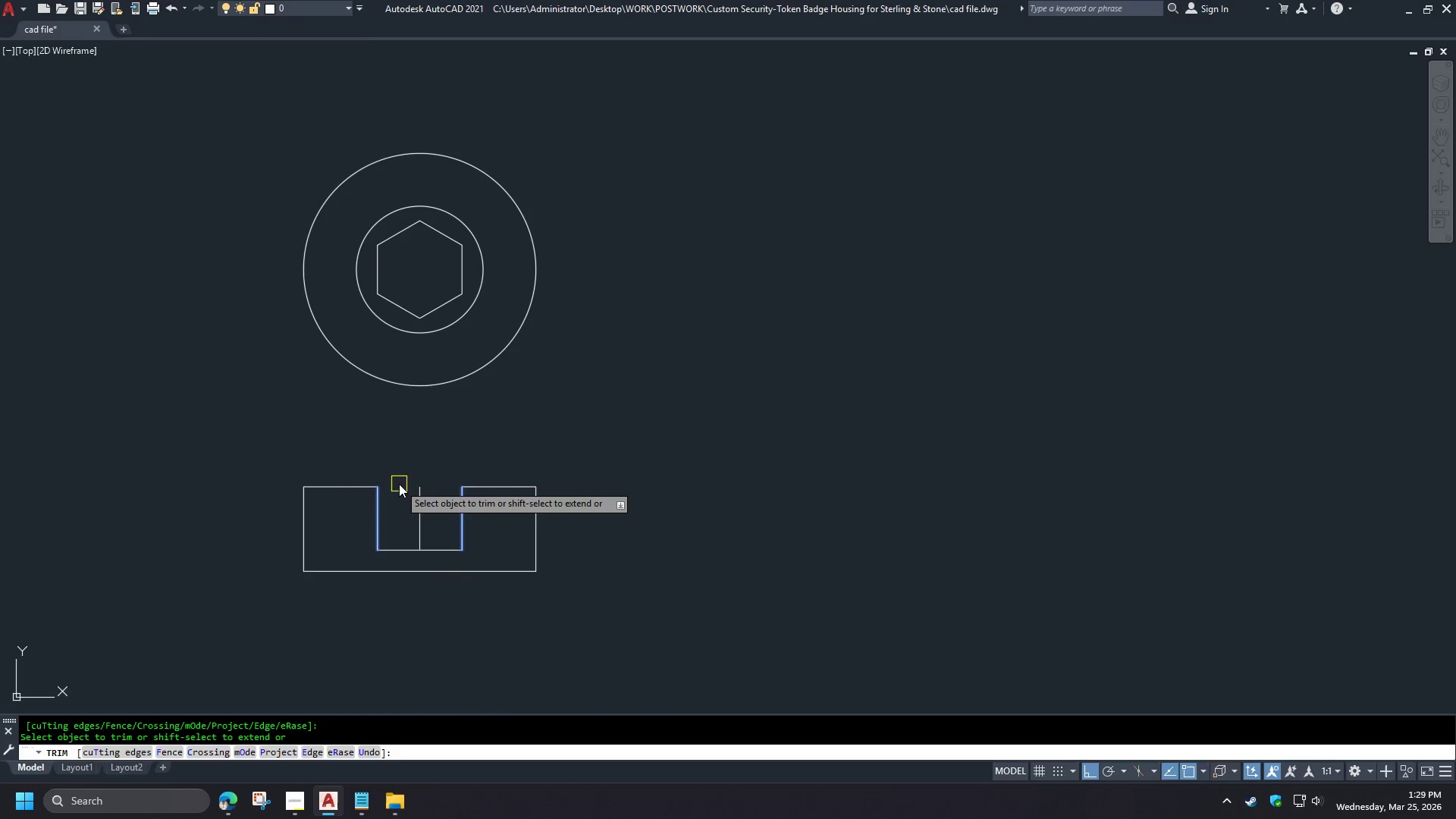 
key(Space)
 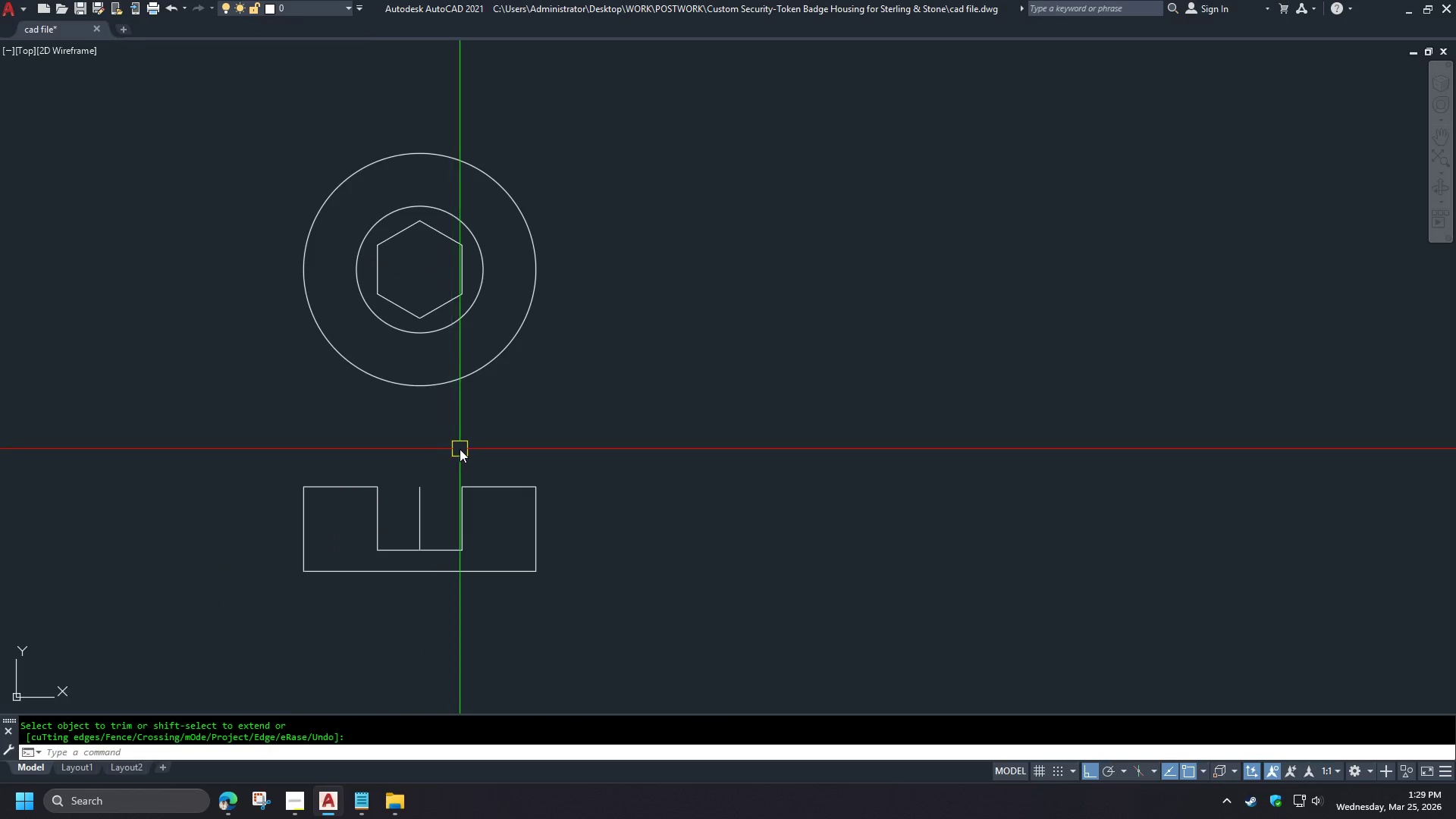 
key(Control+Z)
 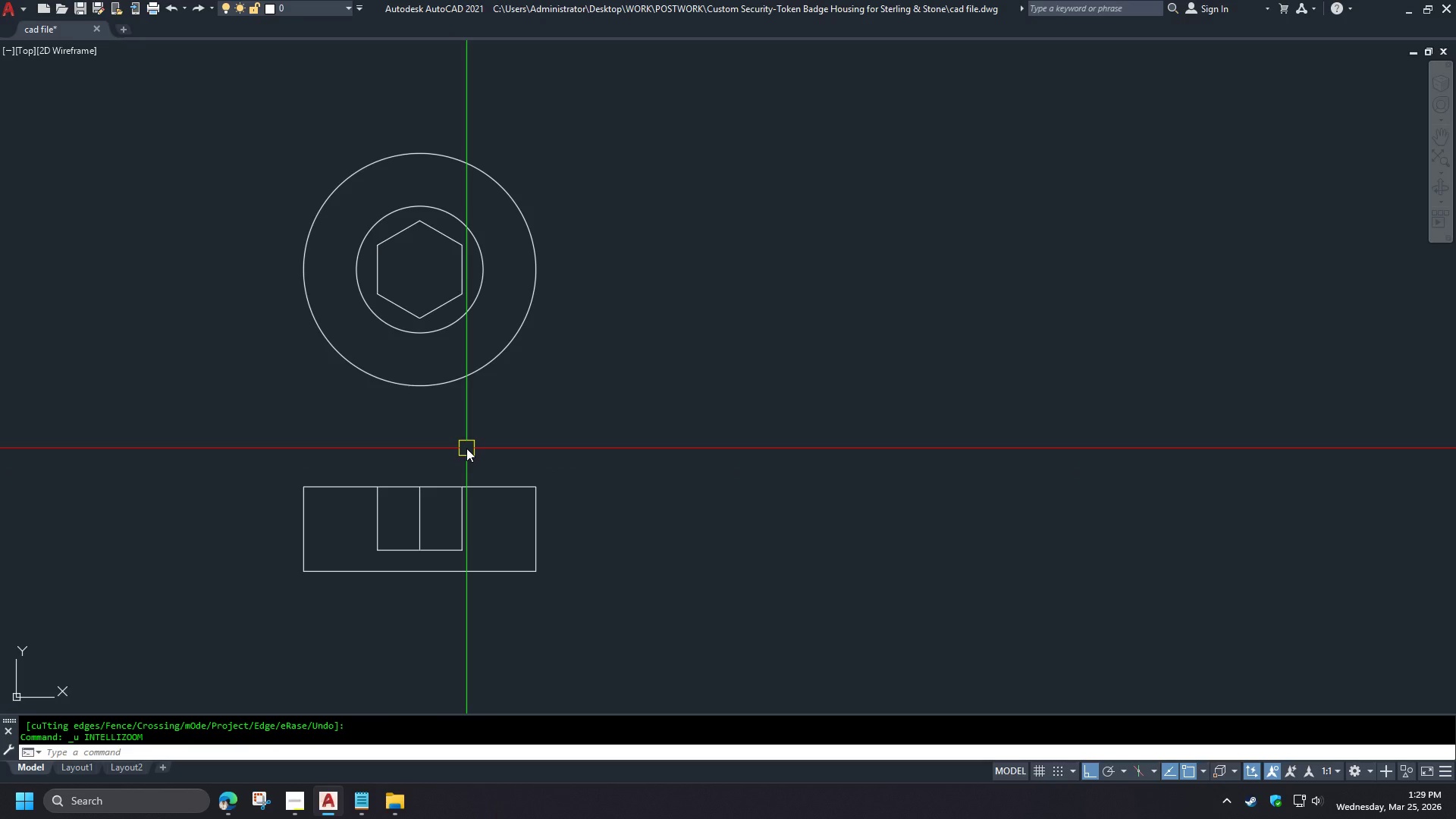 
key(Control+Z)
 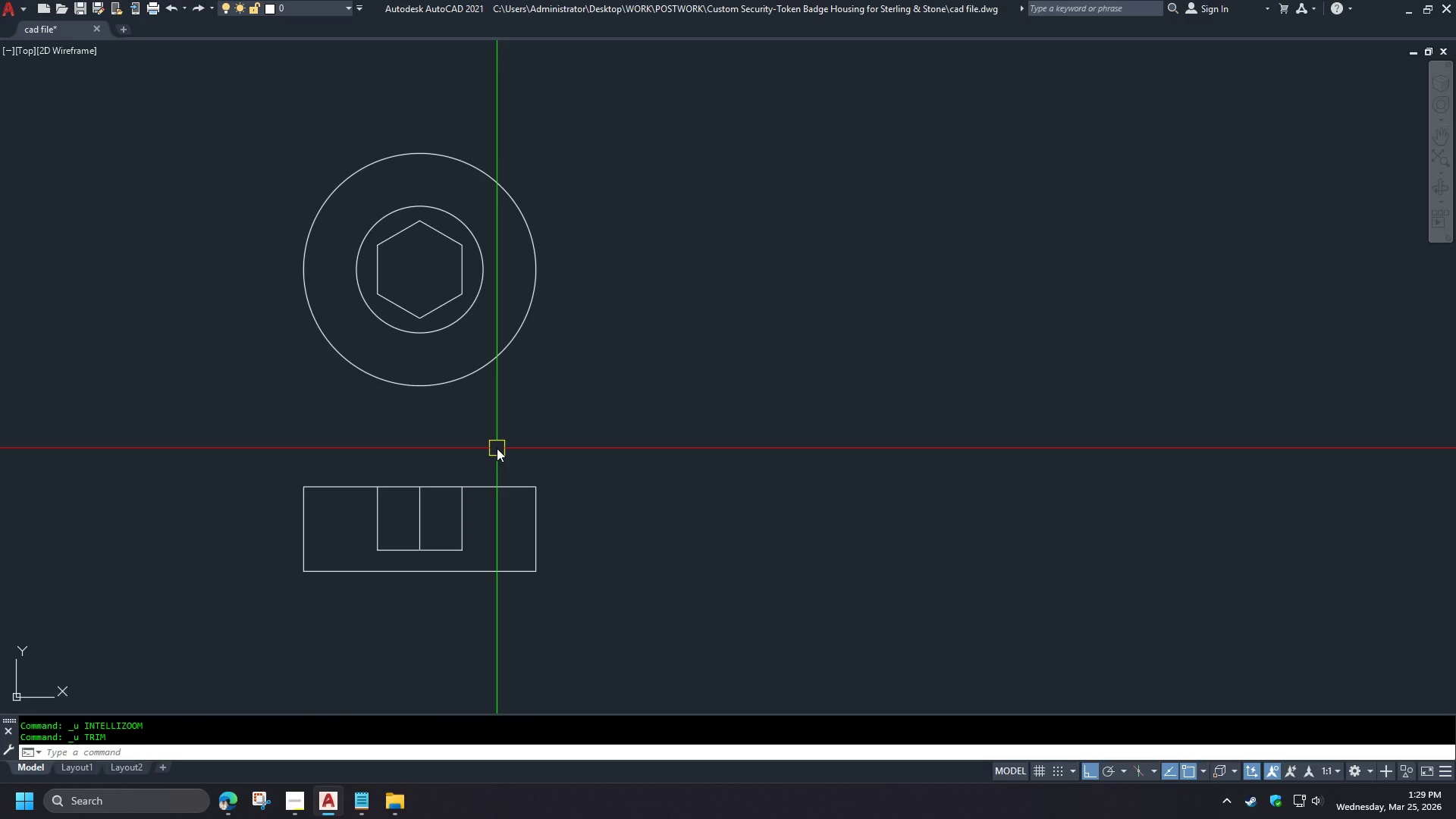 
scroll: coordinate [447, 477], scroll_direction: none, amount: 0.0
 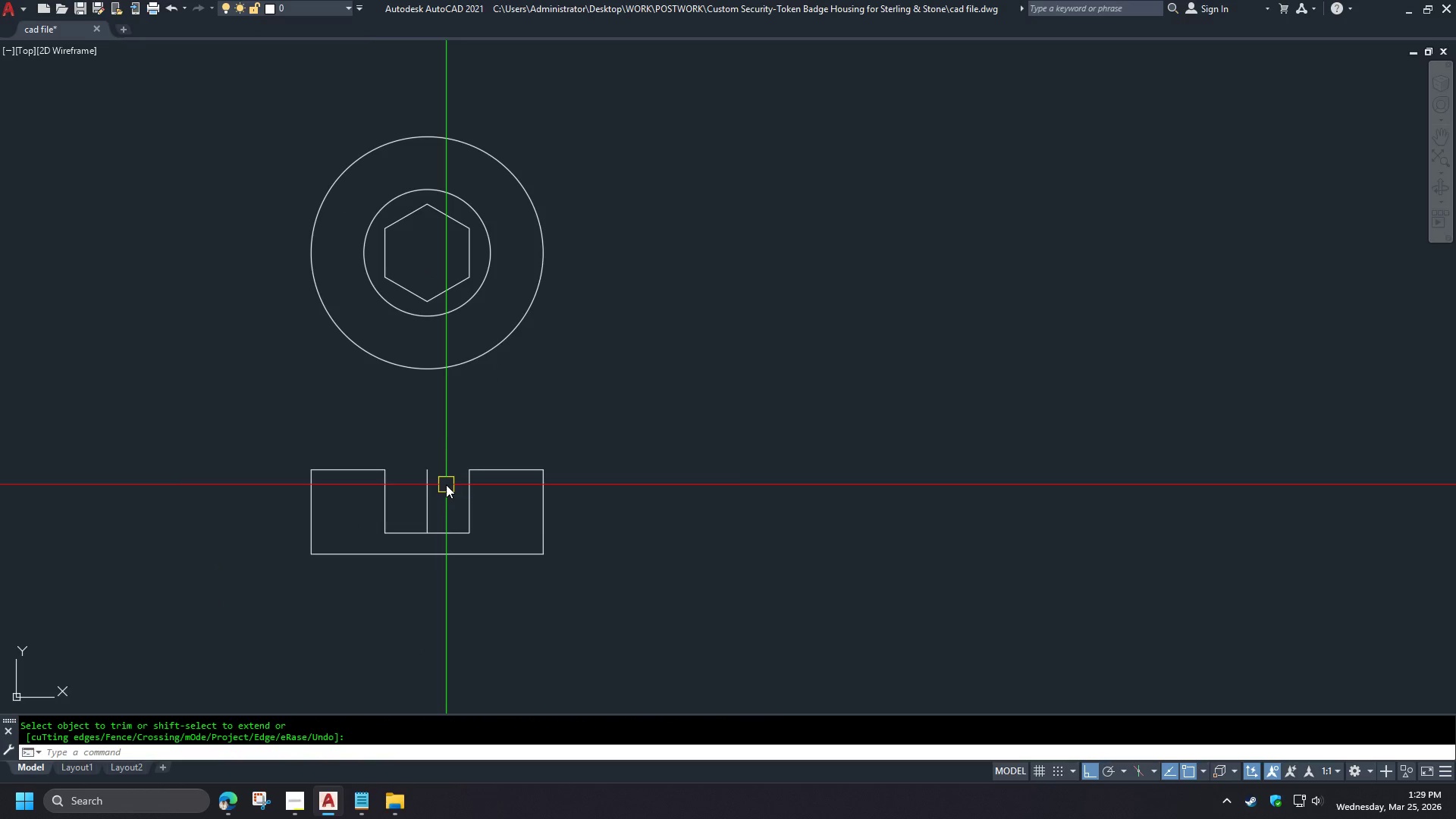 
left_click([233, 817])
 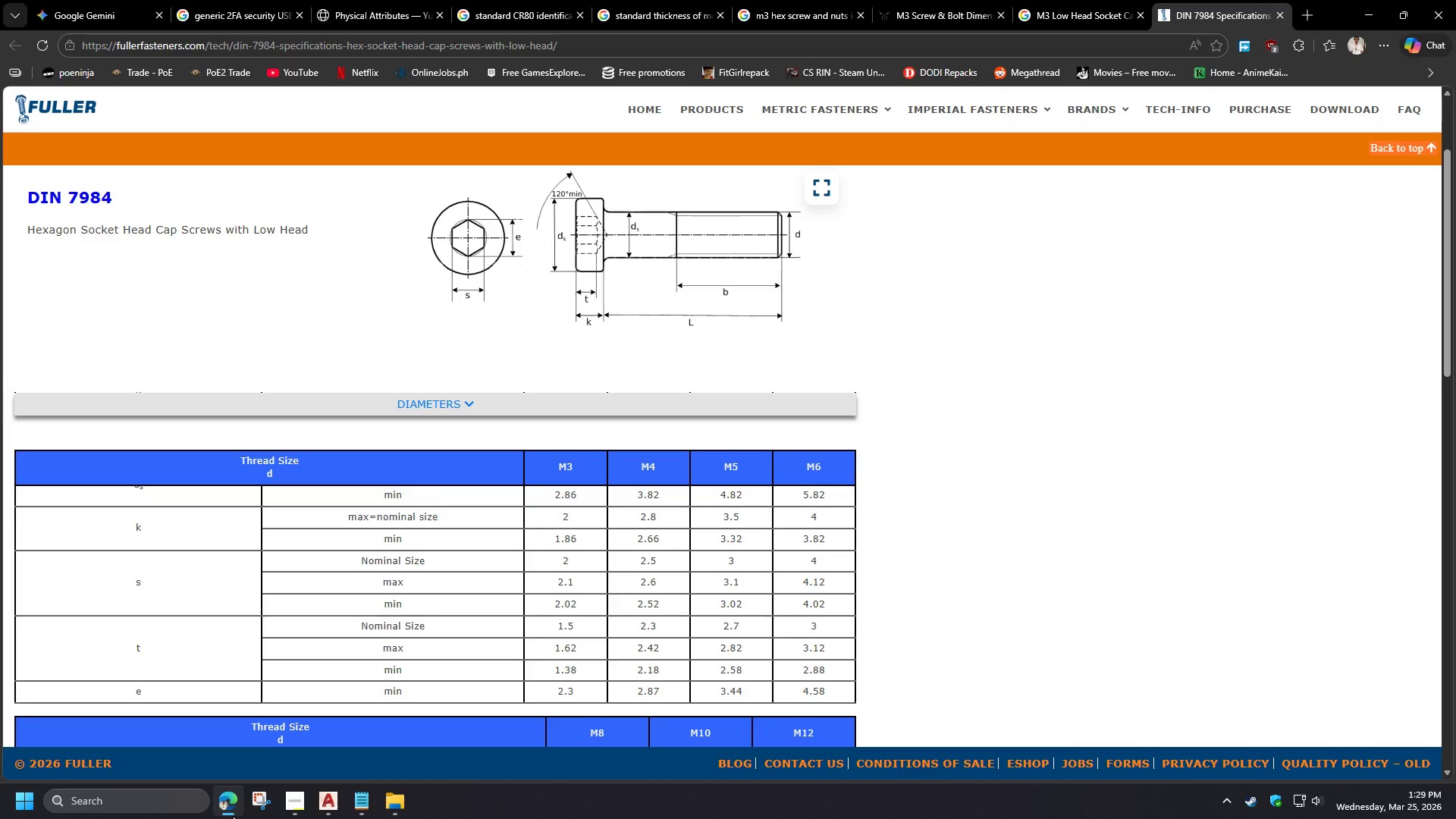 
scroll: coordinate [497, 449], scroll_direction: down, amount: 1.0
 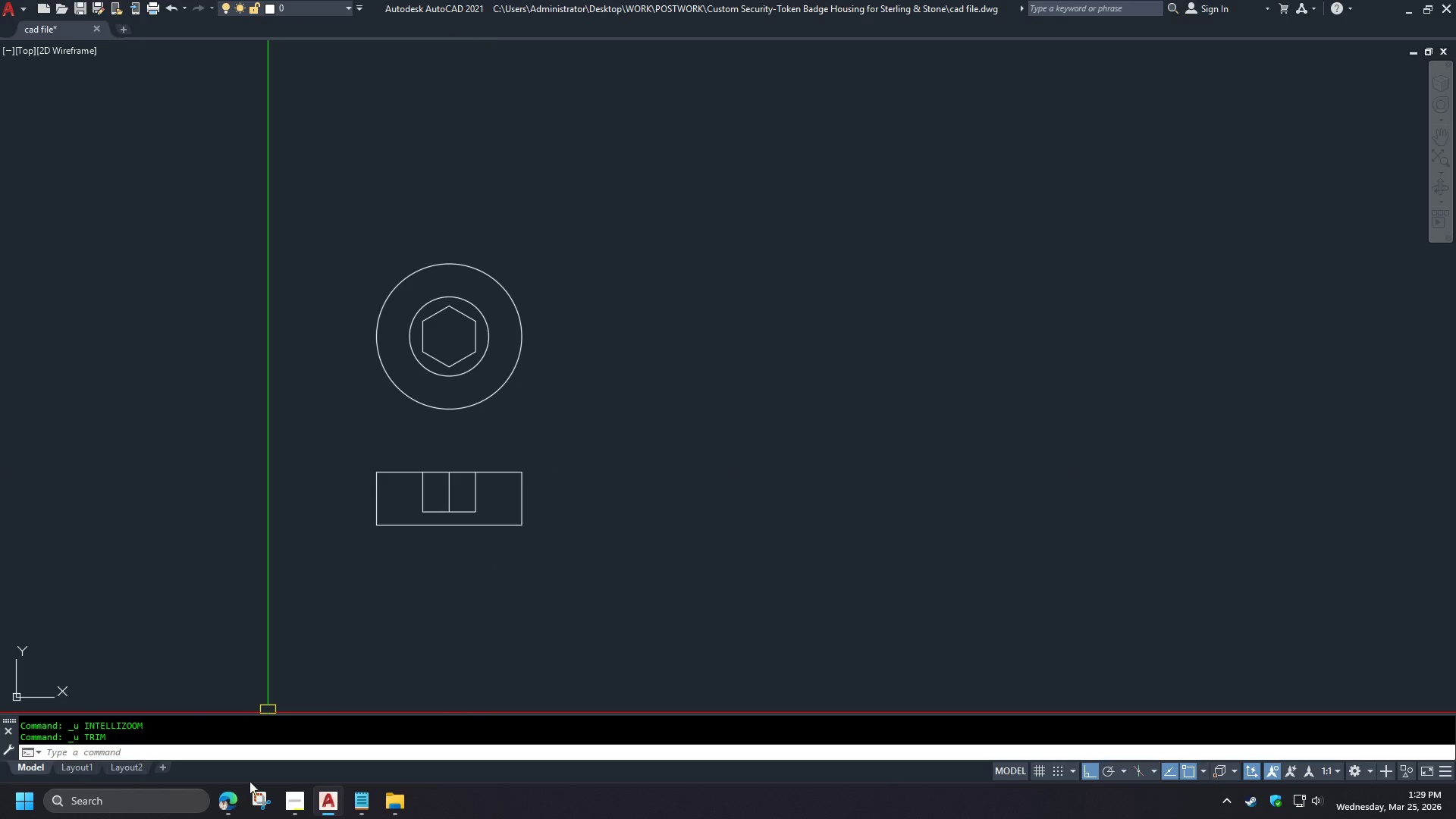 
wait(13.08)
 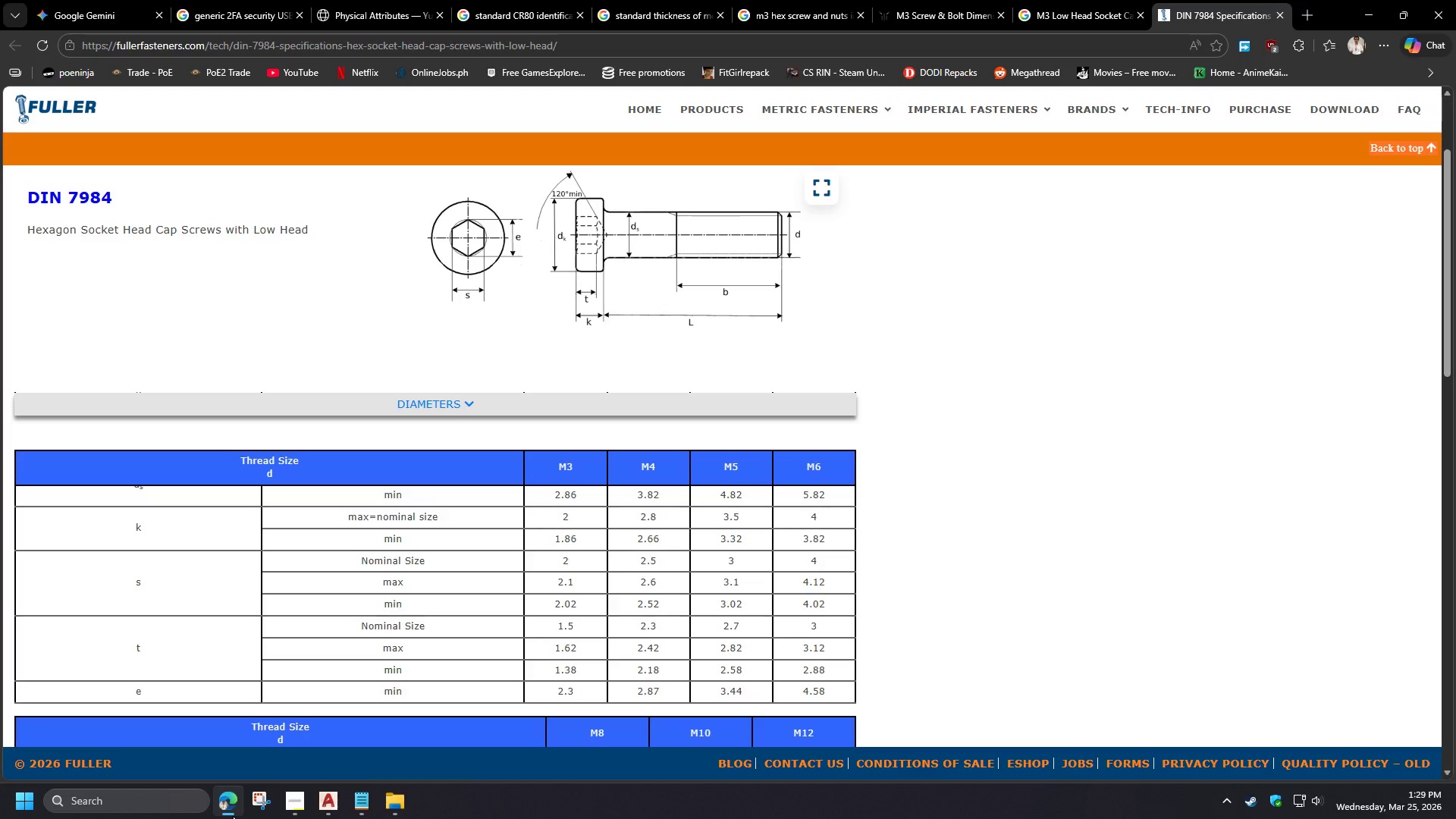 
scroll: coordinate [434, 655], scroll_direction: up, amount: 3.0
 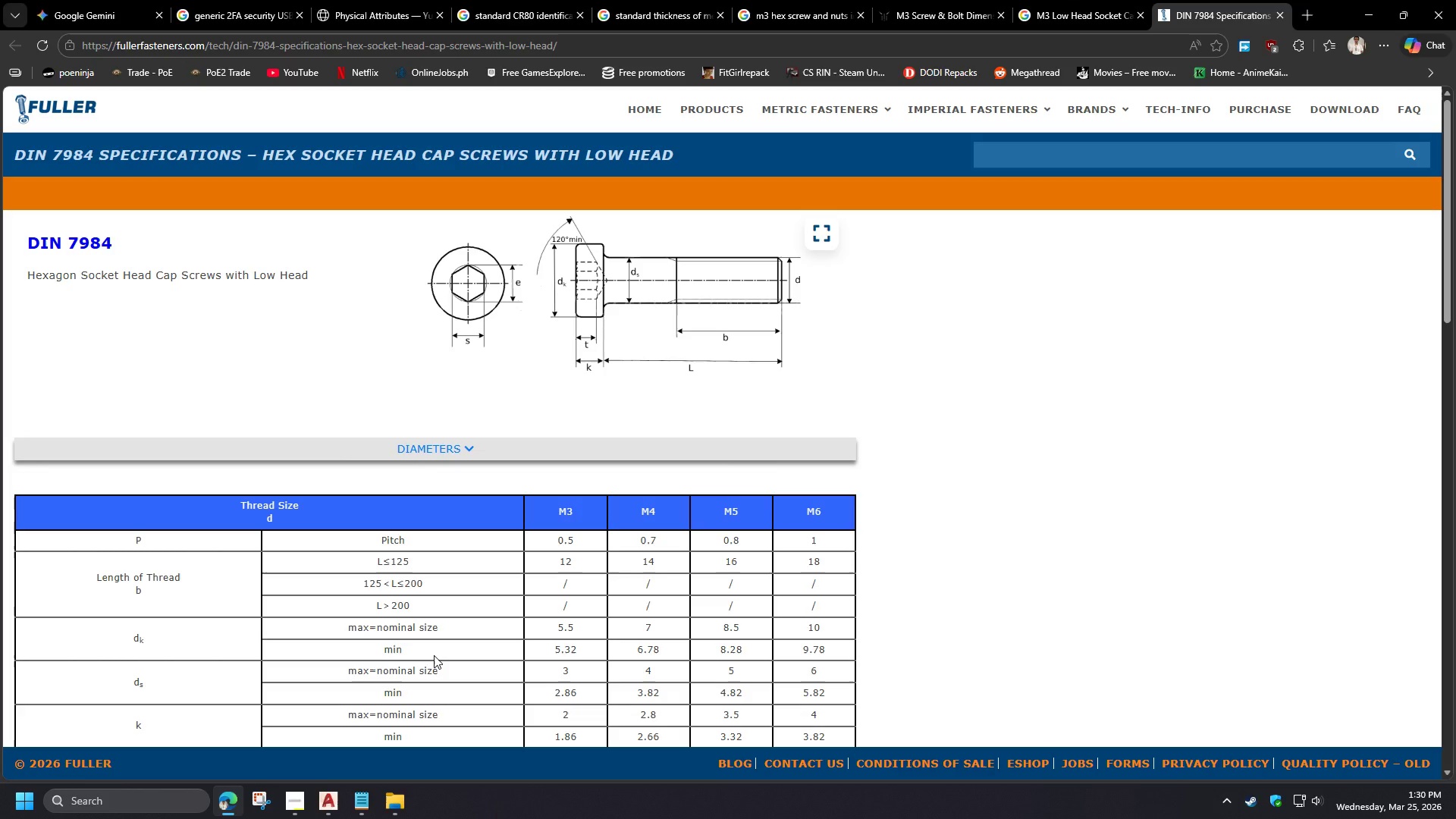 
wait(15.28)
 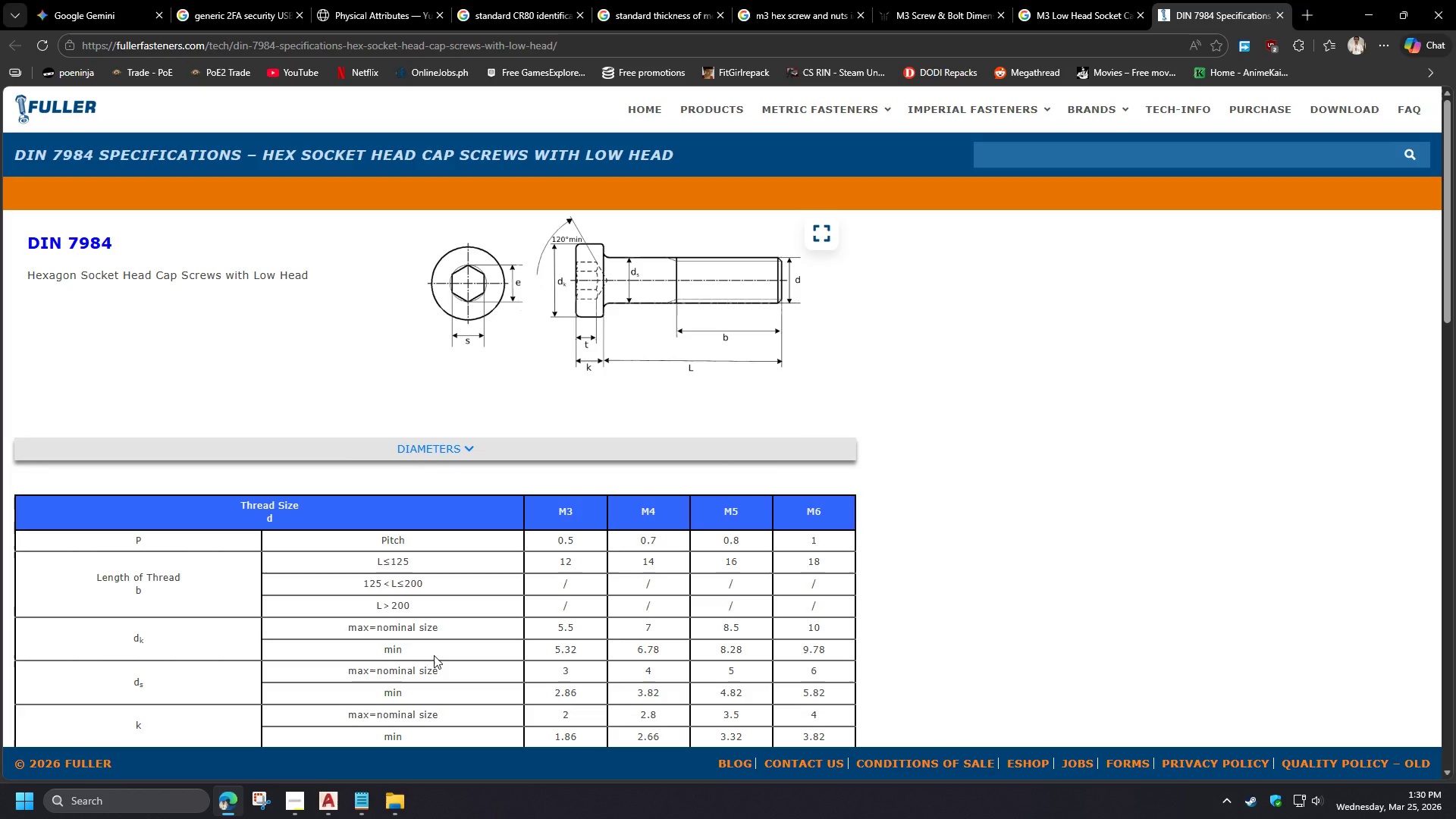 
left_click([225, 809])
 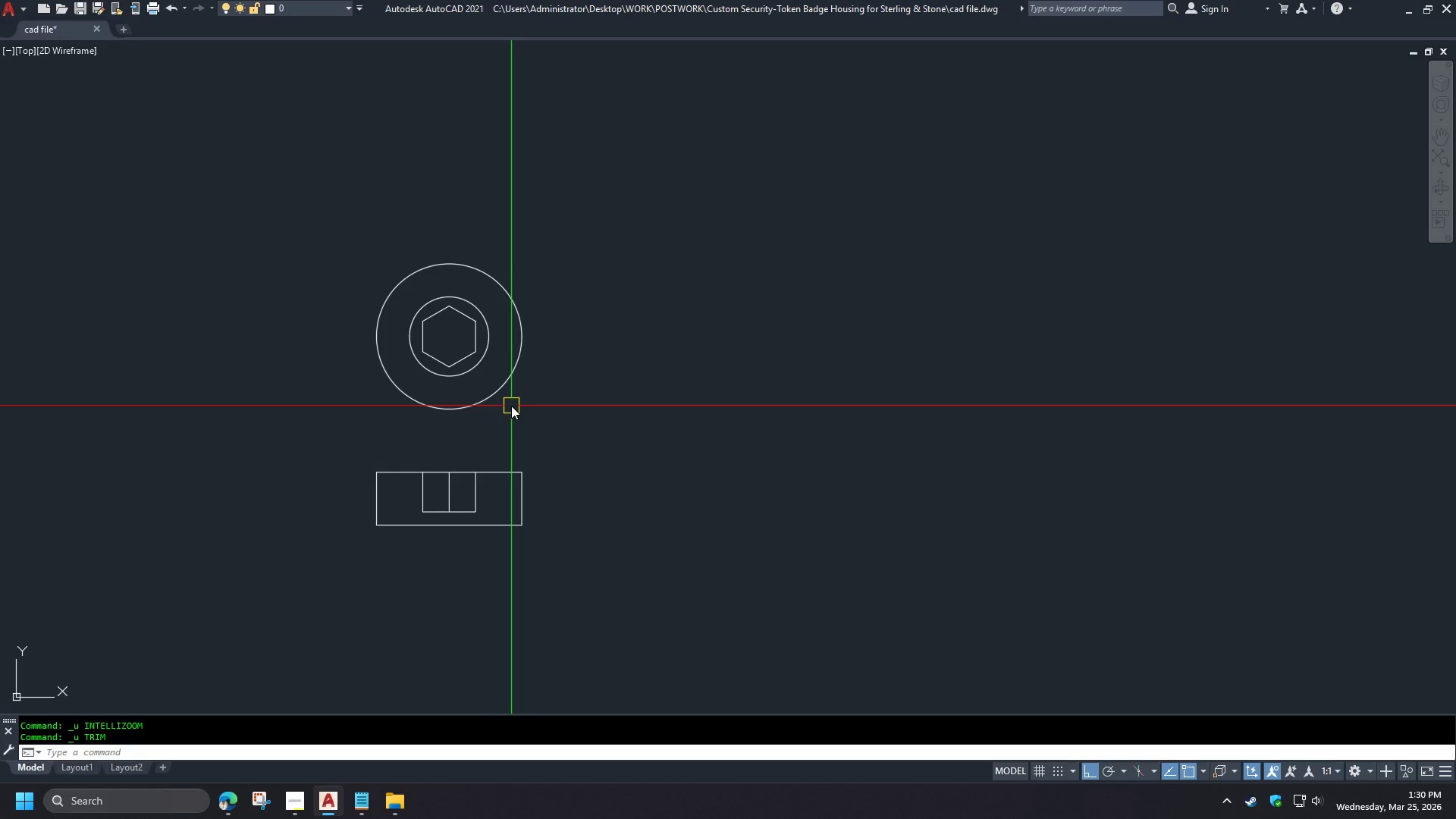 
key(D)
 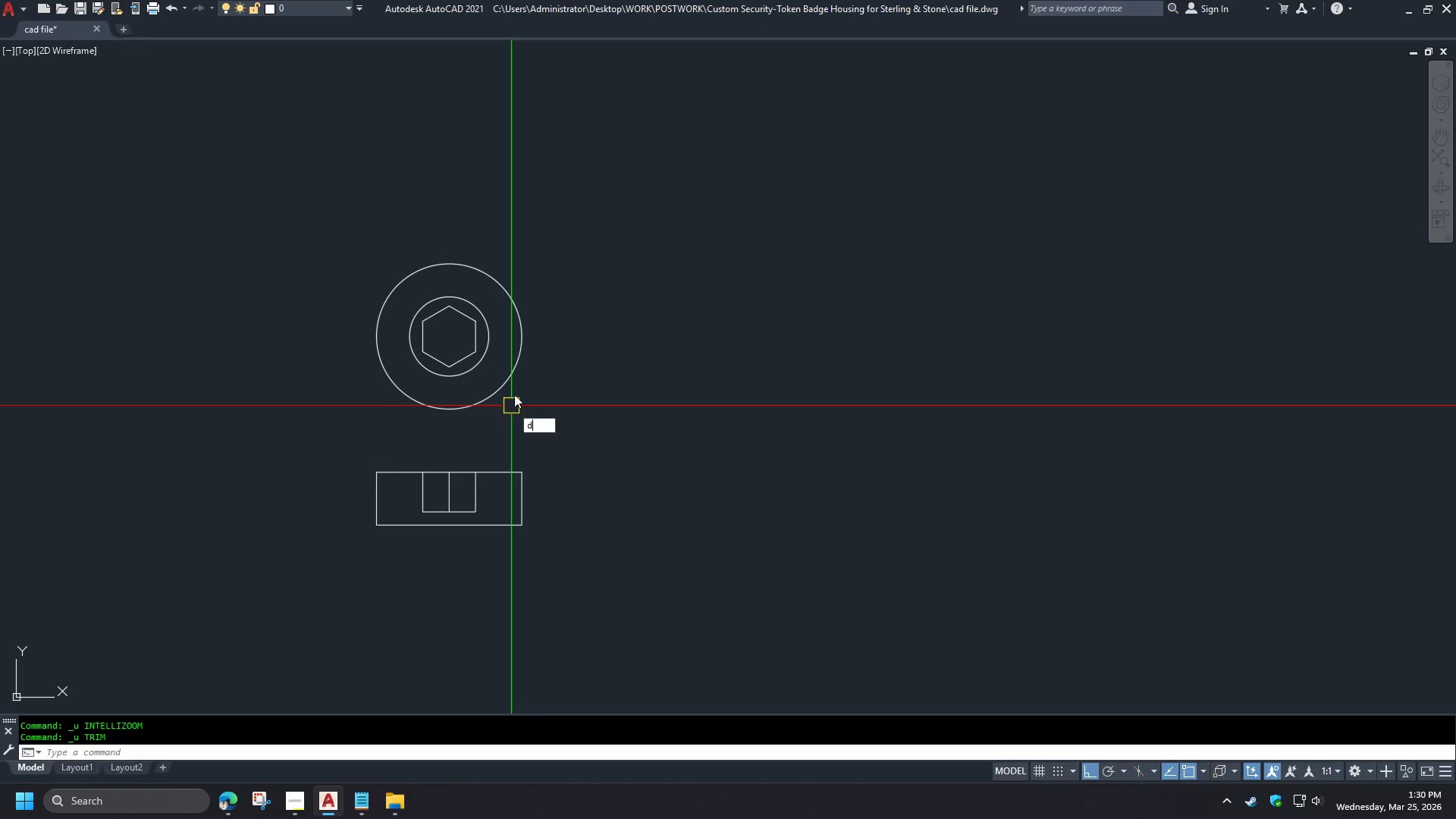 
key(I)
 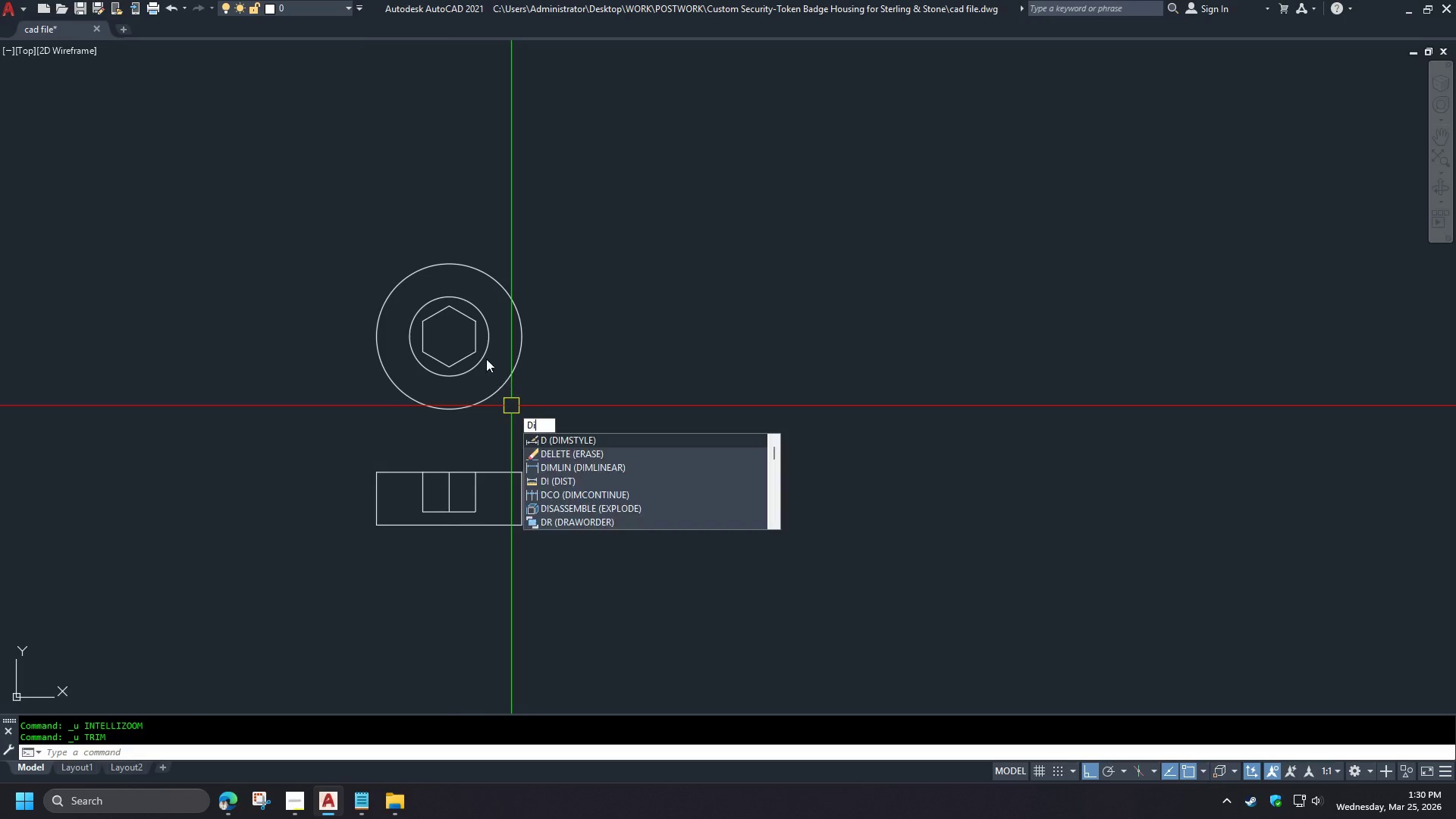 
key(Space)
 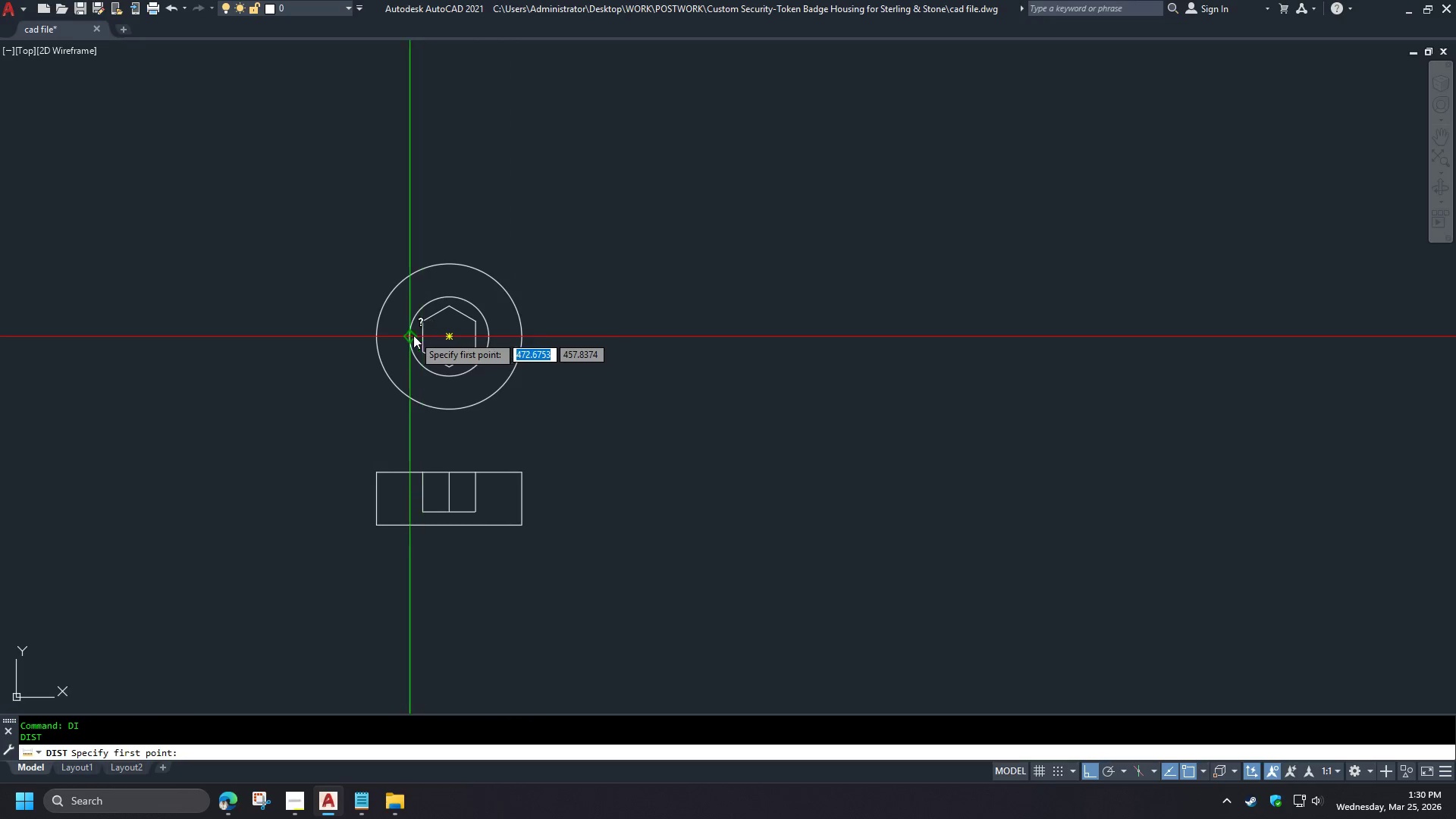 
left_click_drag(start_coordinate=[413, 335], to_coordinate=[417, 336])
 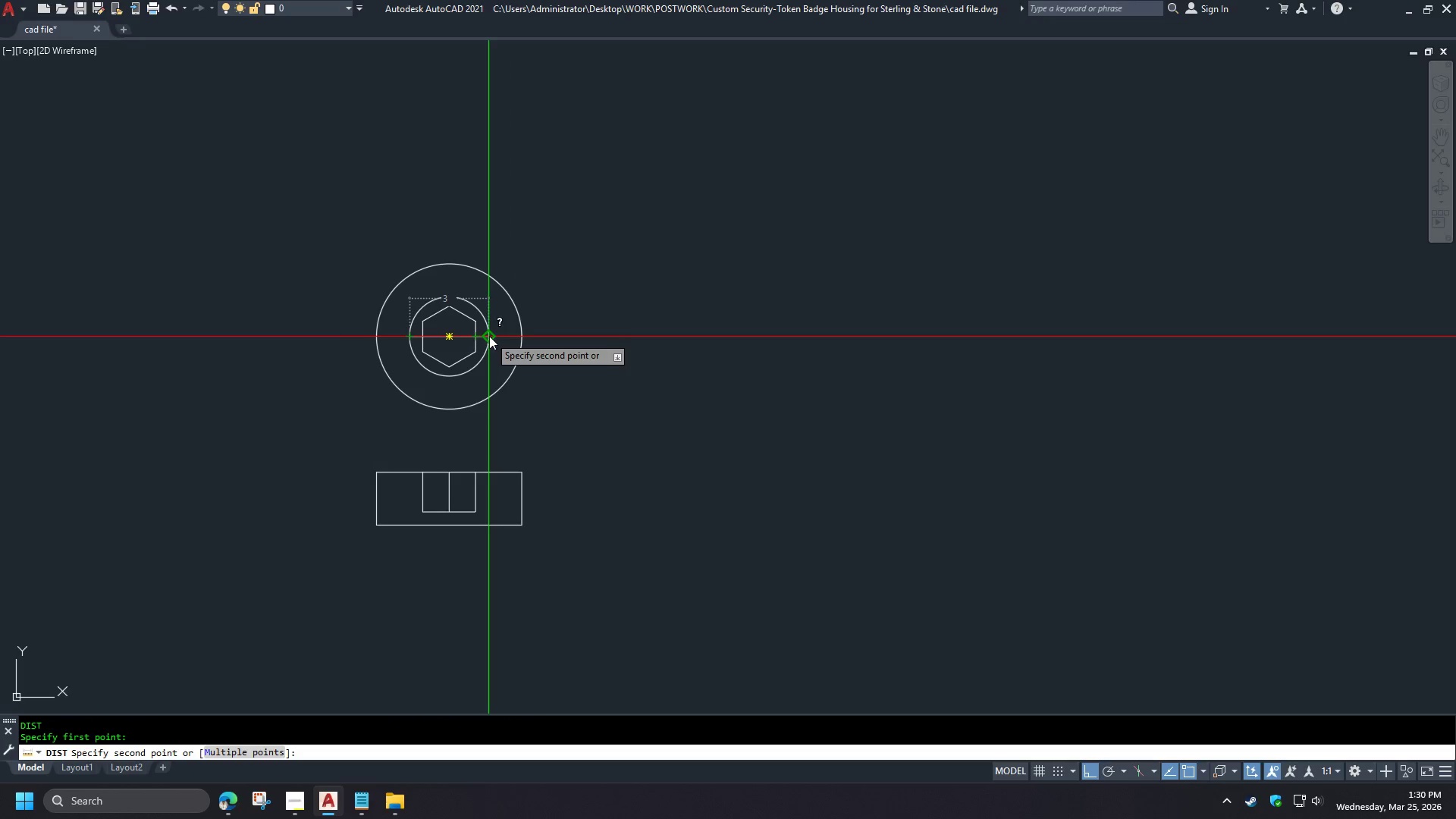 
key(Escape)
 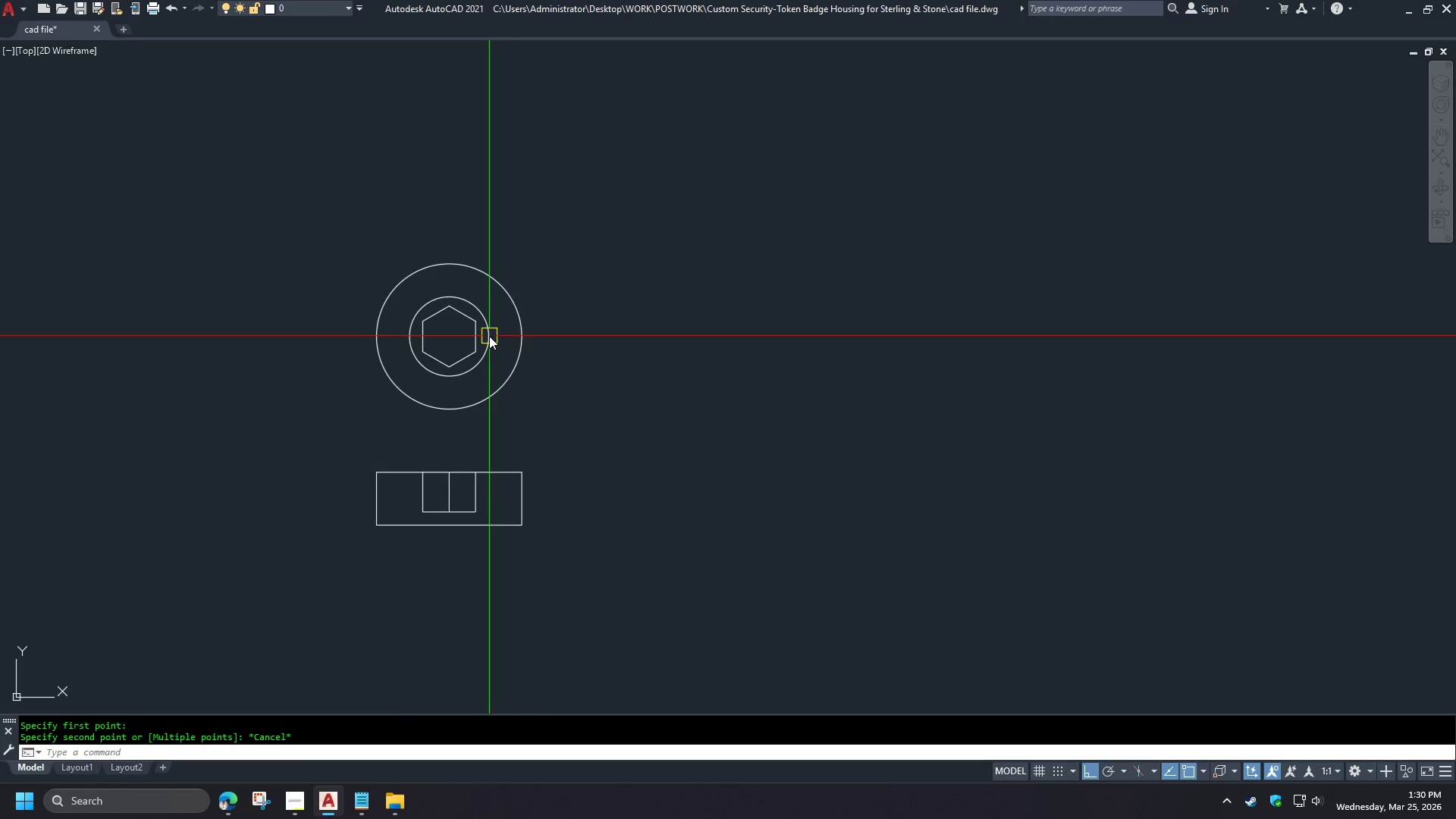 
key(L)
 